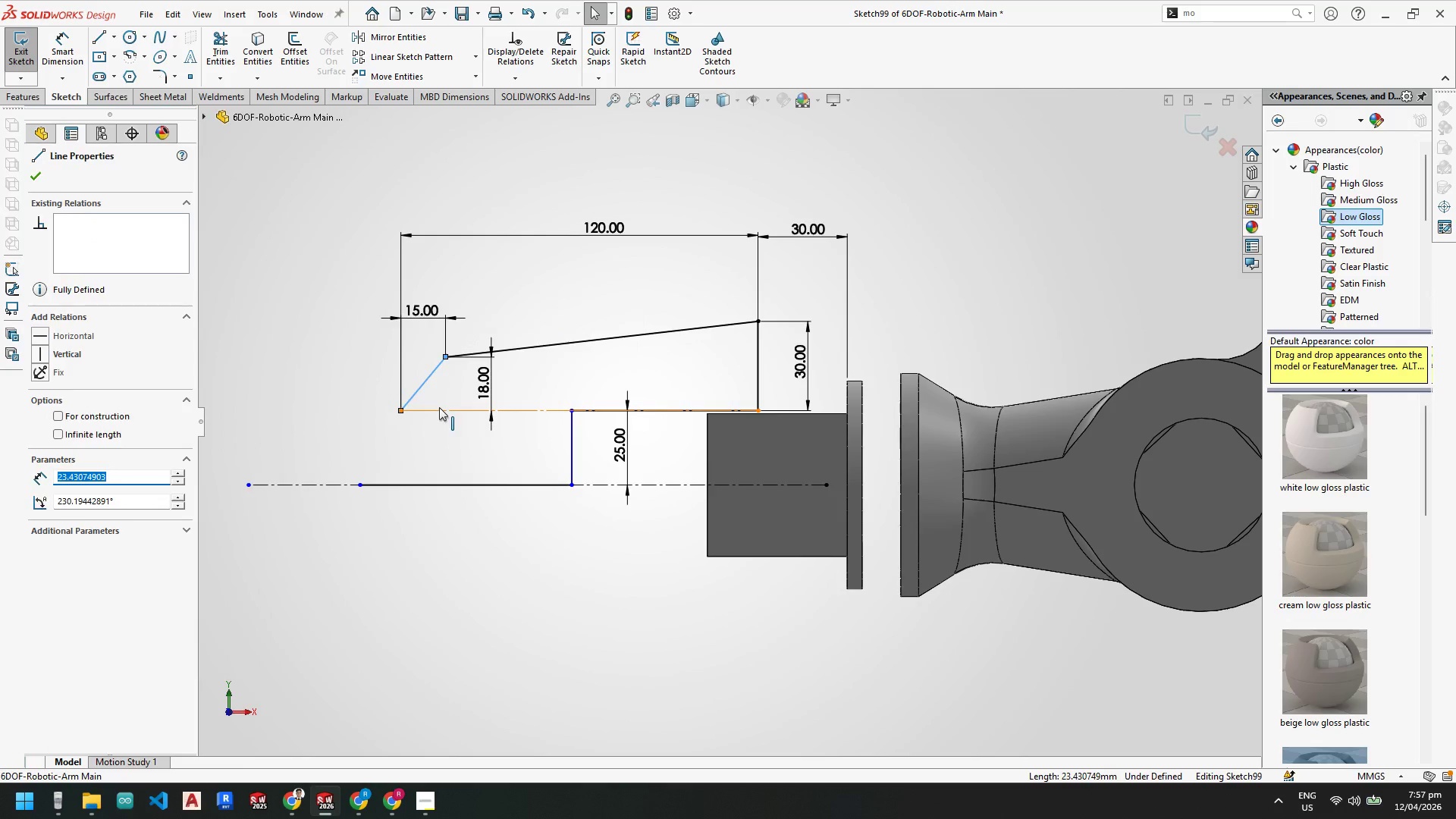 
key(Escape)
 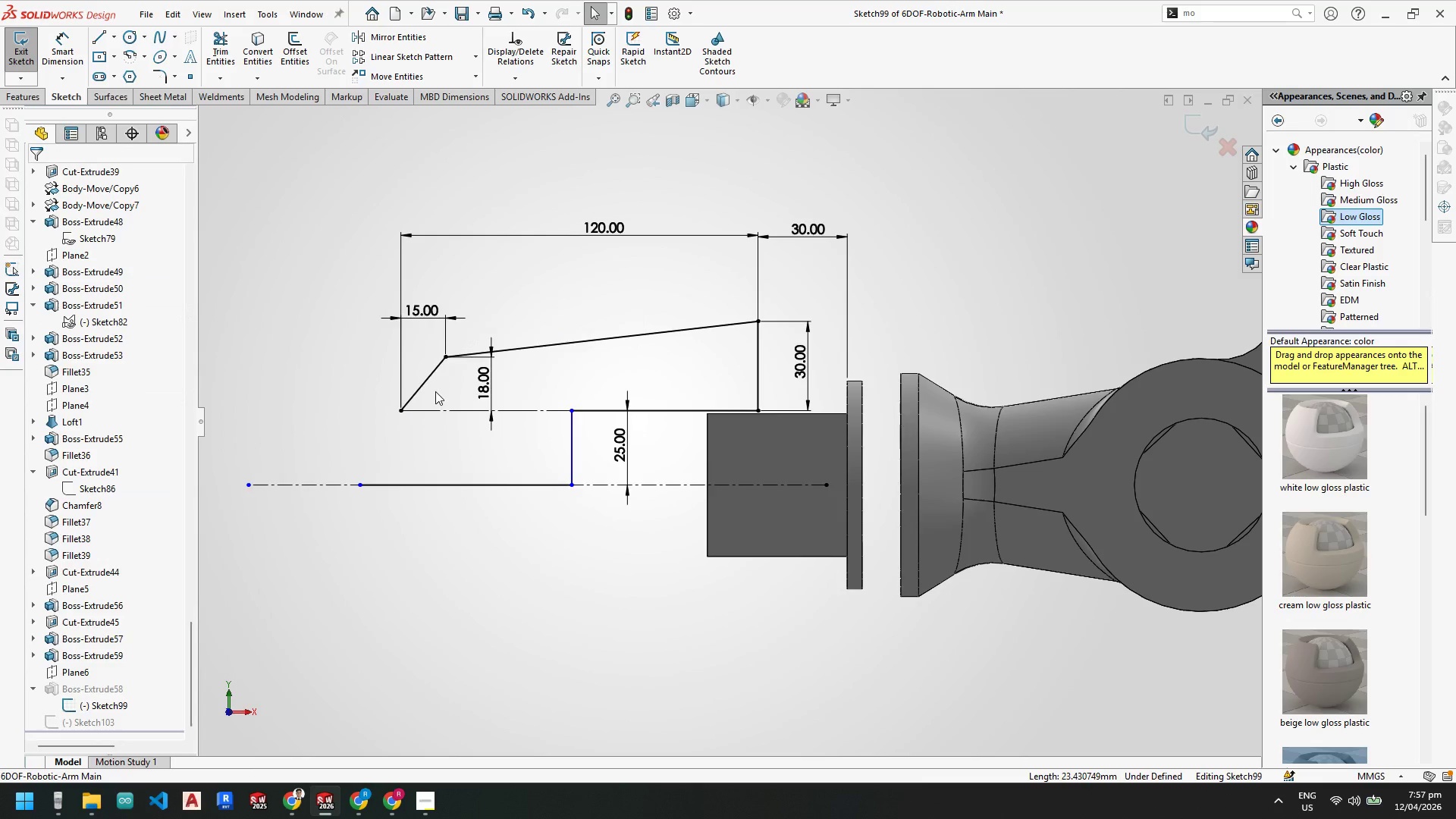 
key(Escape)
 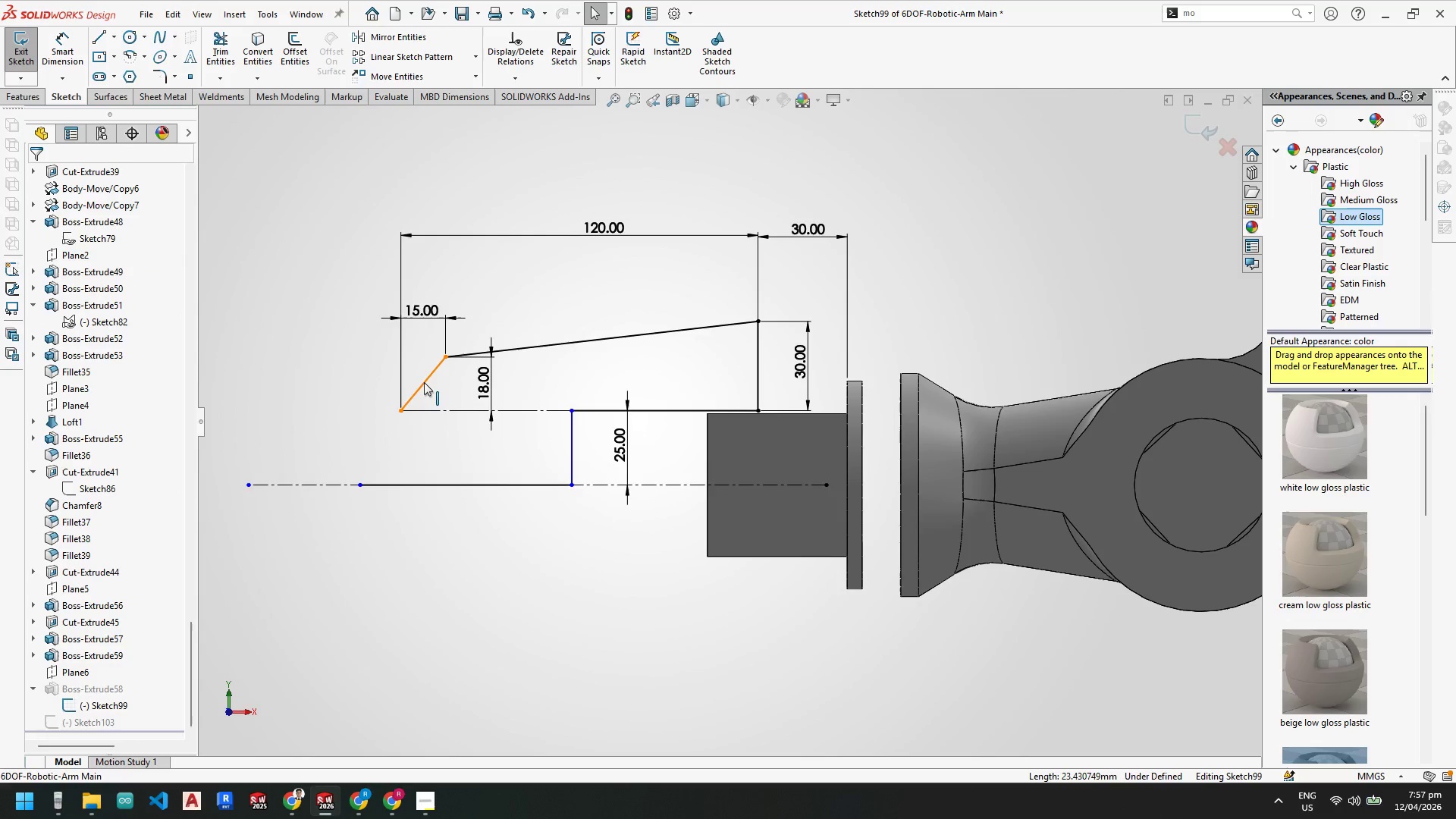 
left_click([424, 382])
 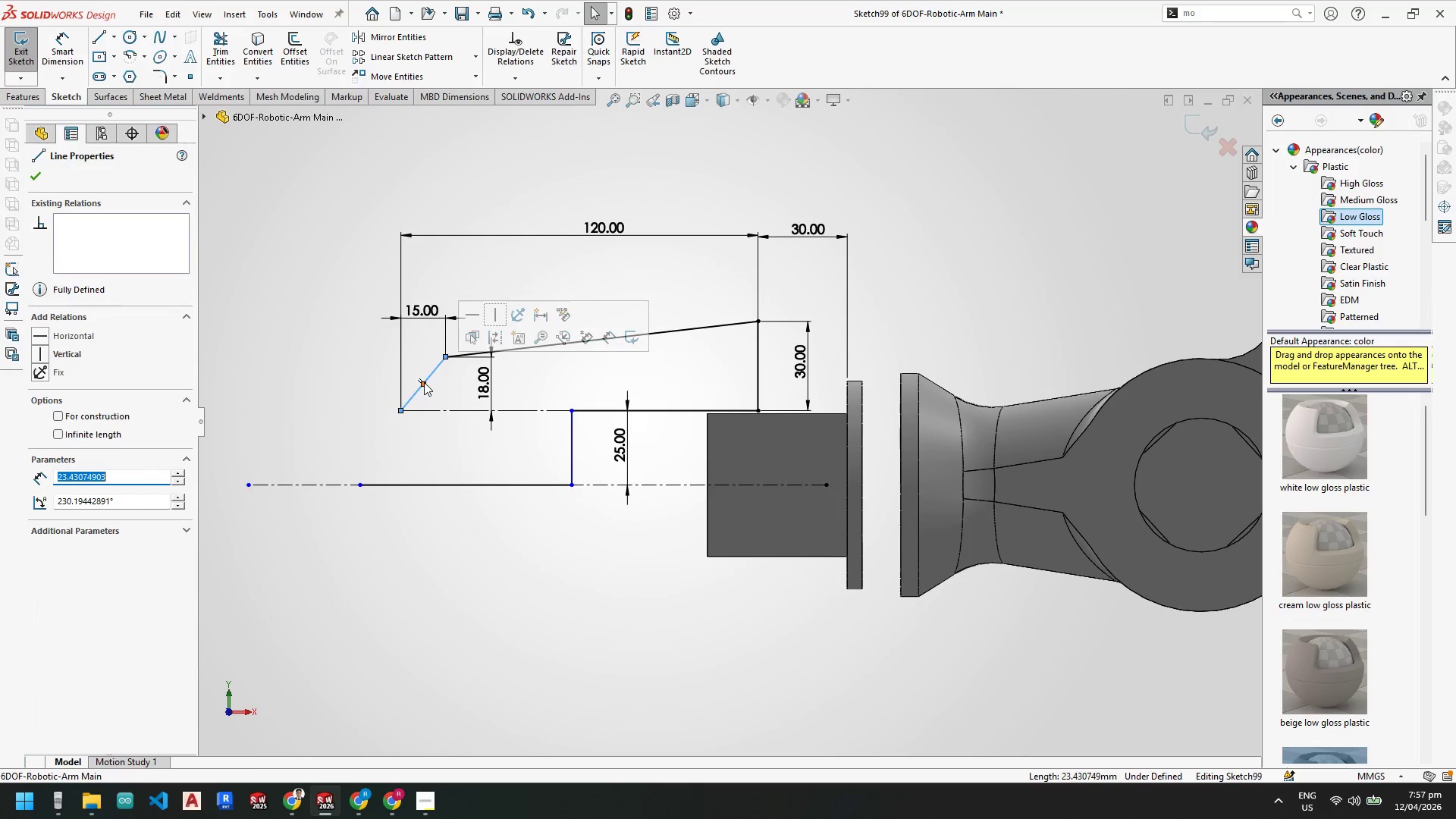 
key(Delete)
 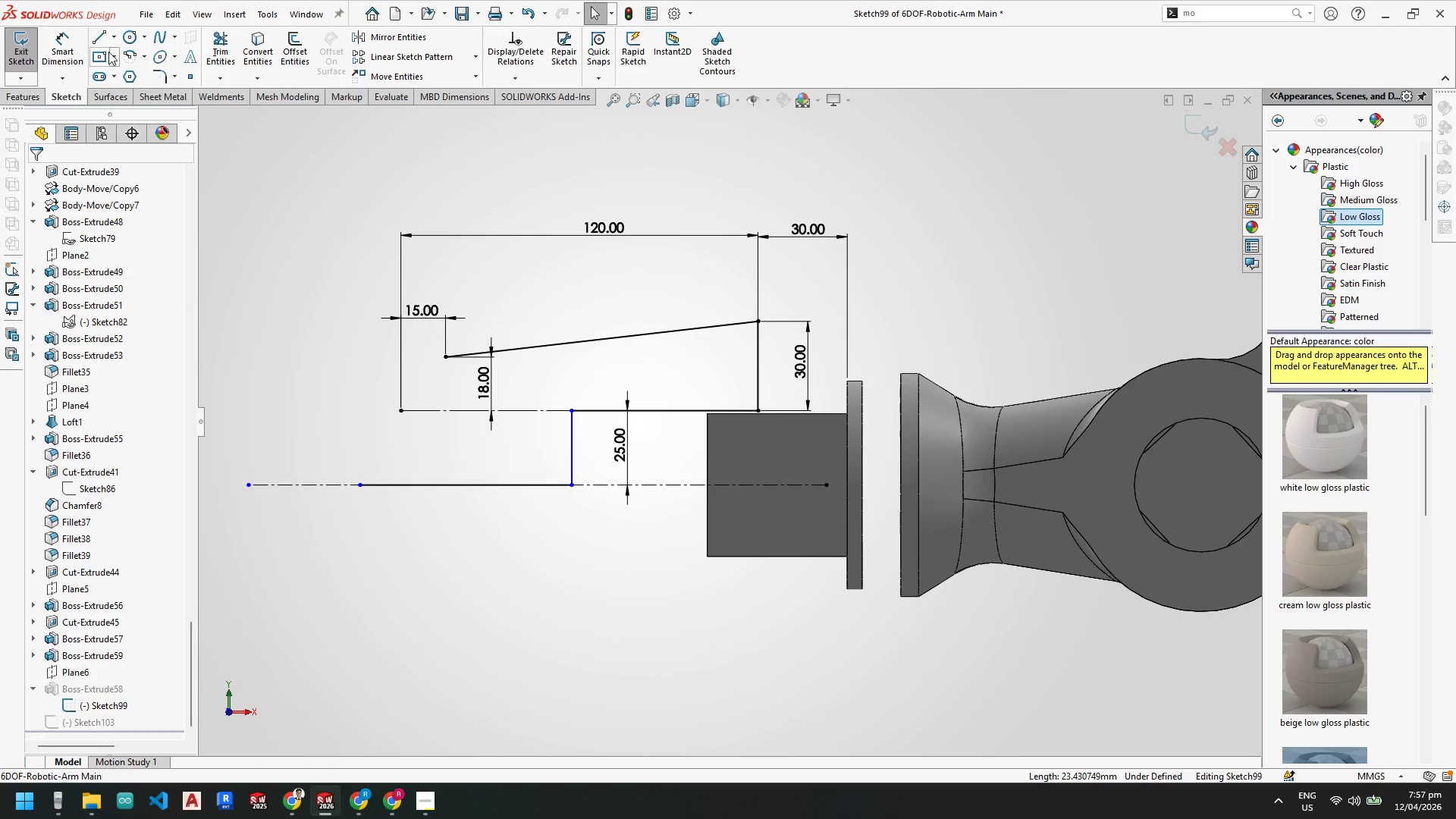 
left_click([102, 39])
 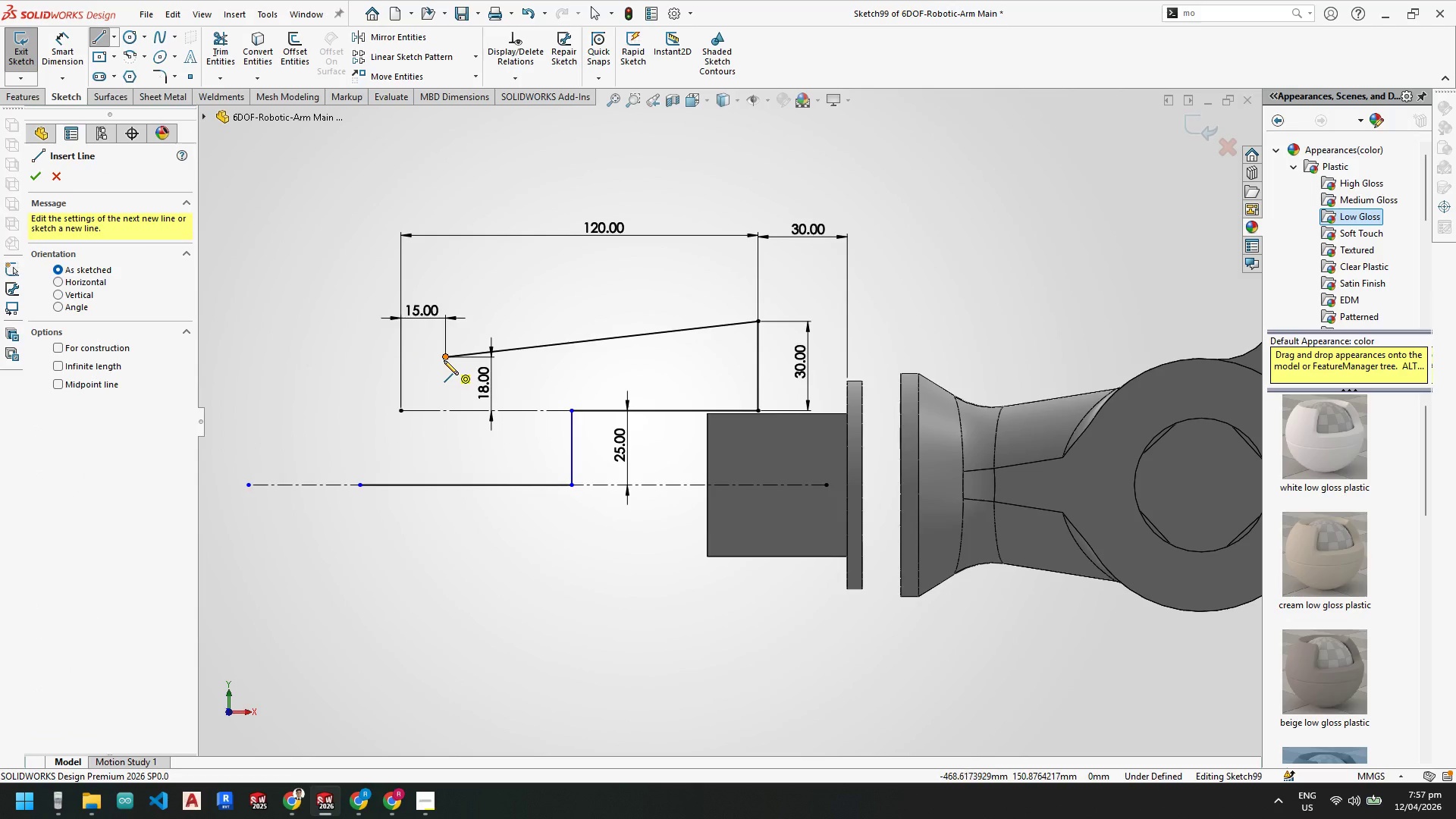 
left_click_drag(start_coordinate=[445, 358], to_coordinate=[444, 363])
 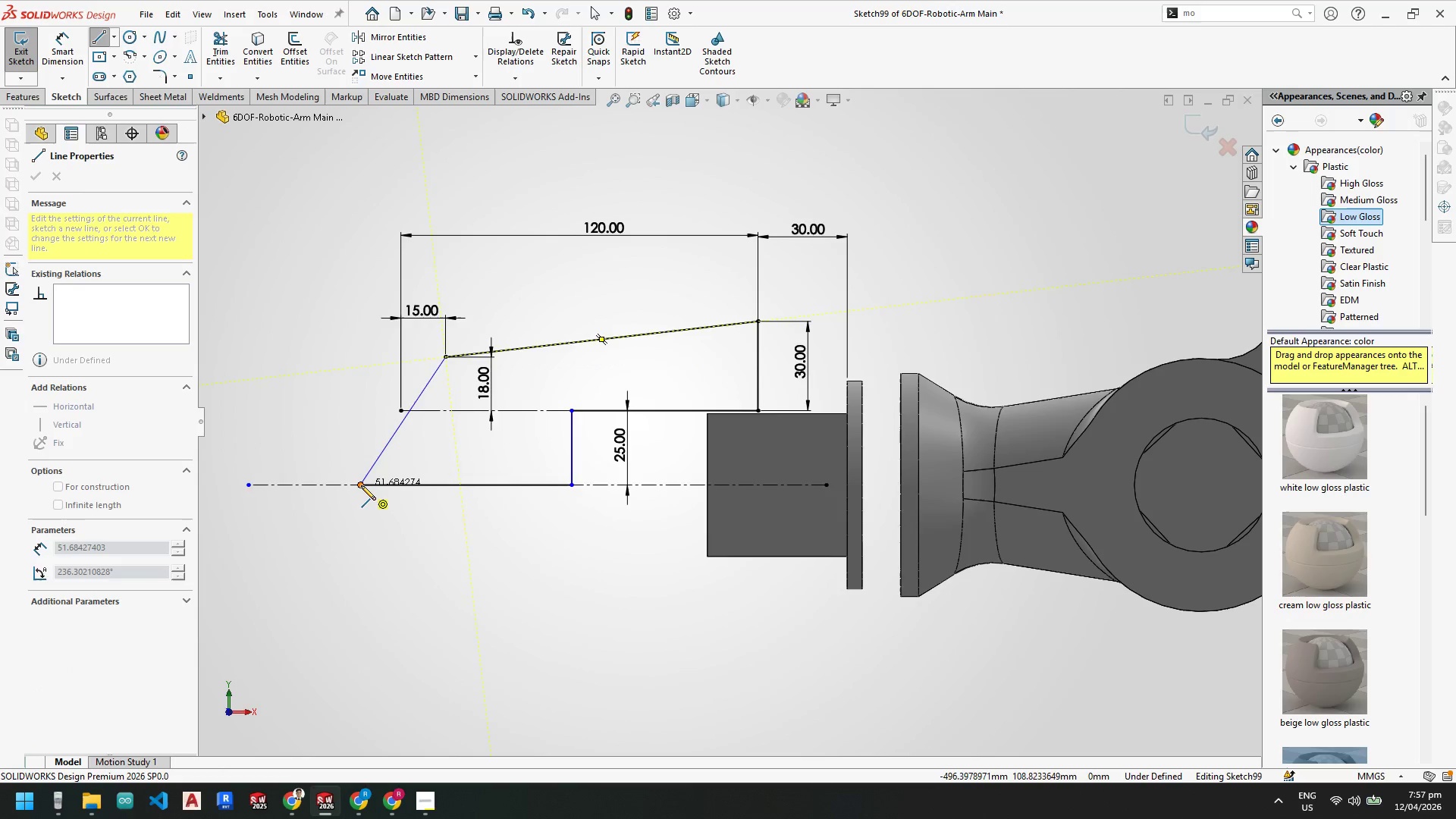 
left_click([361, 485])
 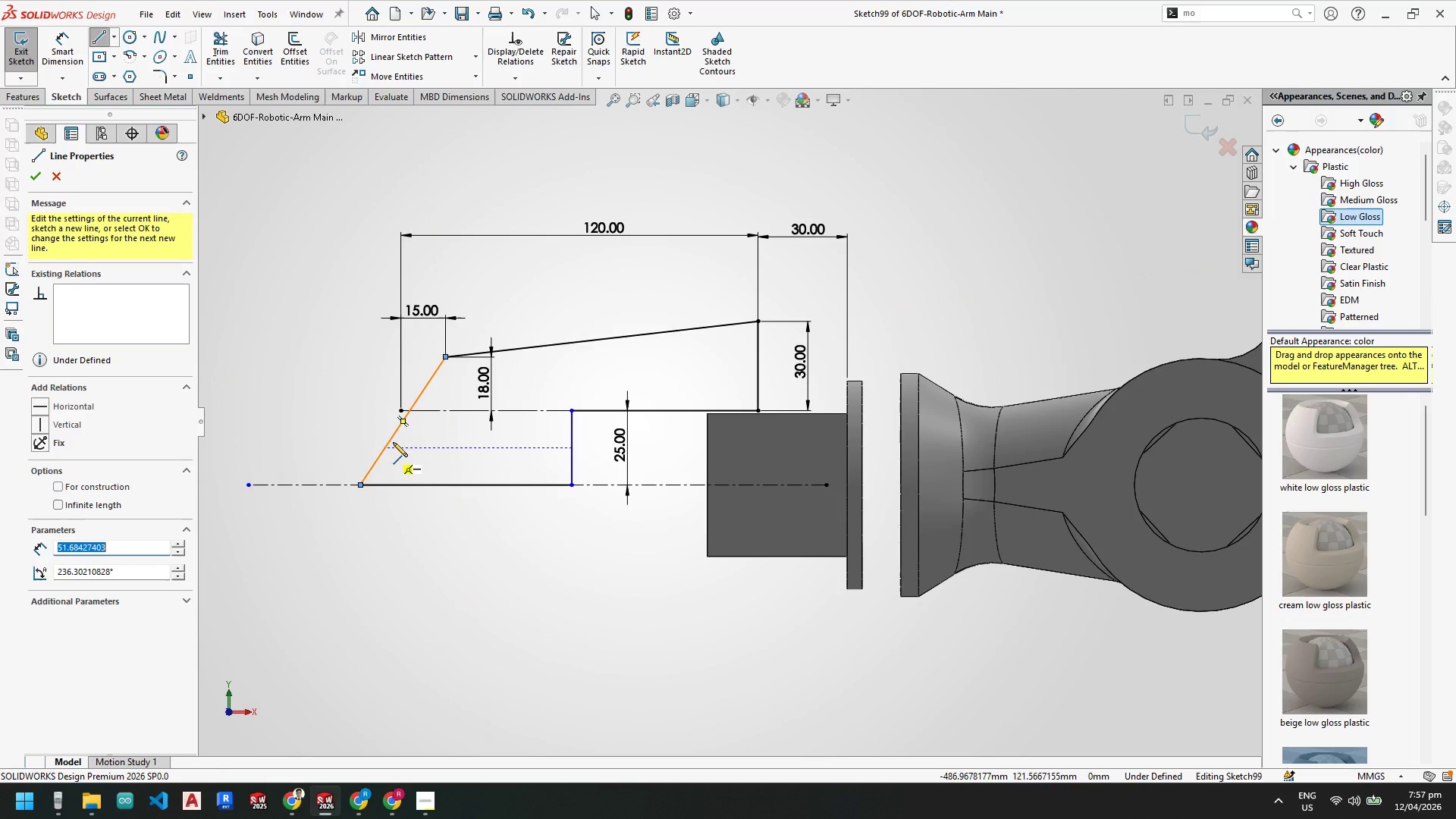 
key(Escape)
 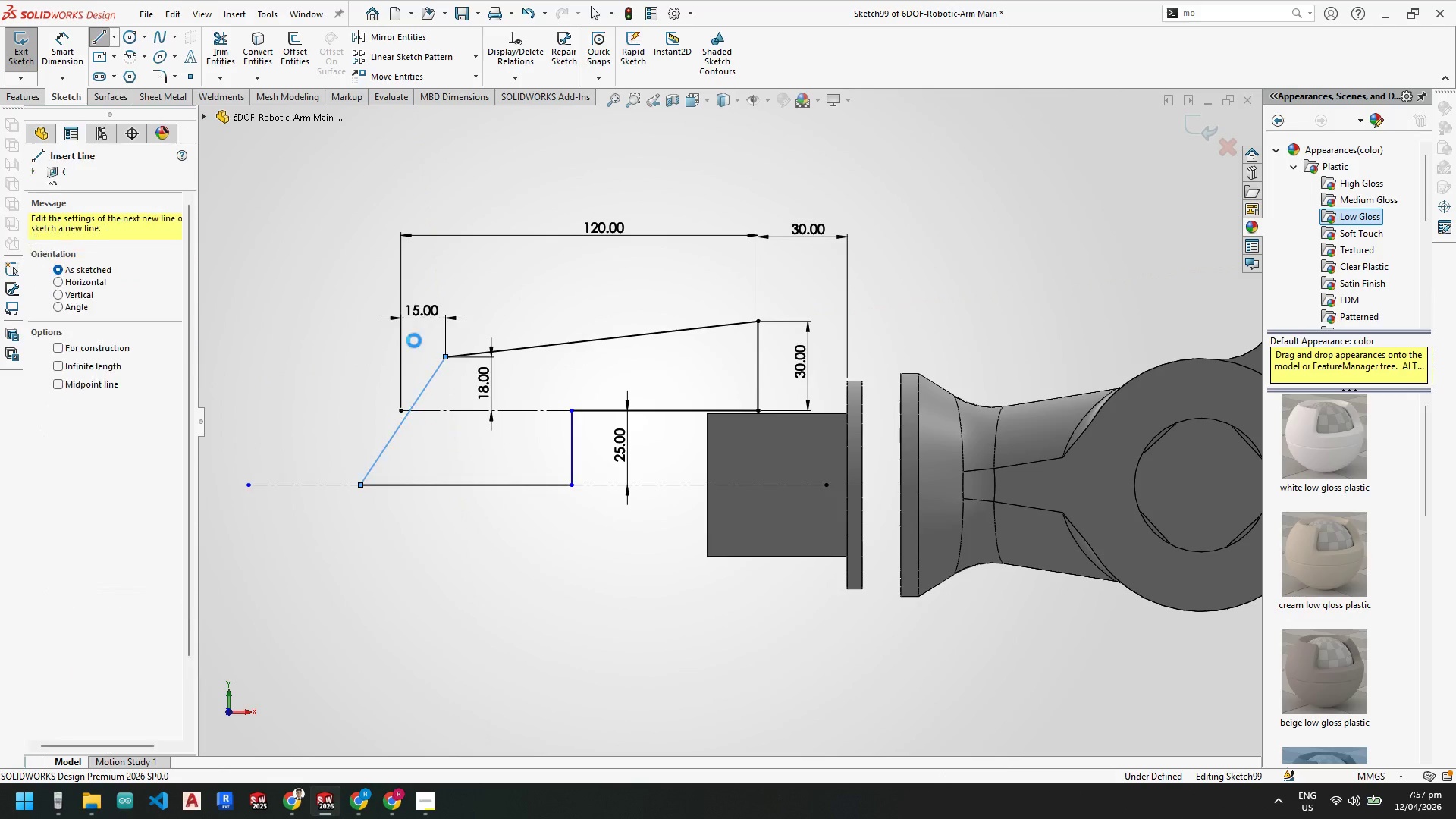 
key(Escape)
 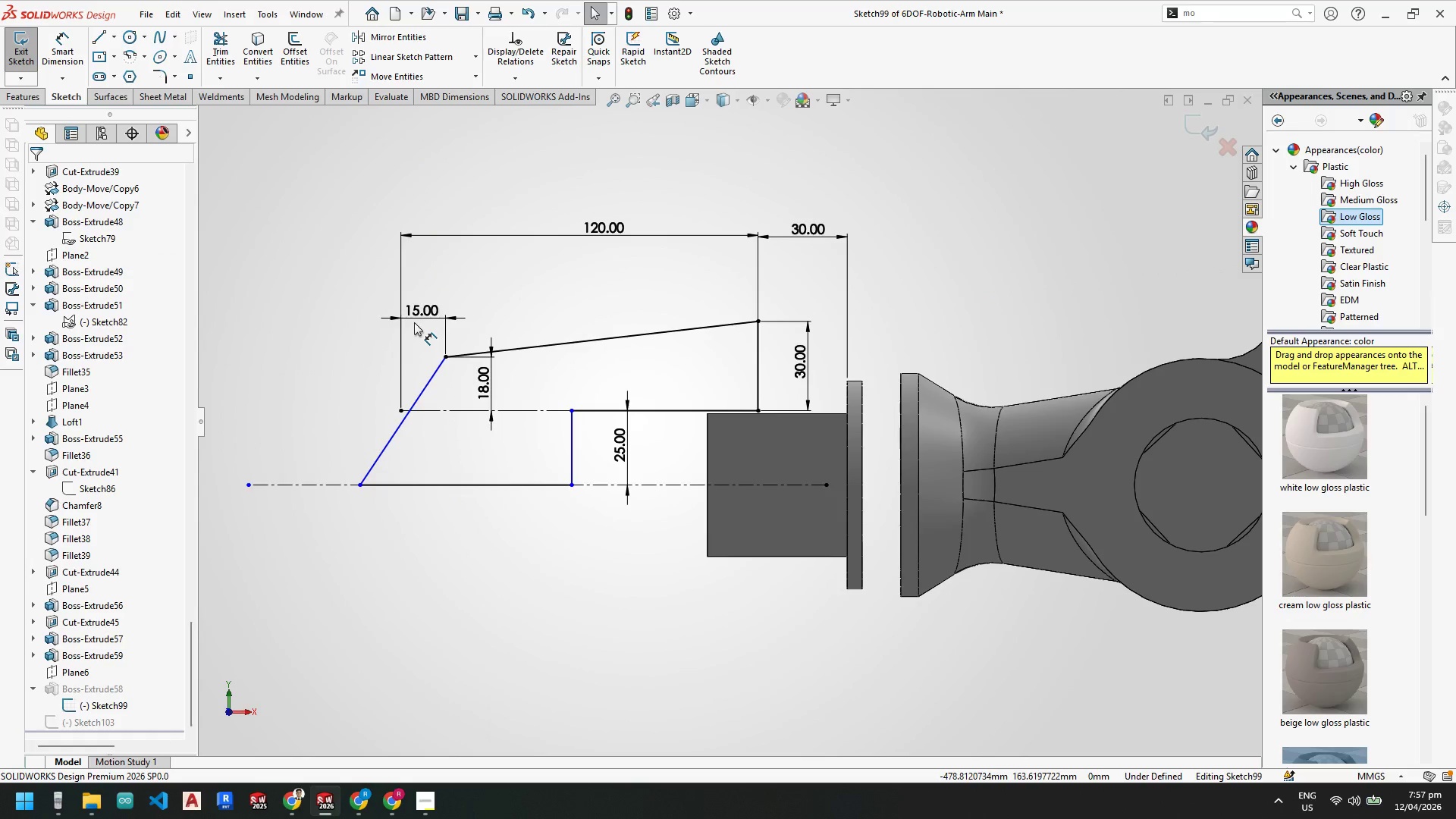 
key(Escape)
 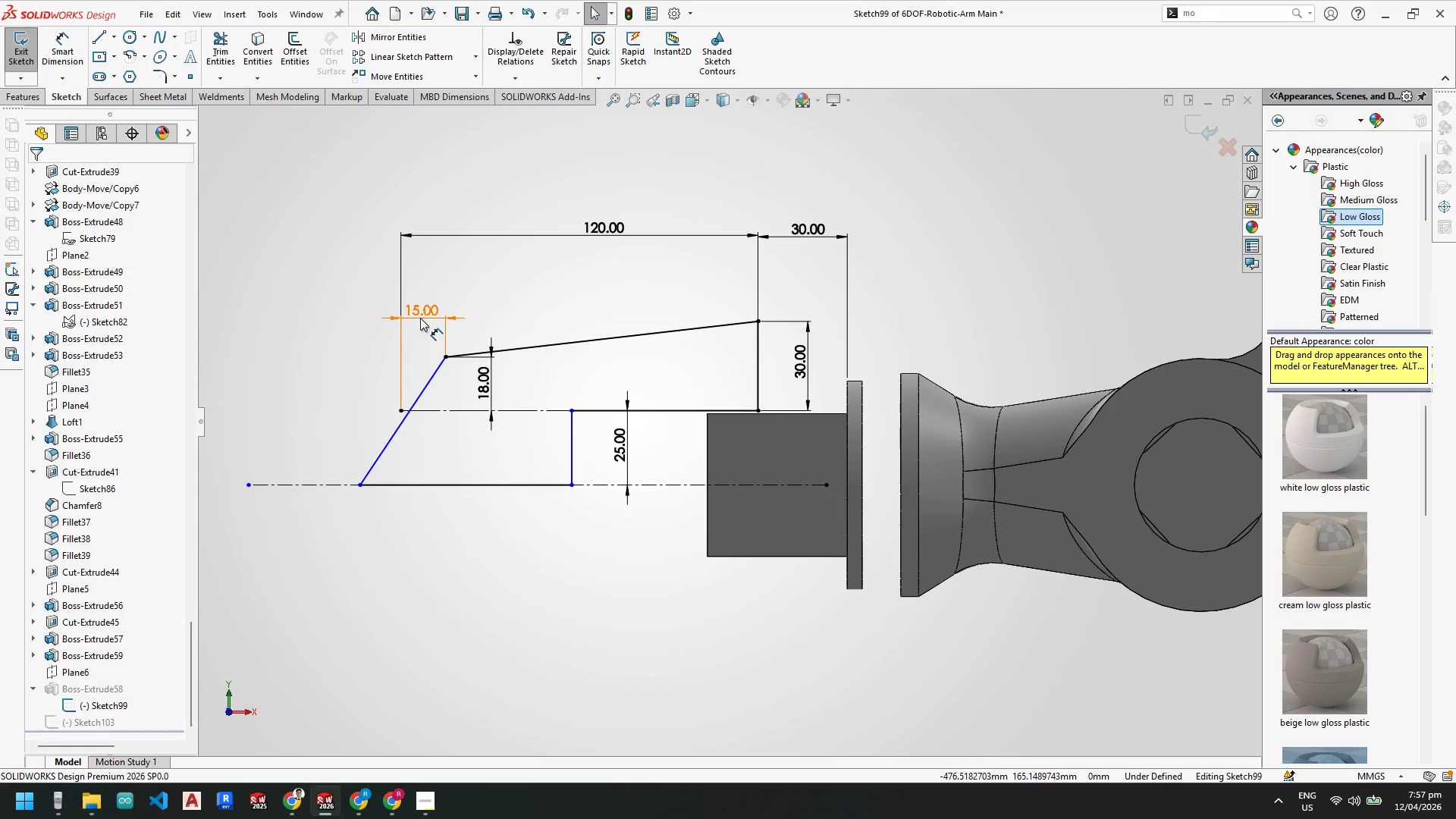 
left_click([420, 318])
 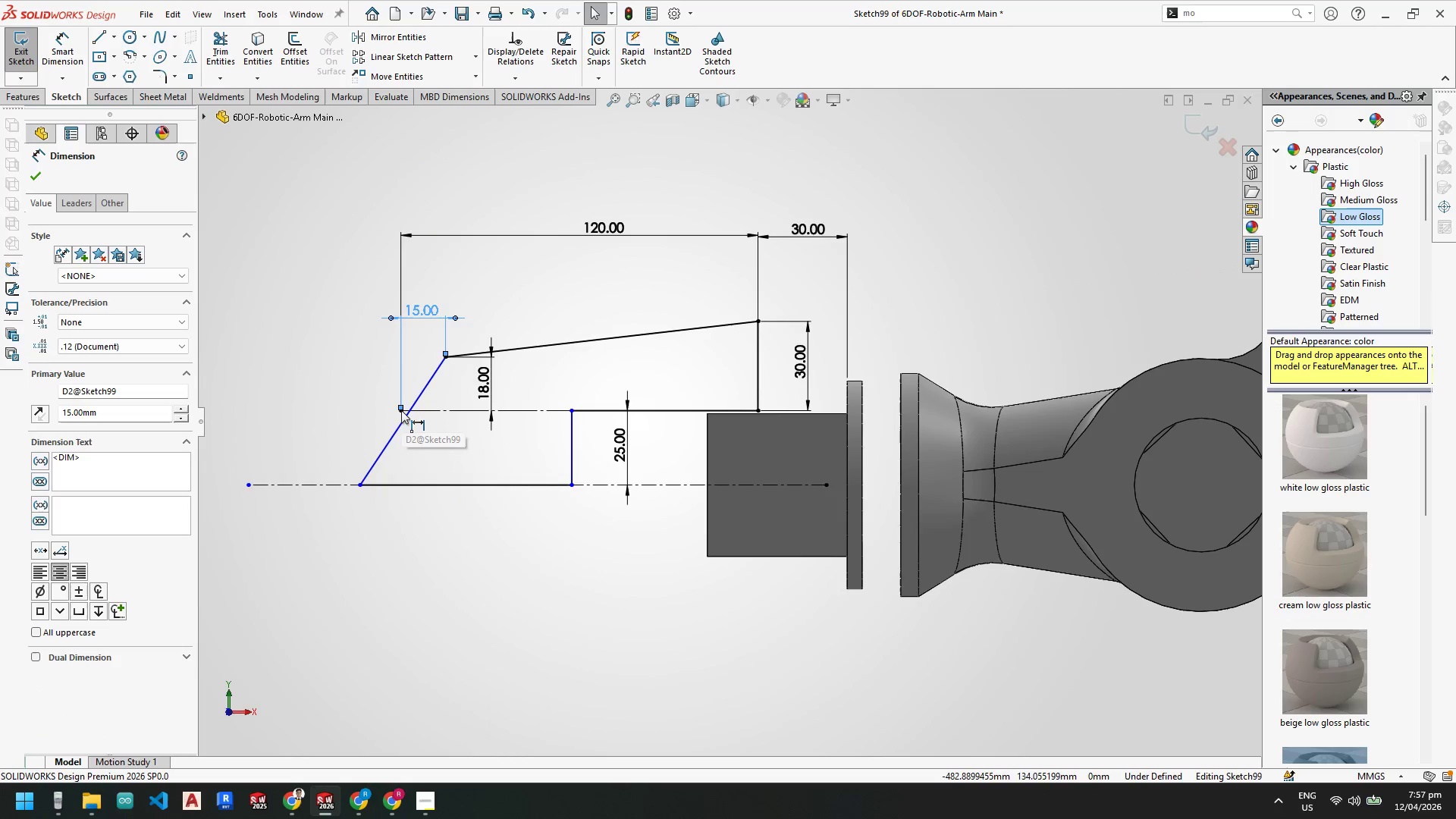 
key(Escape)
 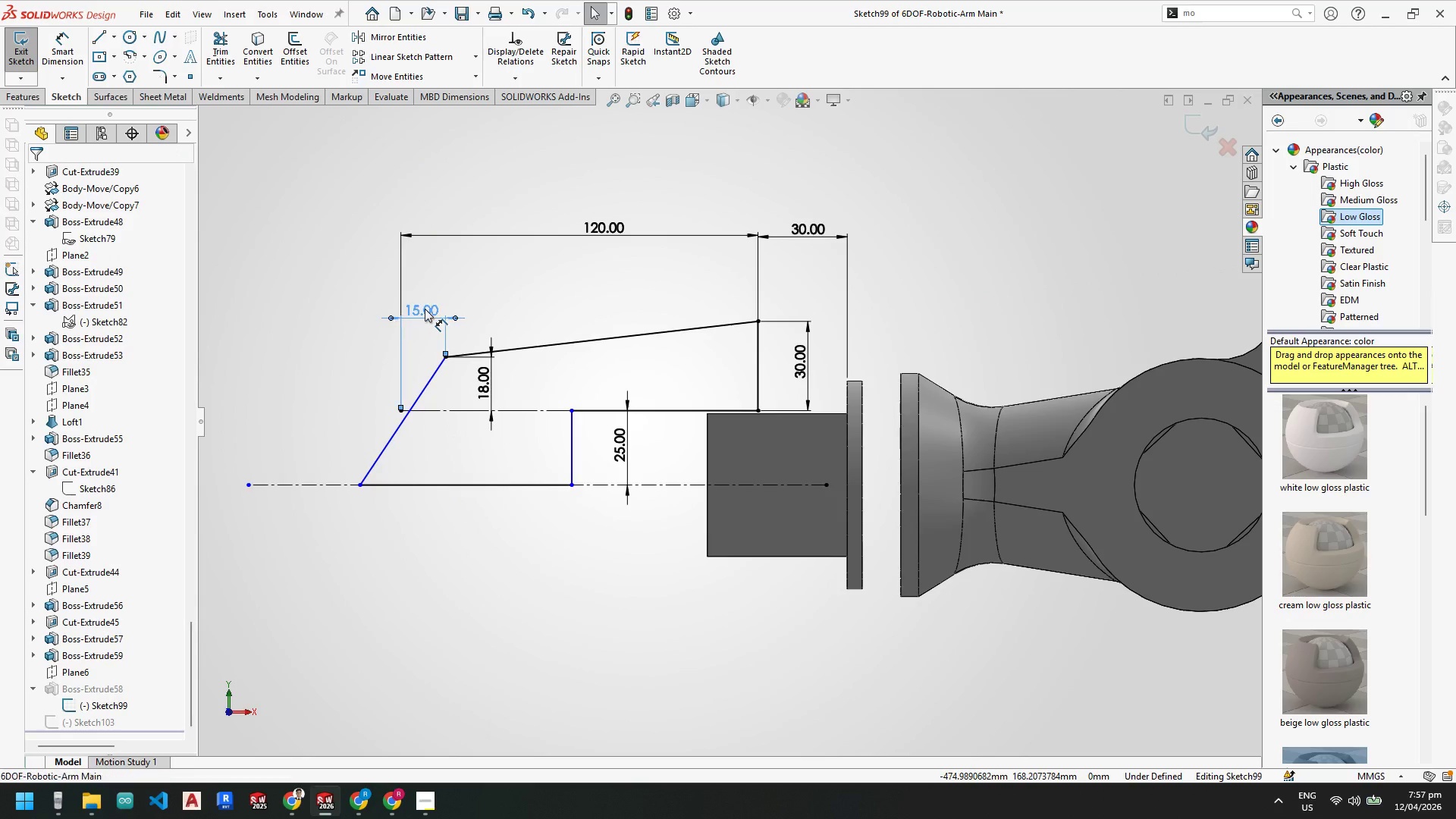 
left_click([425, 309])
 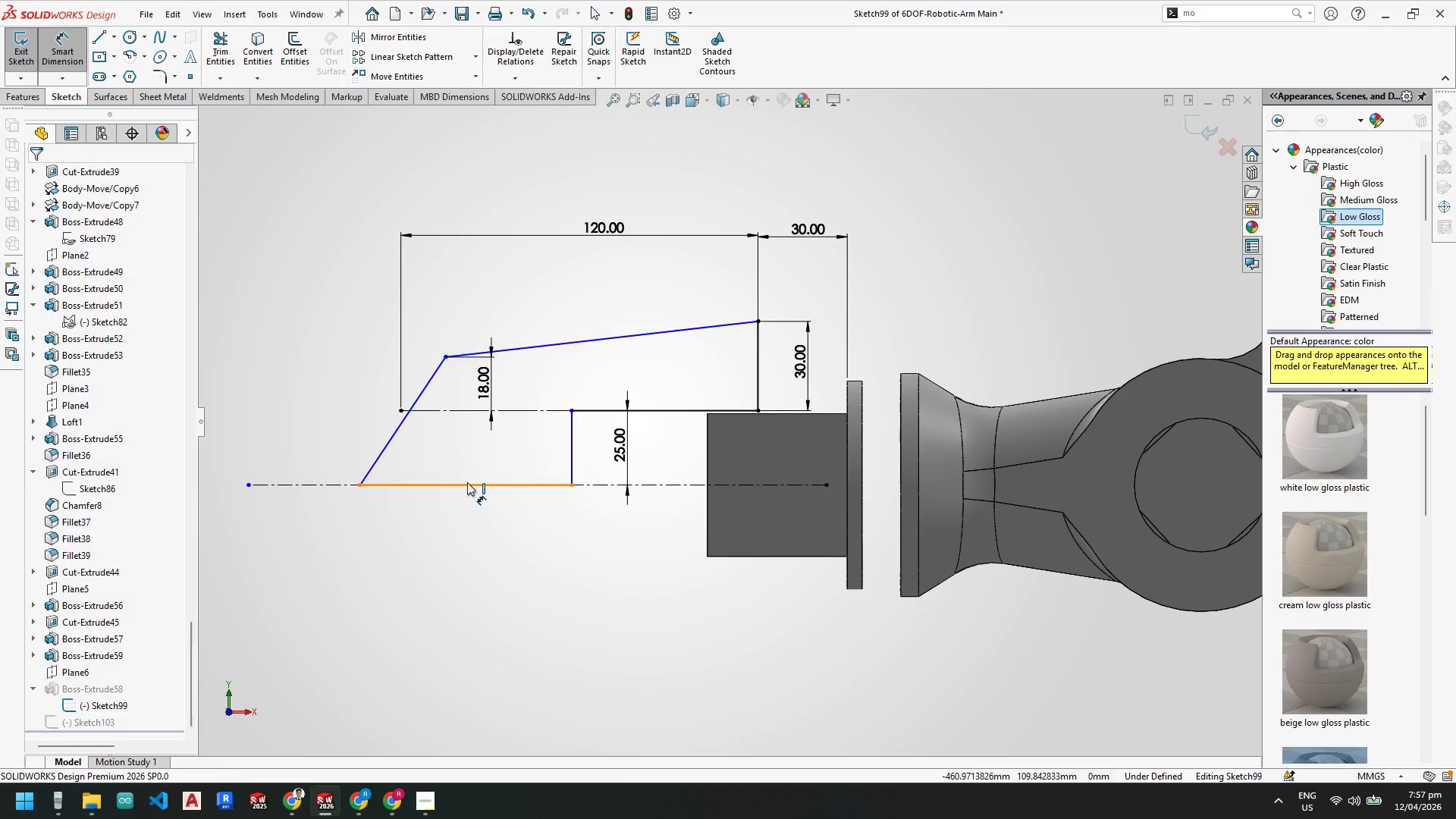 
left_click([472, 463])
 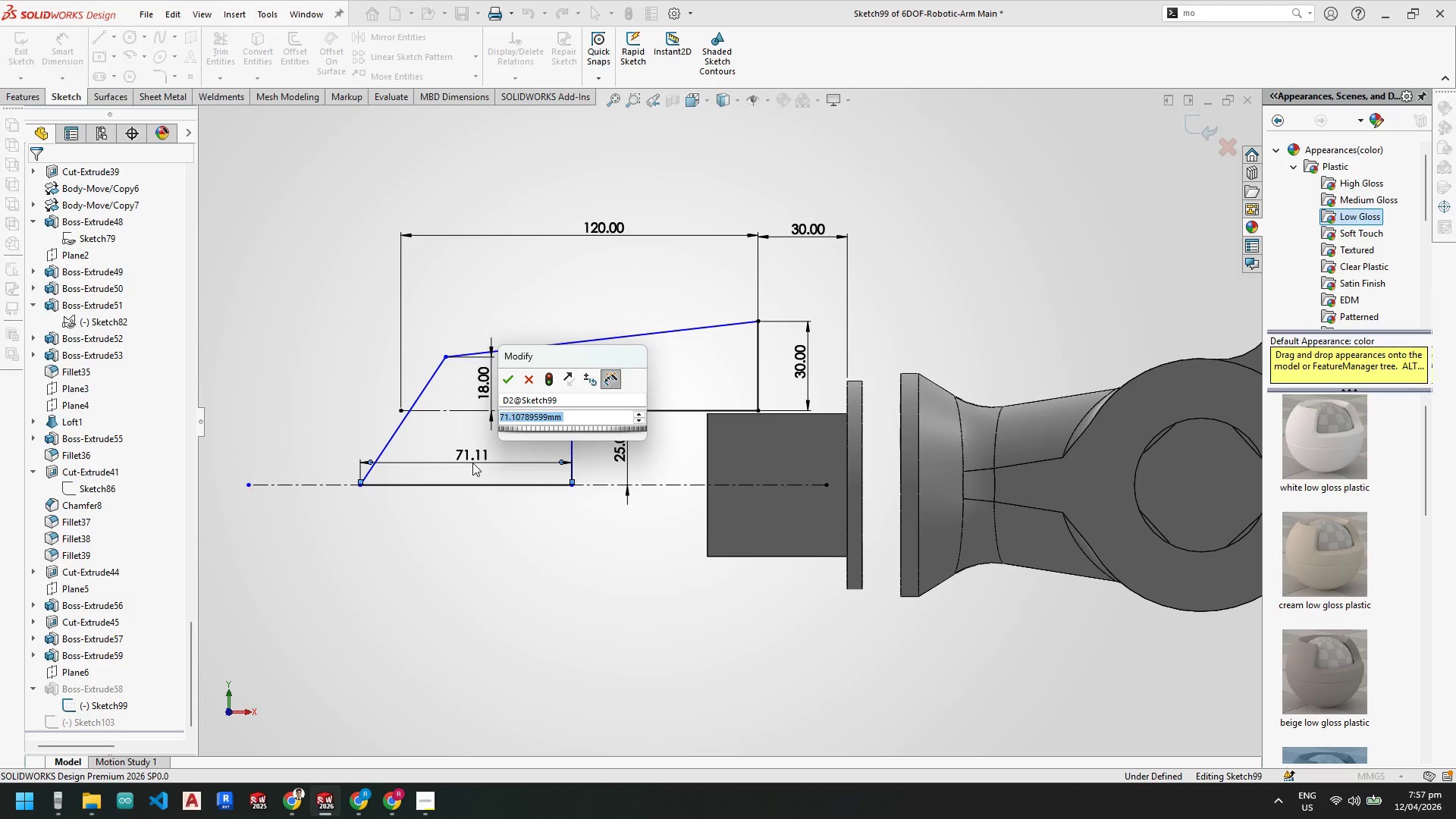 
key(Numpad7)
 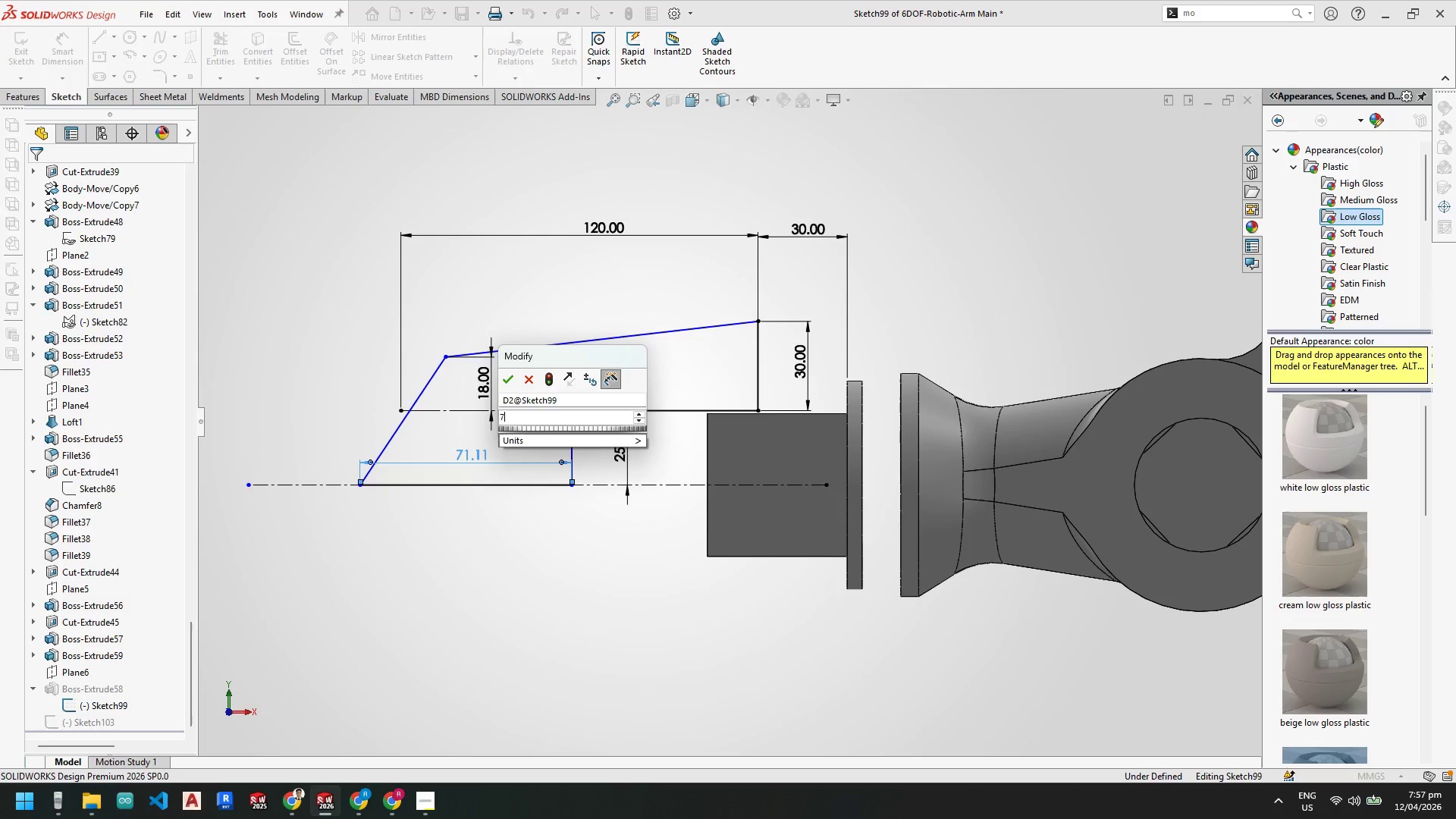 
key(Numpad0)
 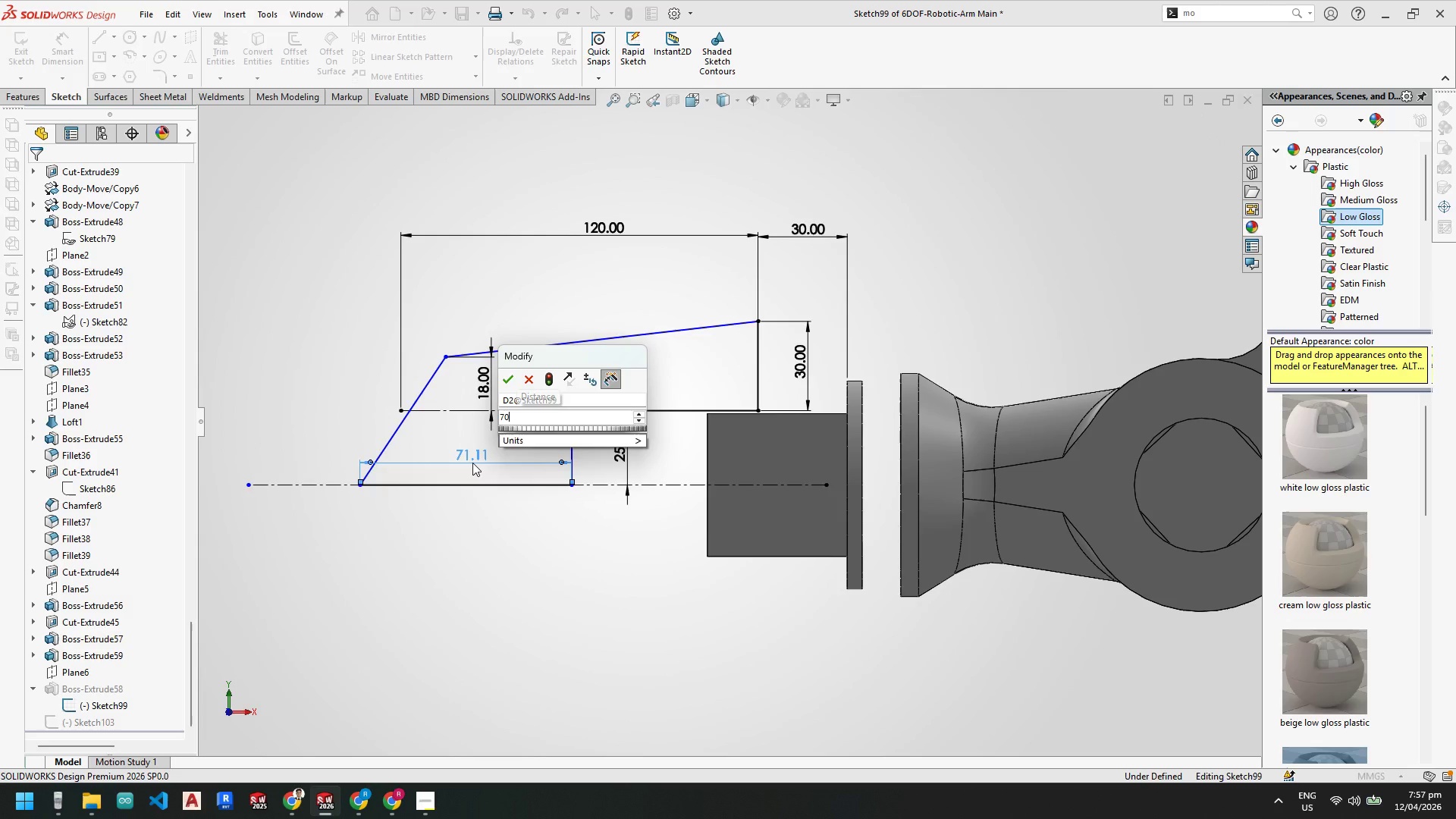 
key(NumpadEnter)
 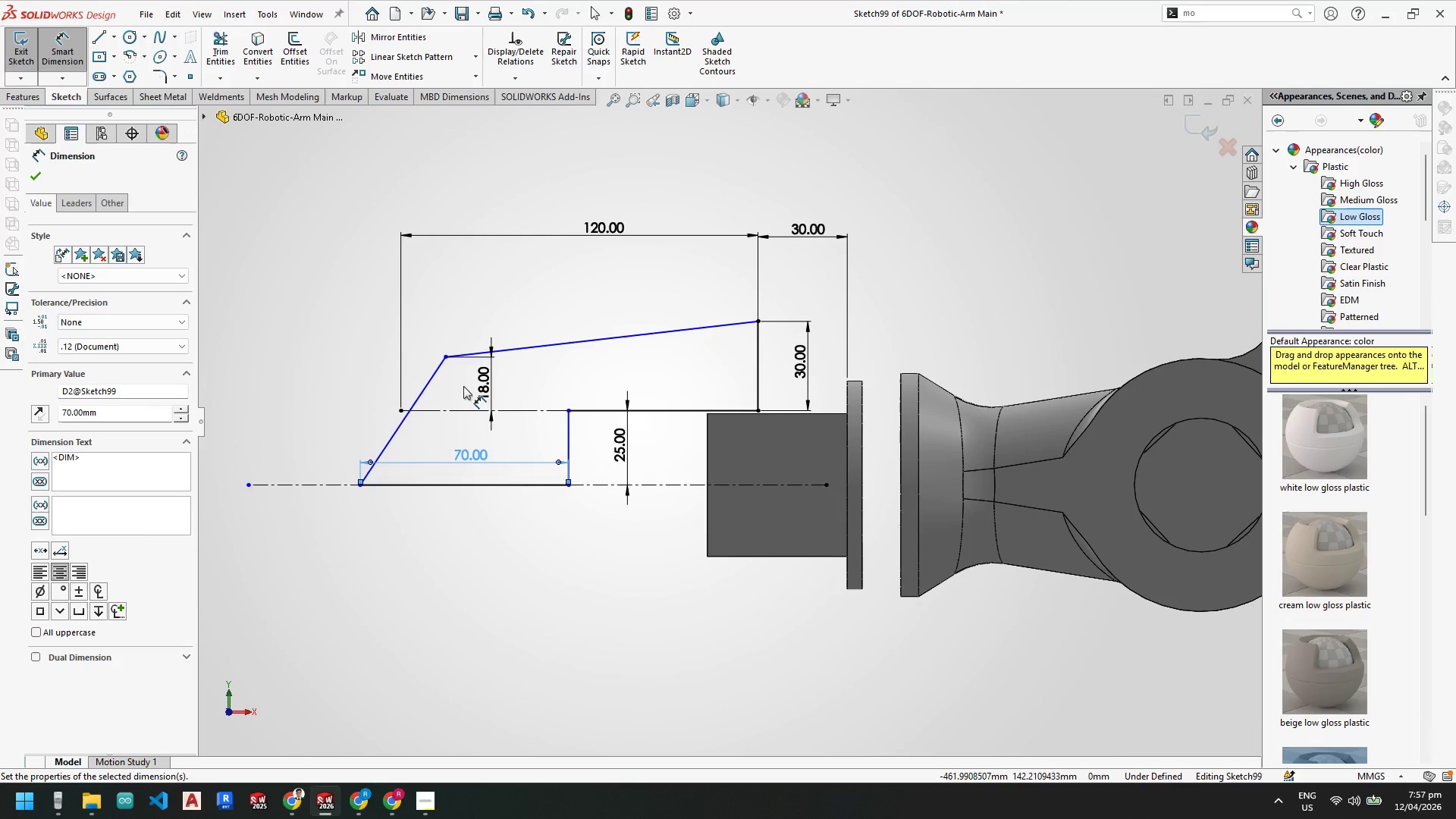 
key(Escape)
 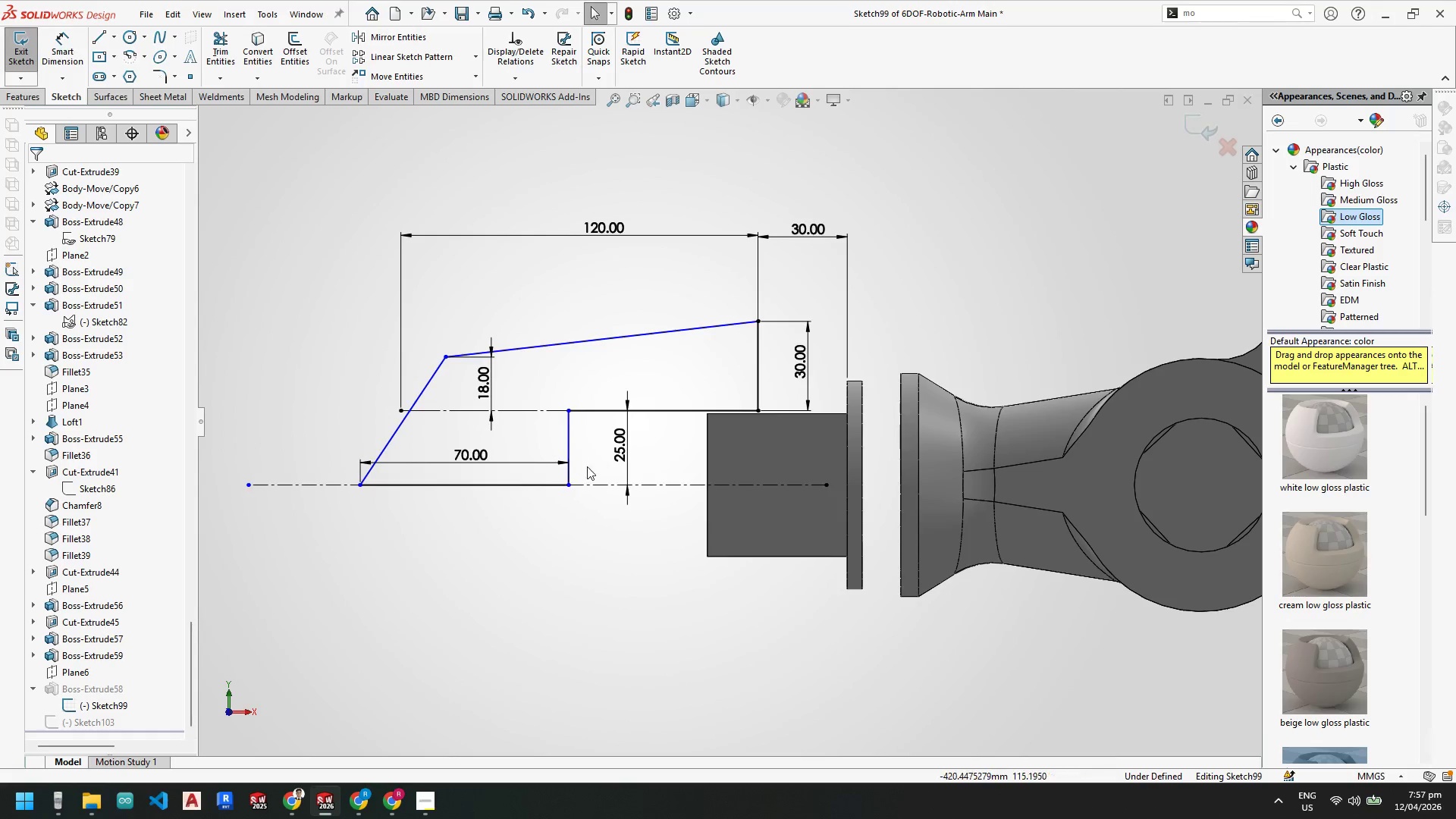 
key(Escape)
 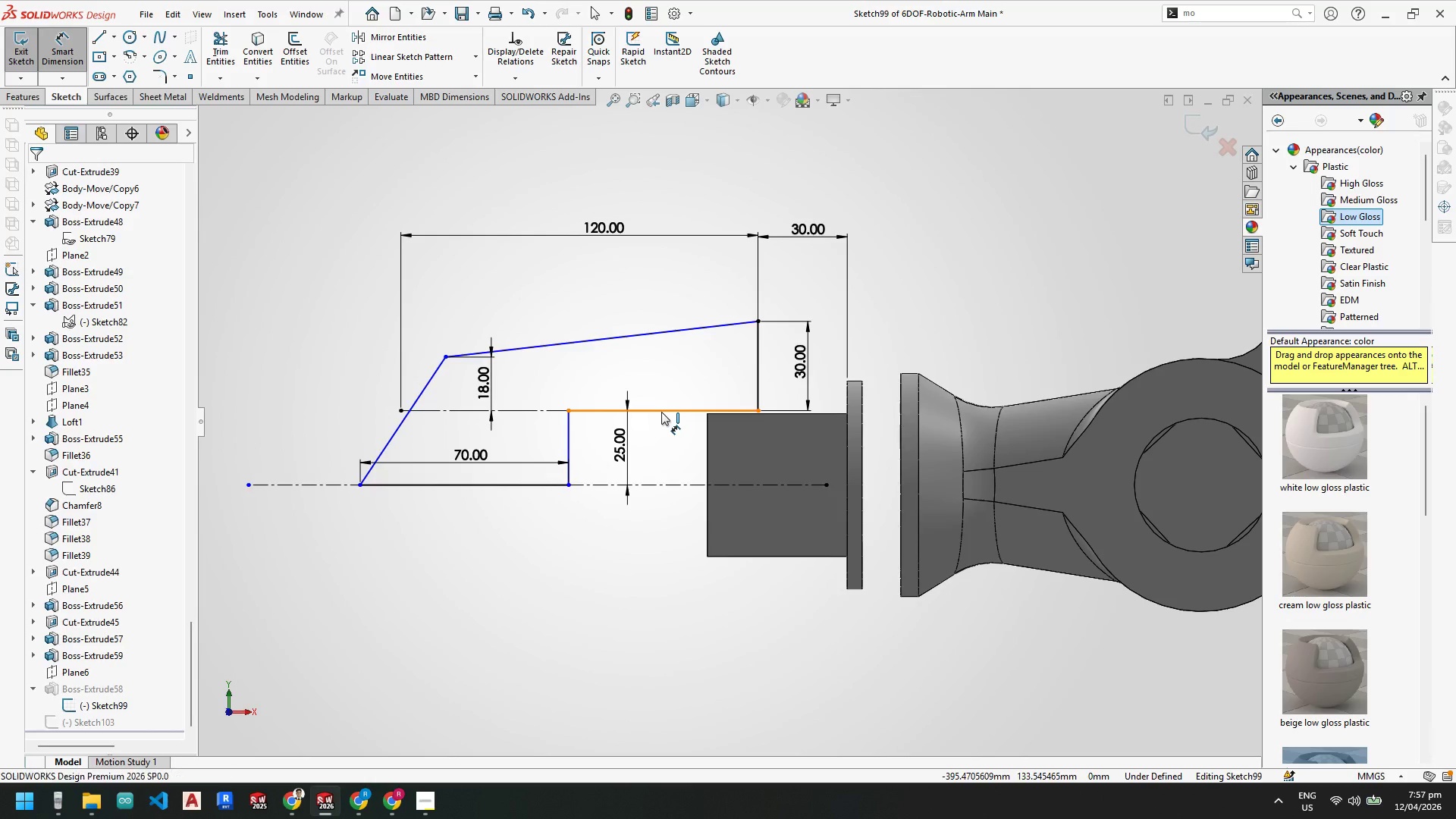 
left_click([663, 383])
 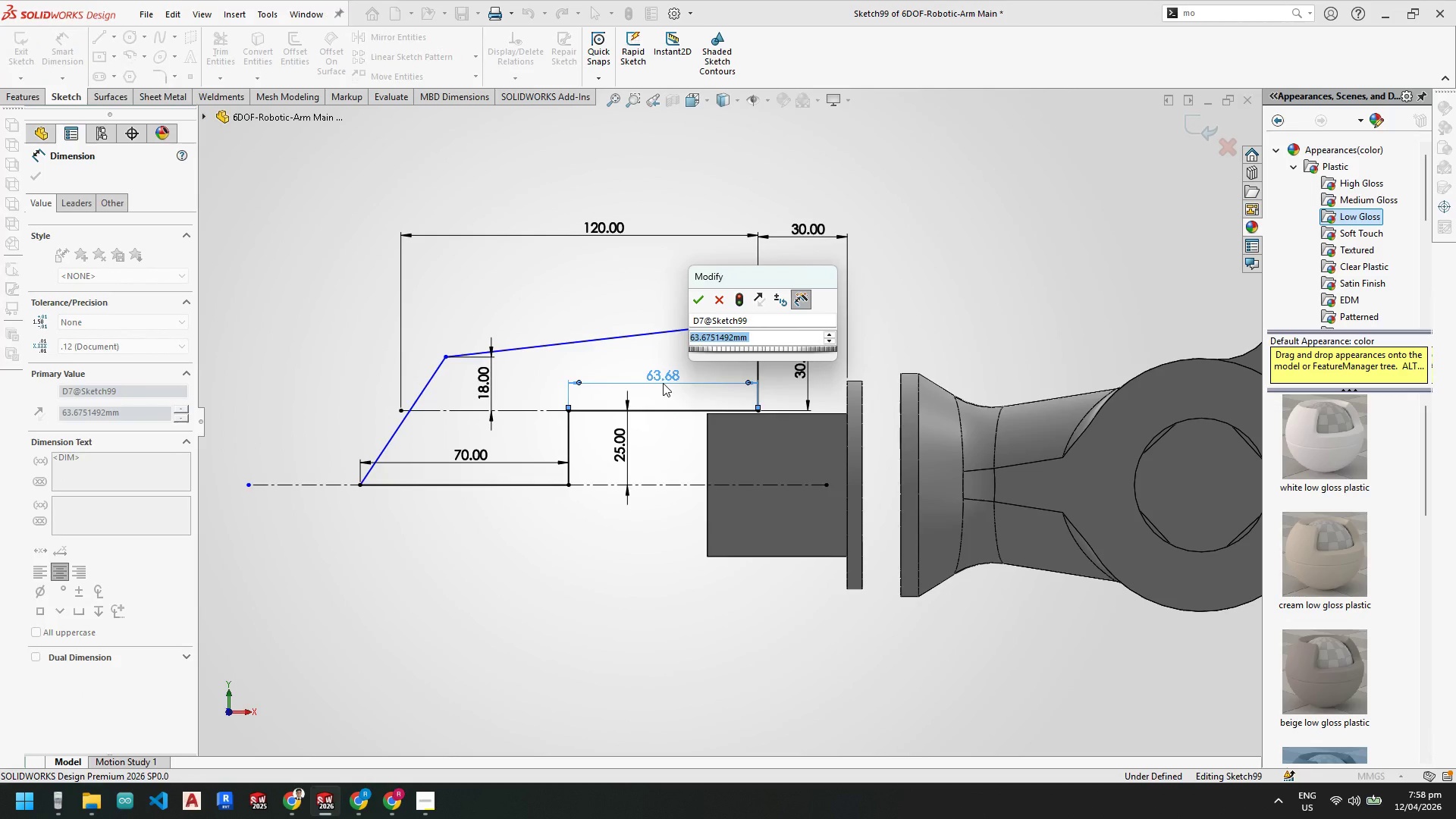 
key(Numpad5)
 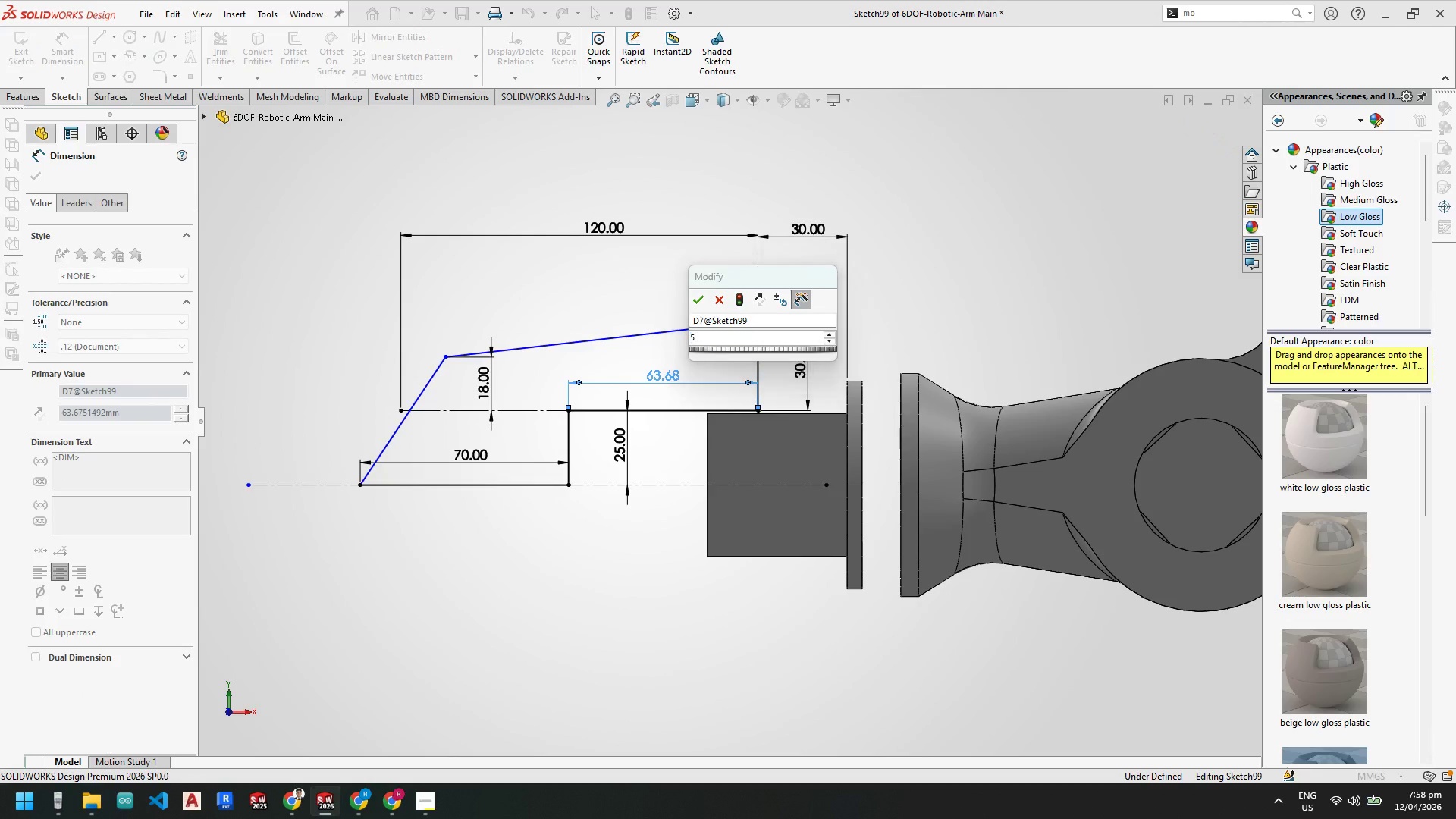 
key(Numpad0)
 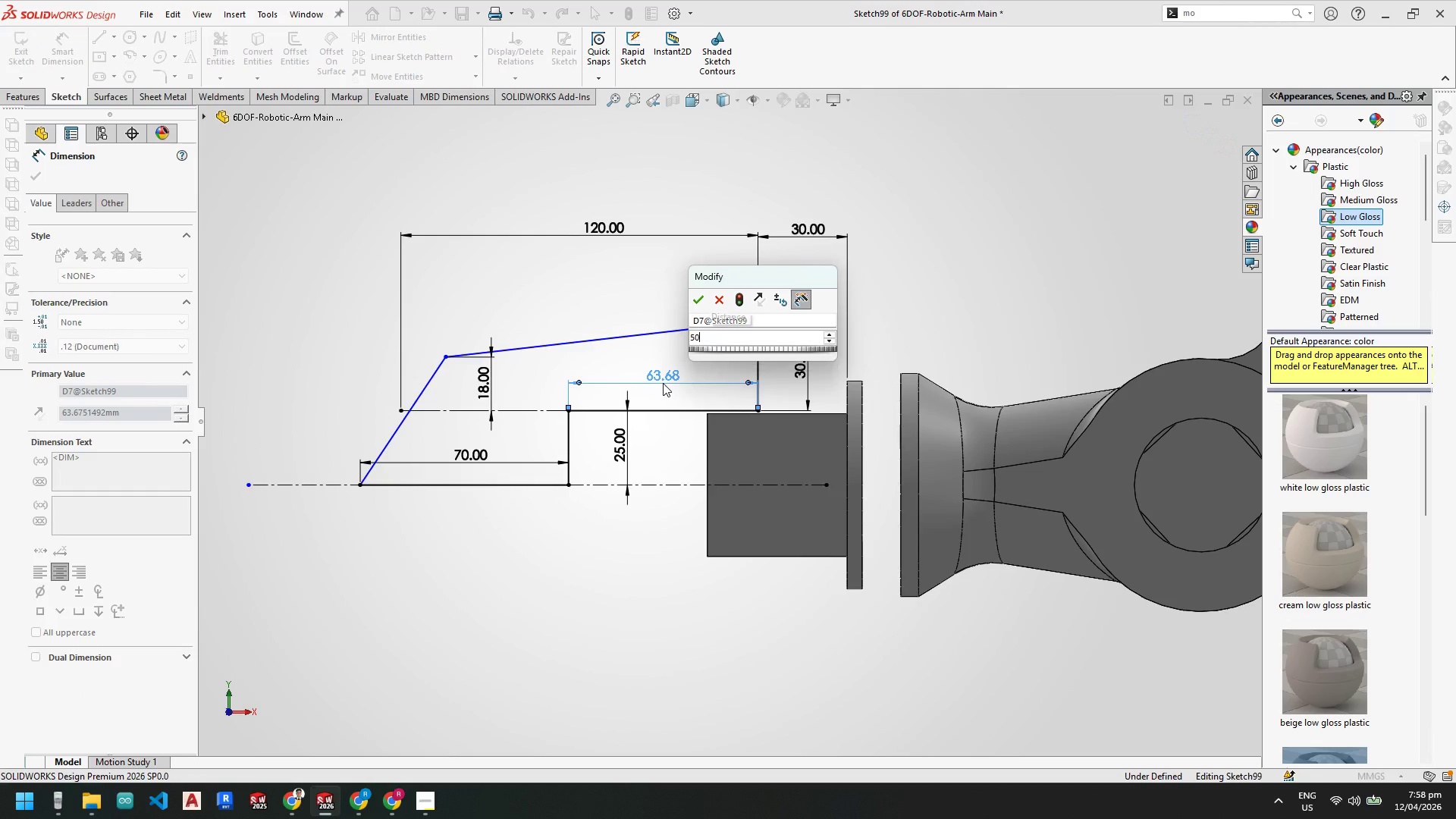 
key(NumpadEnter)
 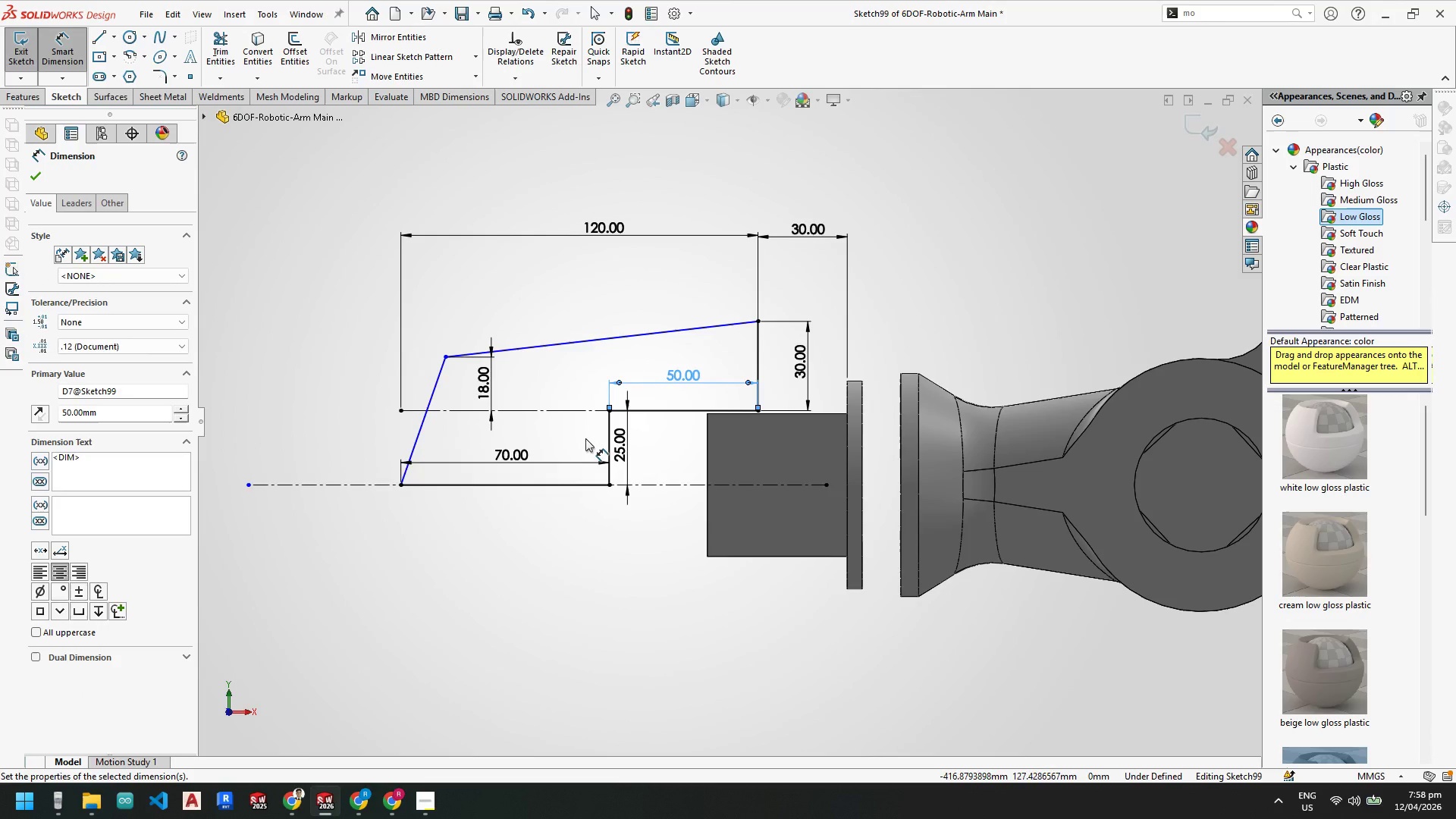 
key(Escape)
 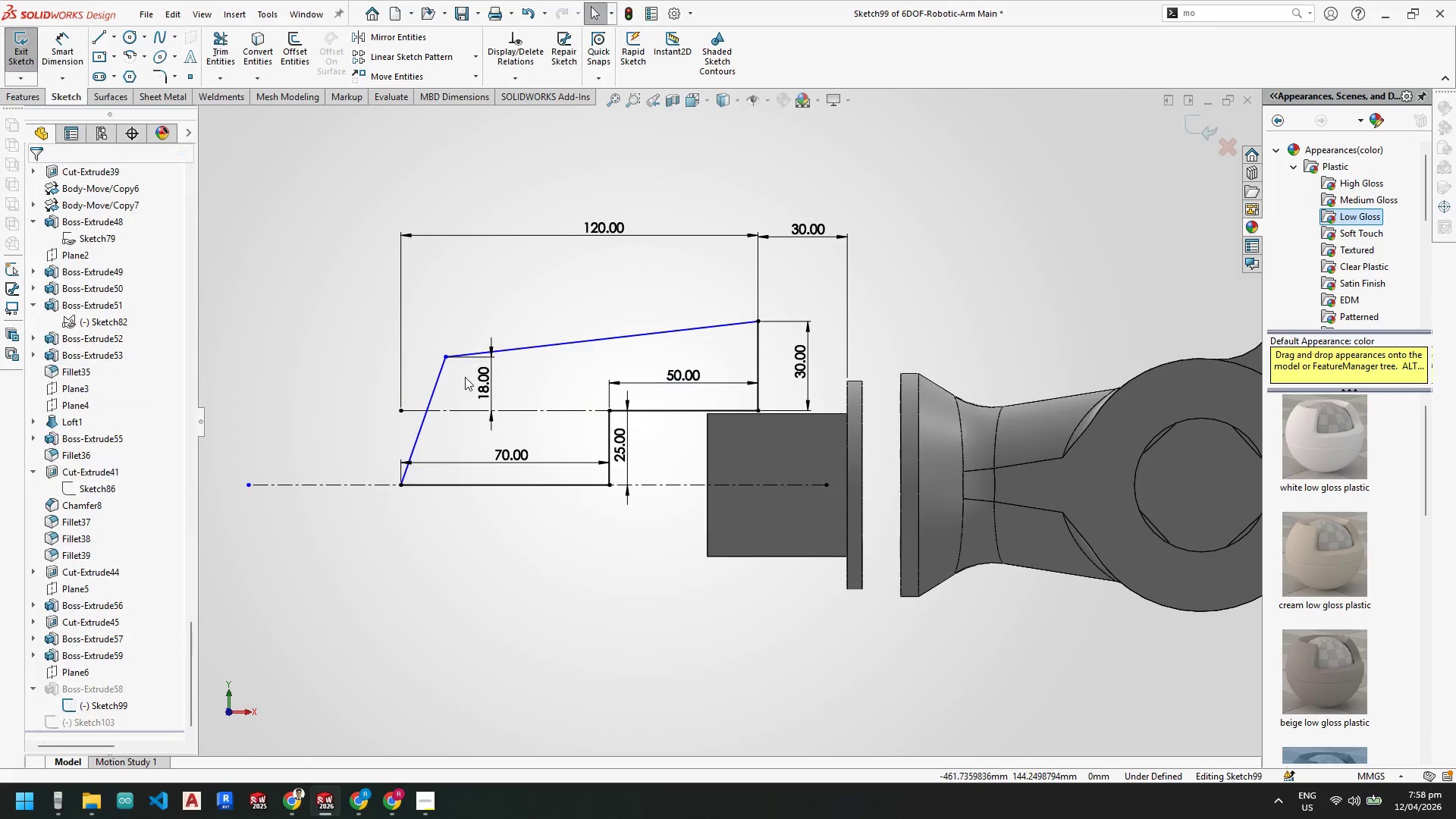 
key(Escape)
 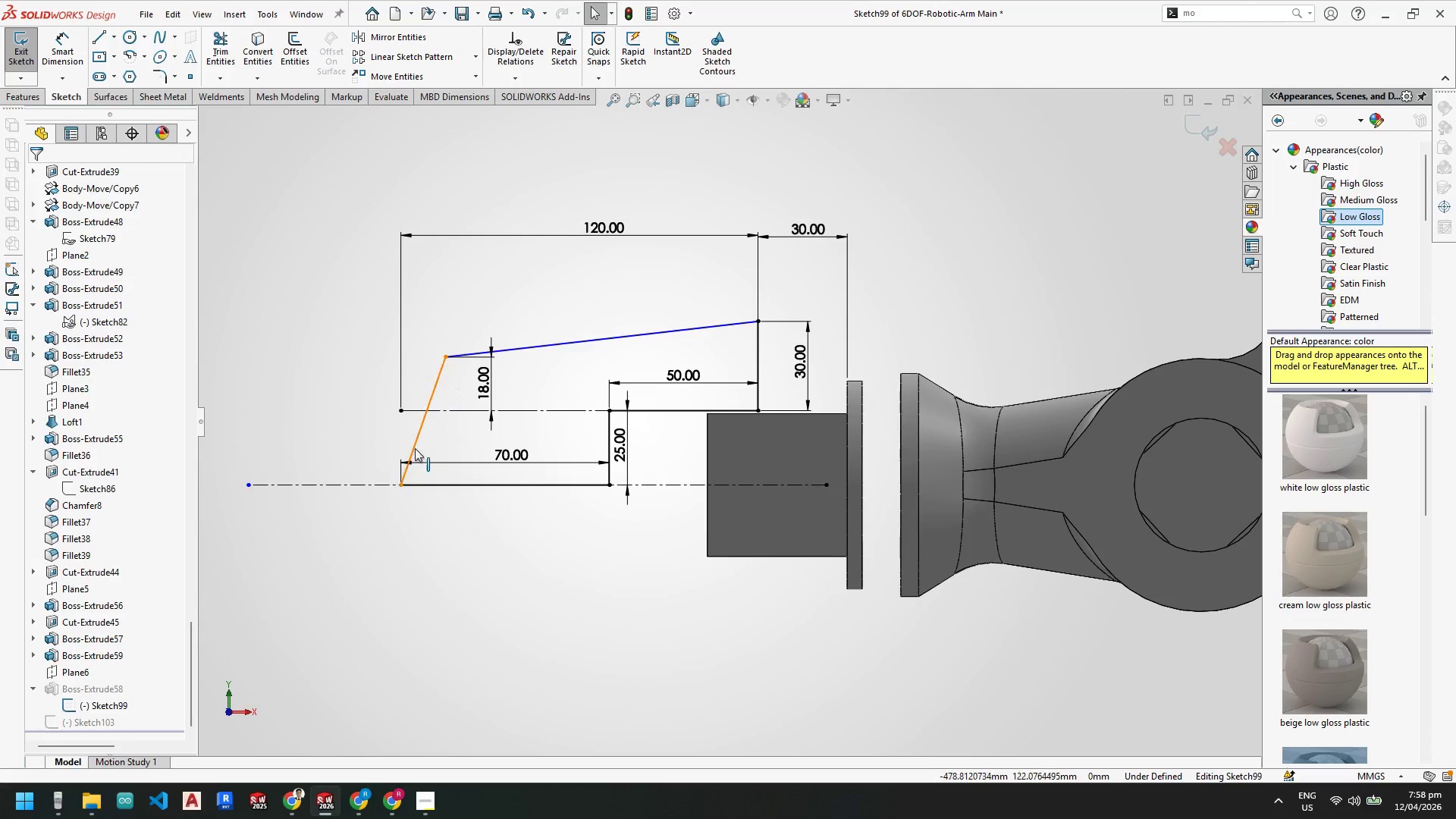 
key(Escape)
 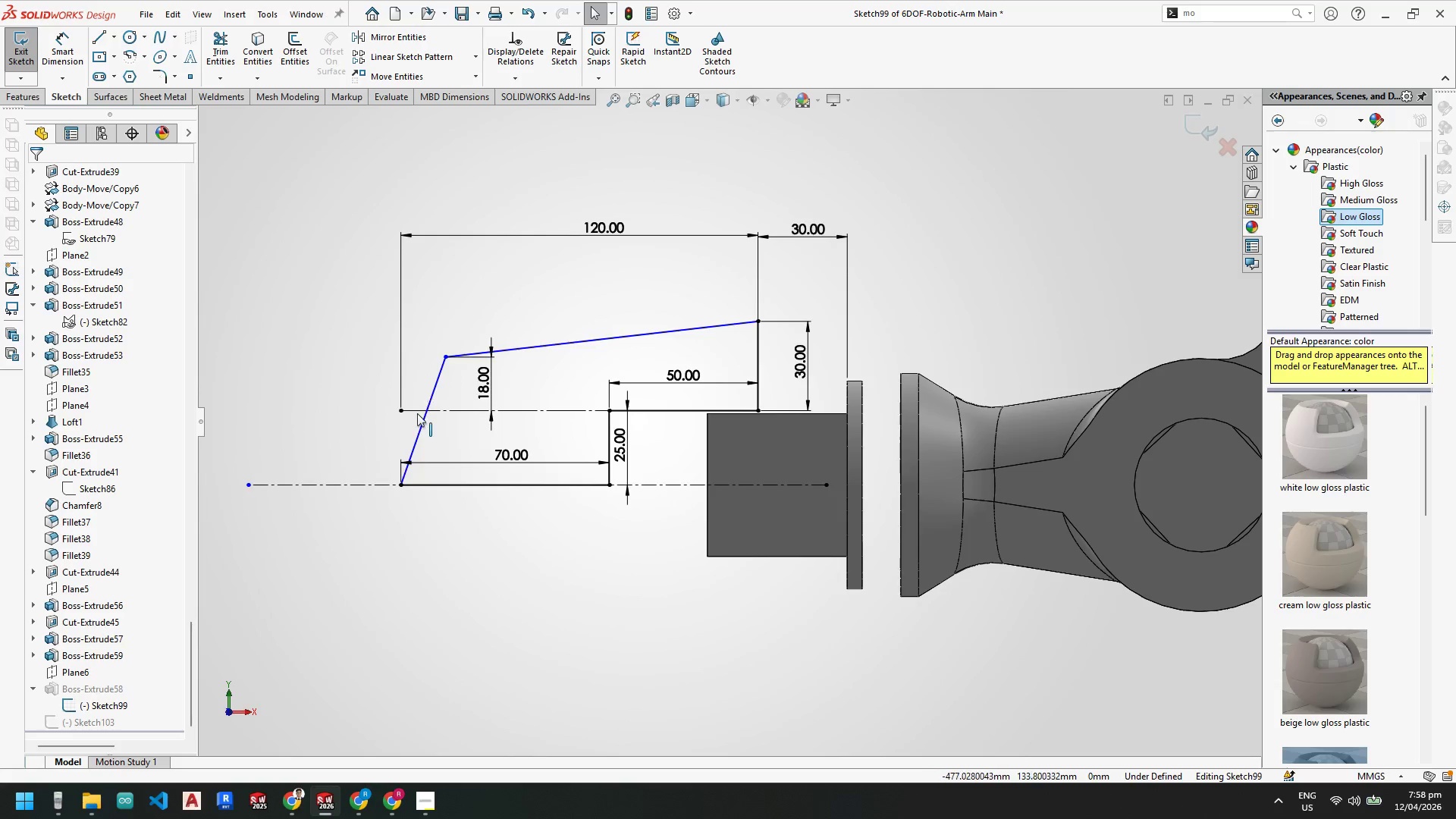 
left_click_drag(start_coordinate=[401, 483], to_coordinate=[351, 466])
 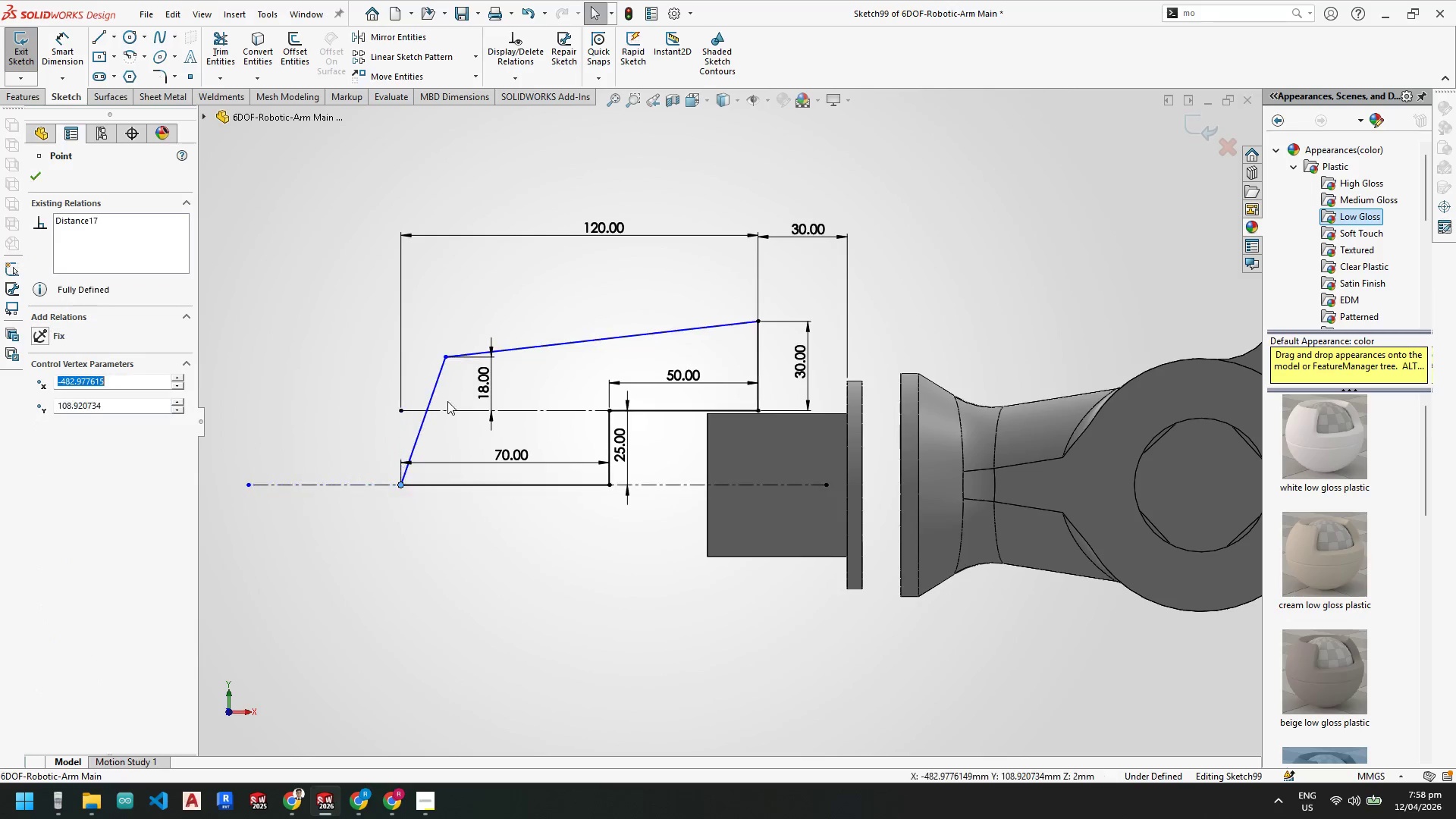 
key(Escape)
 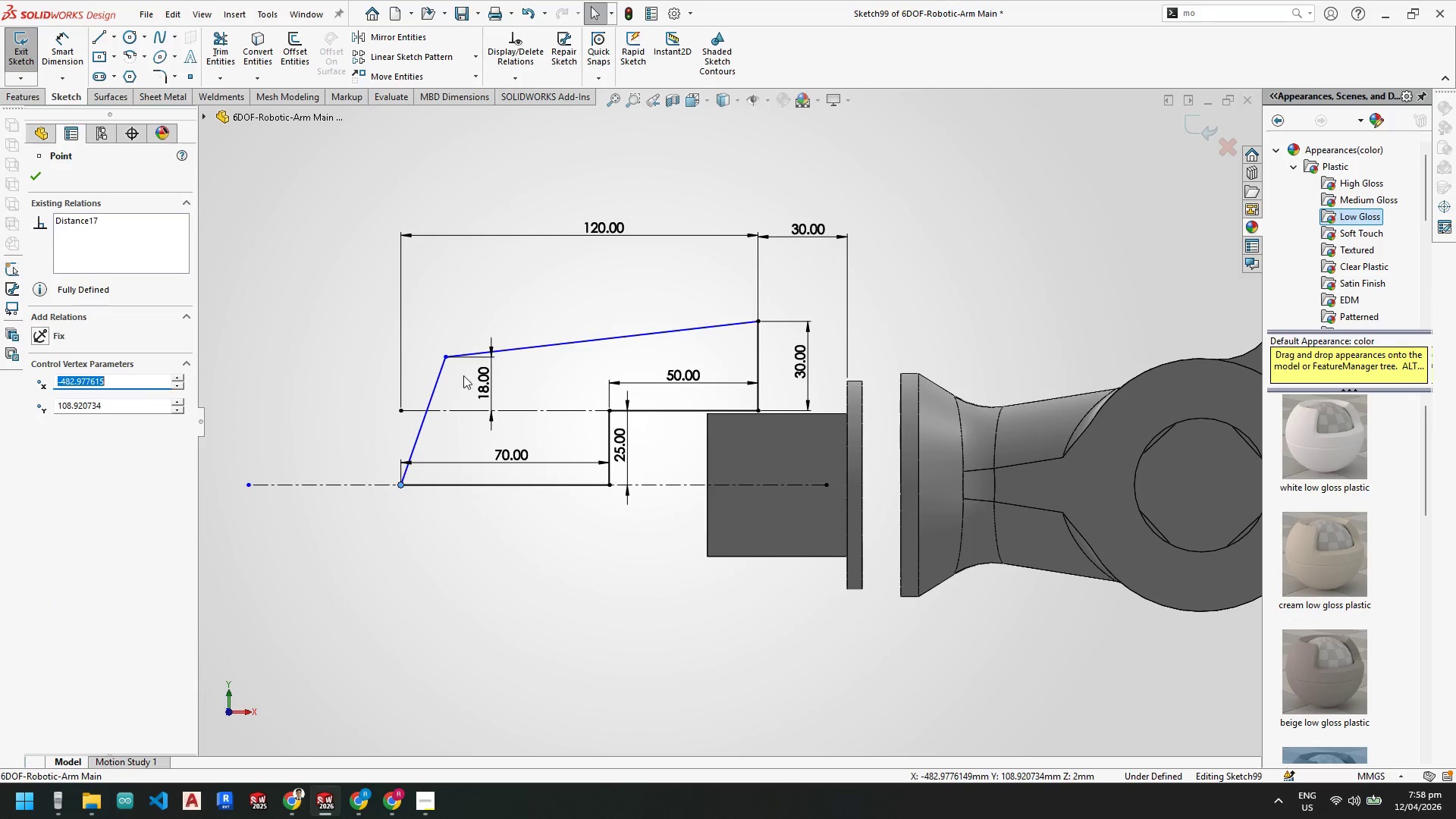 
key(Escape)
 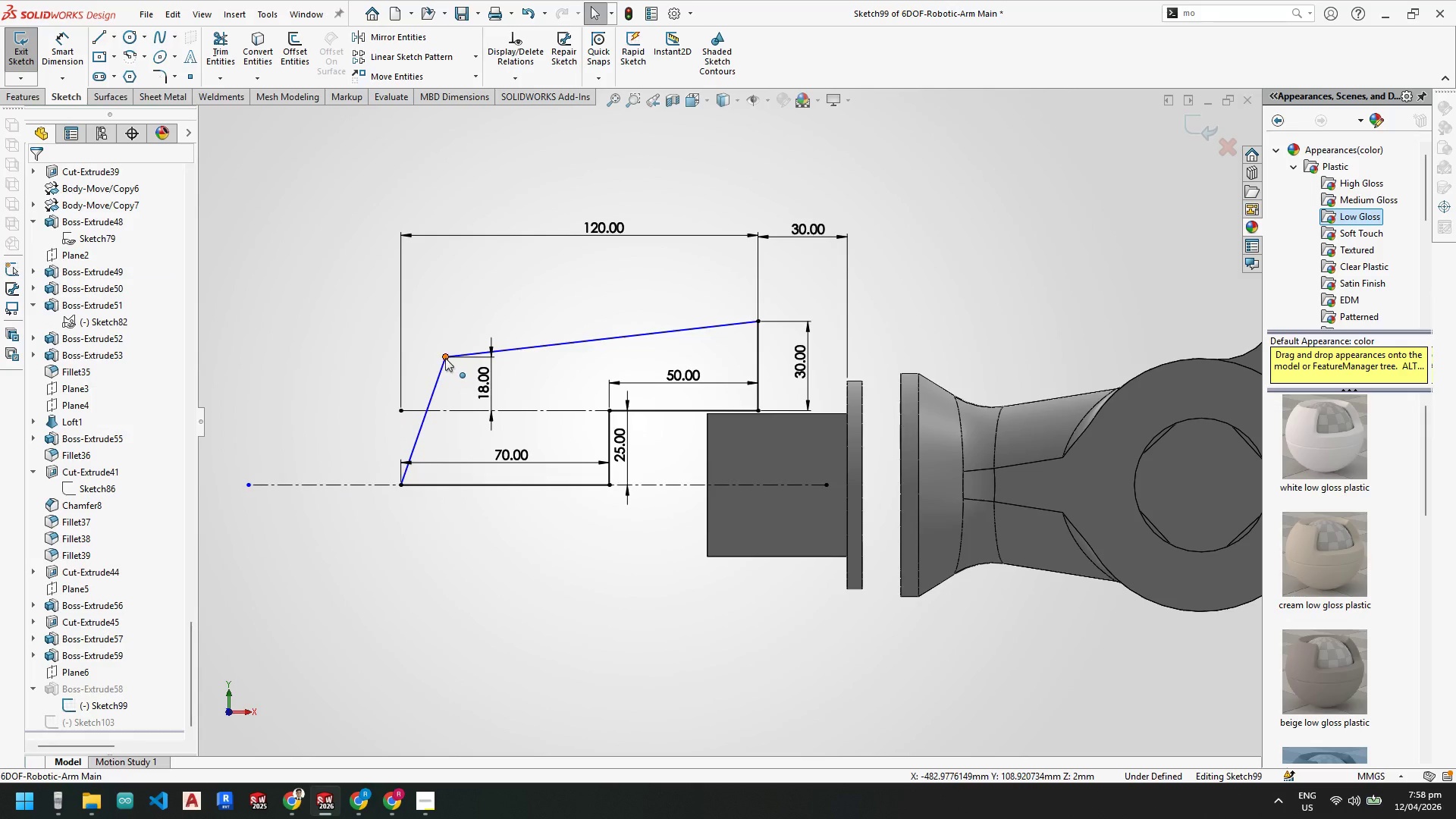 
key(Escape)
 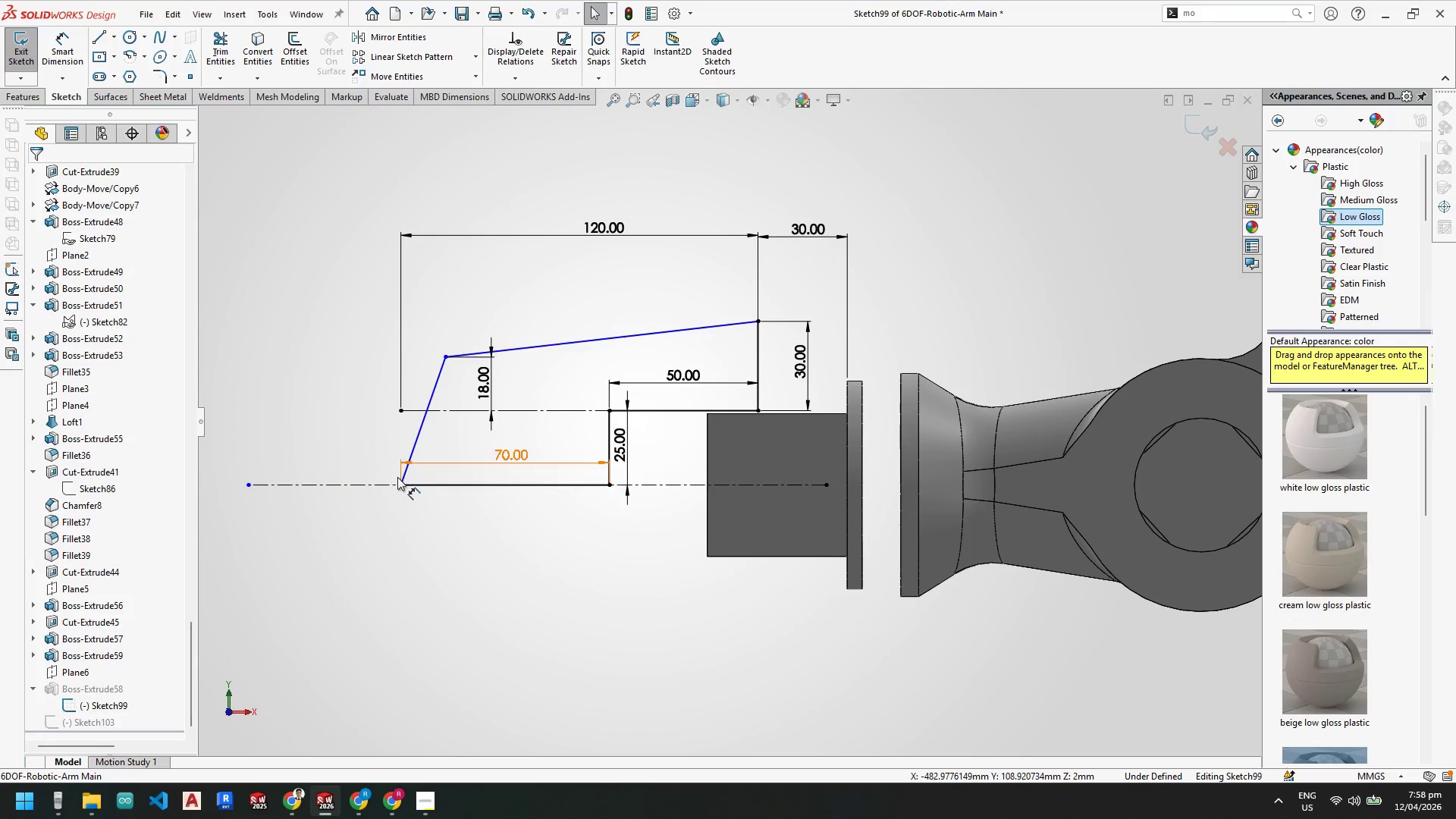 
key(Escape)
 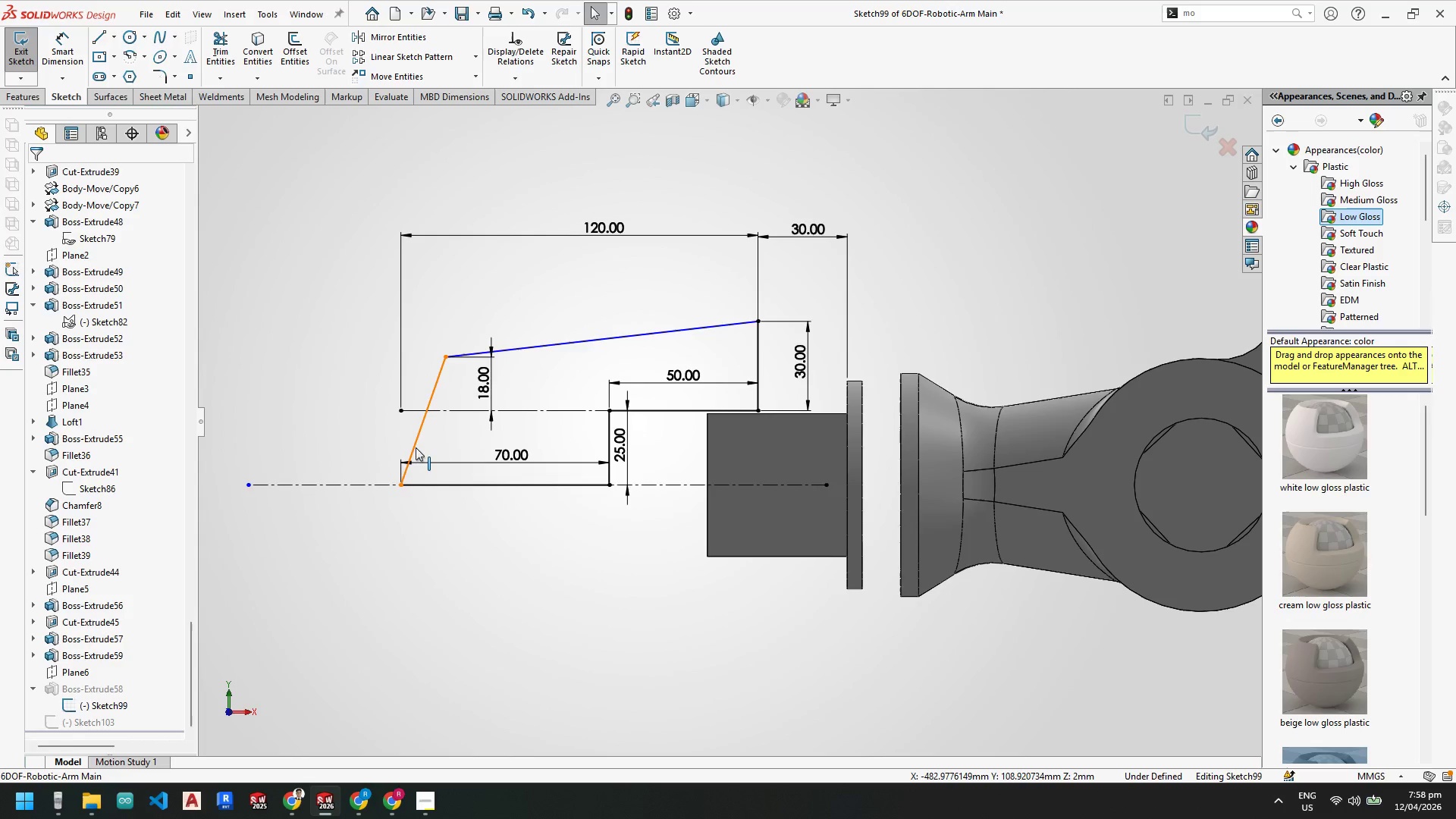 
key(Escape)
 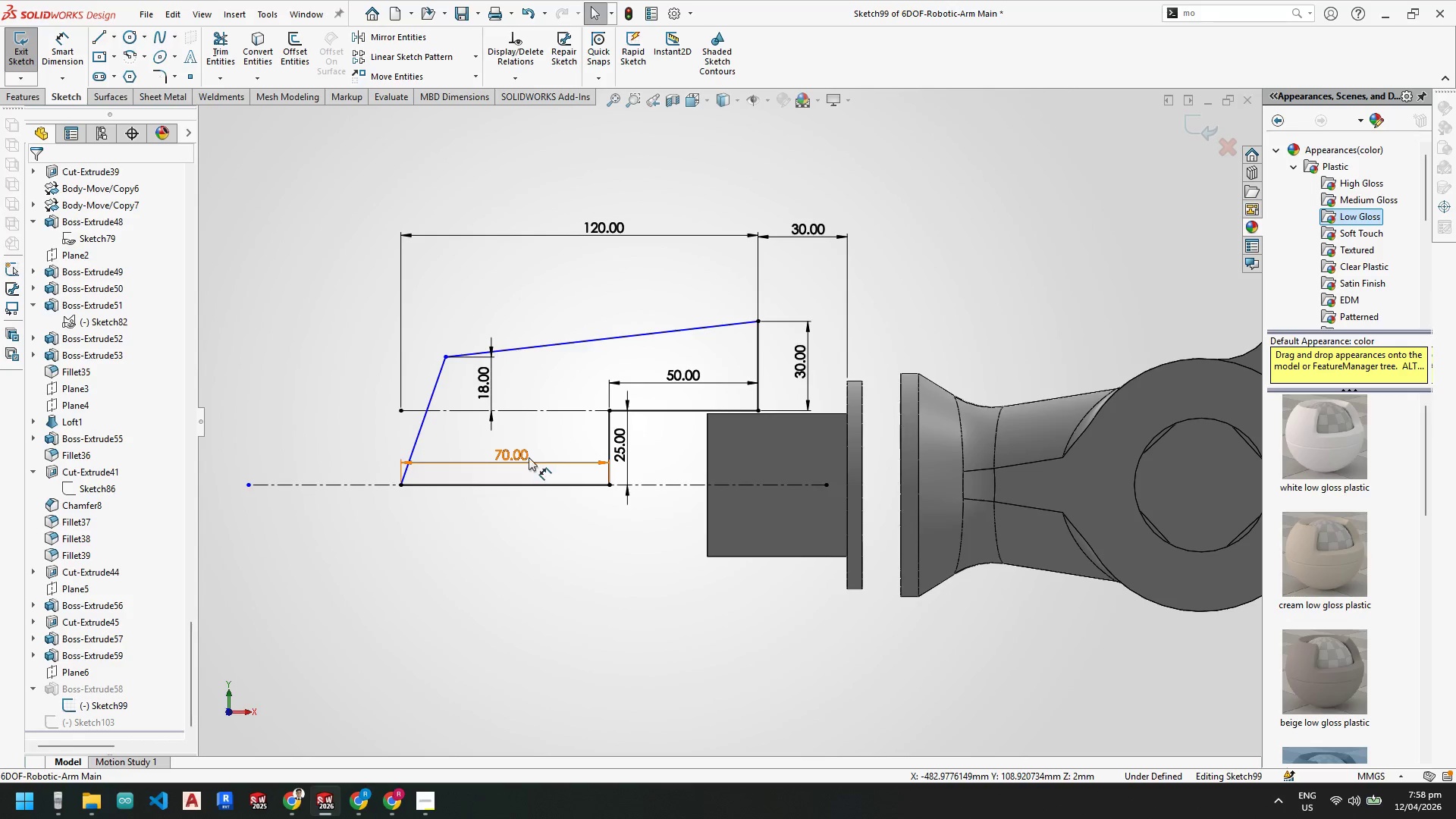 
left_click([528, 457])
 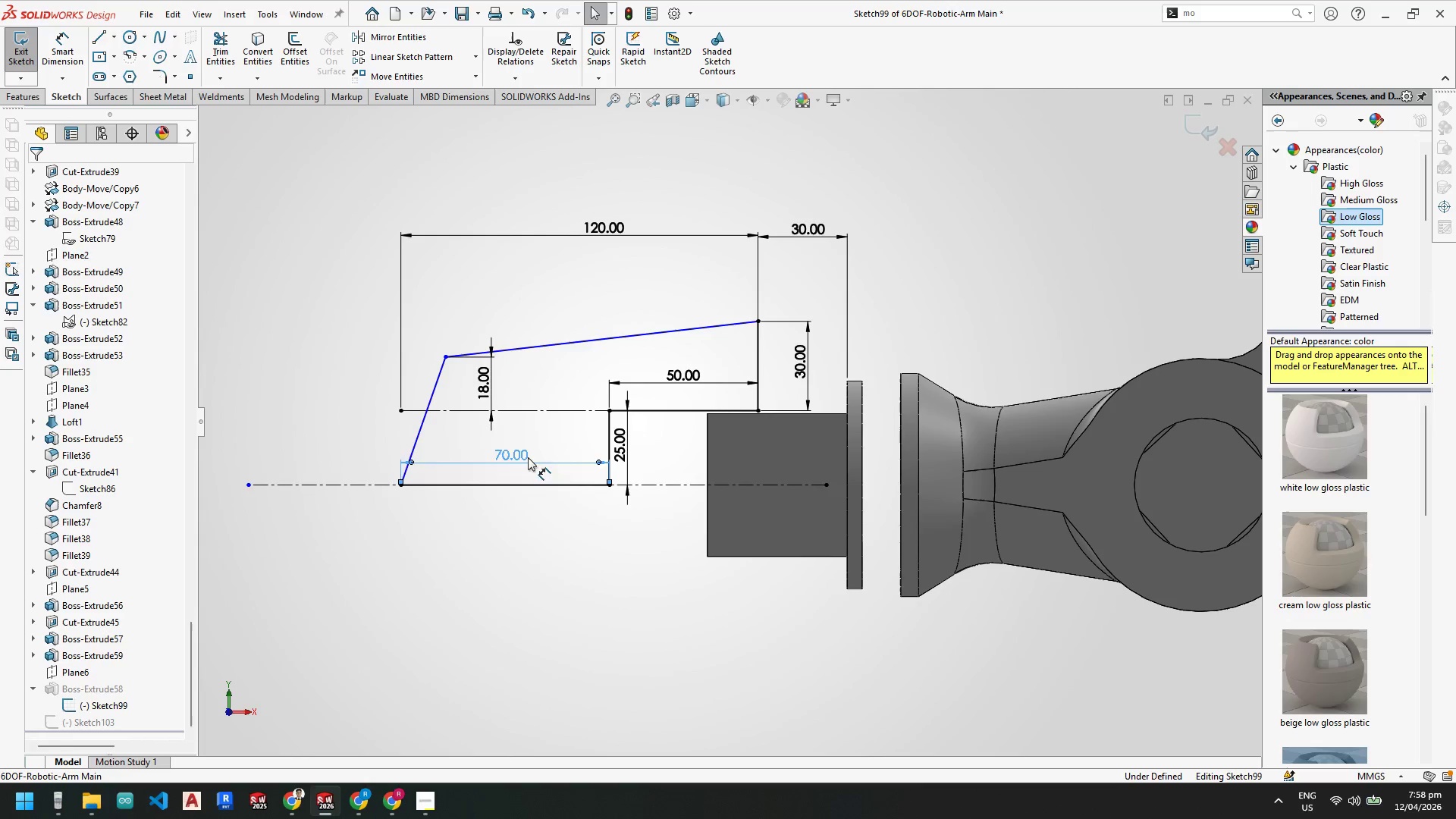 
key(Delete)
 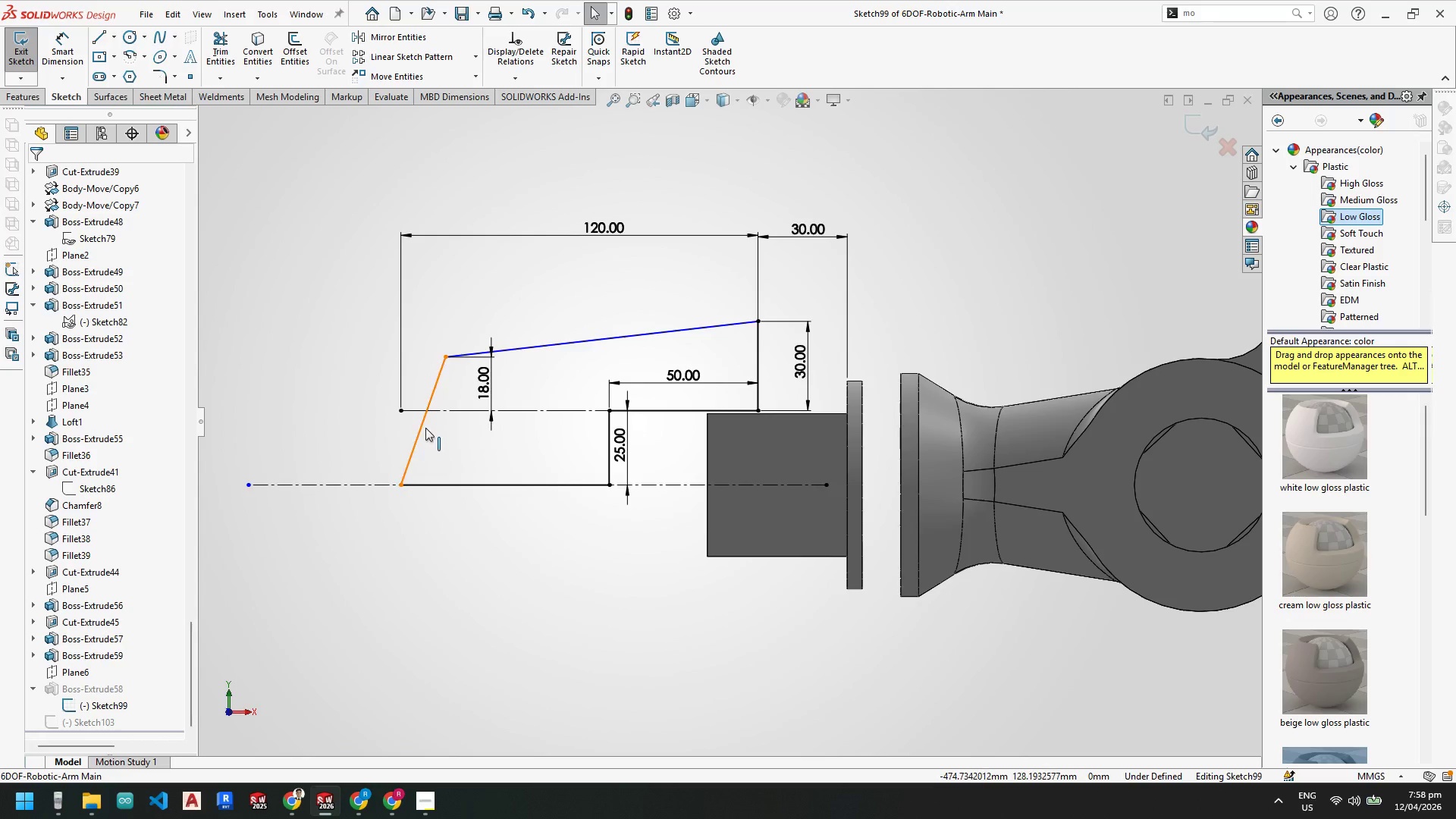 
left_click([423, 426])
 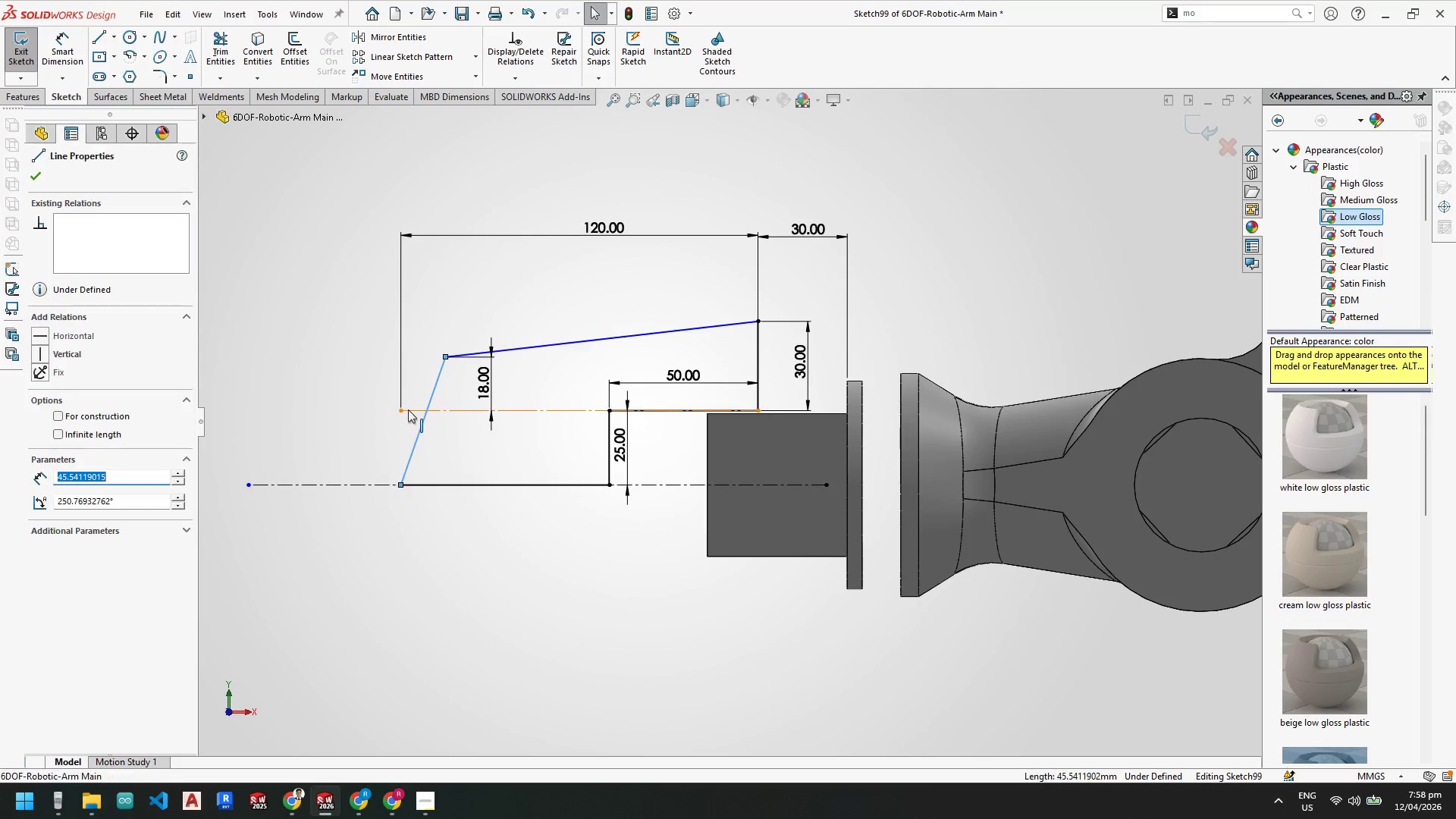 
hold_key(key=ControlLeft, duration=0.52)
left_click([403, 409])
 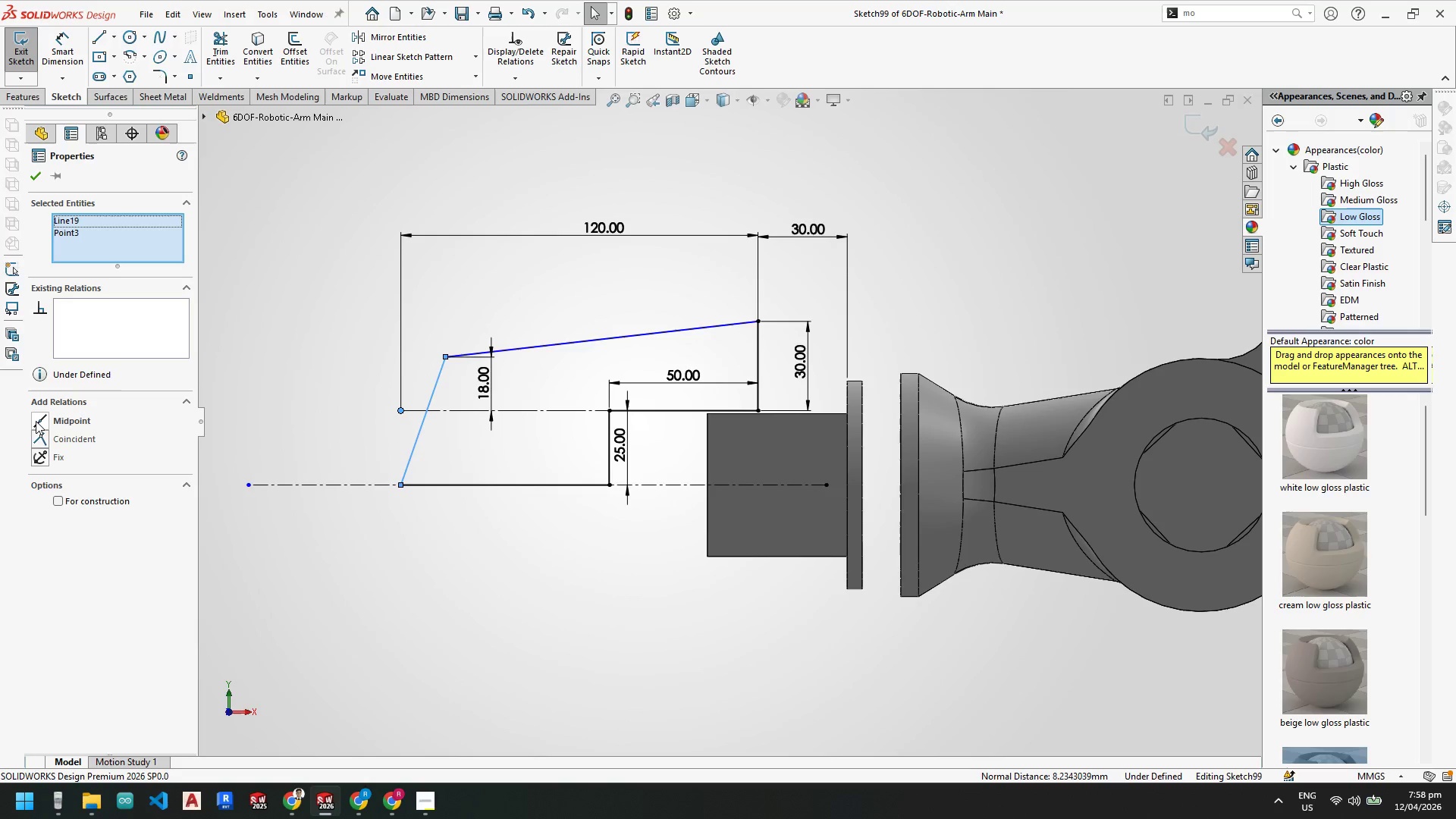 
left_click([39, 440])
 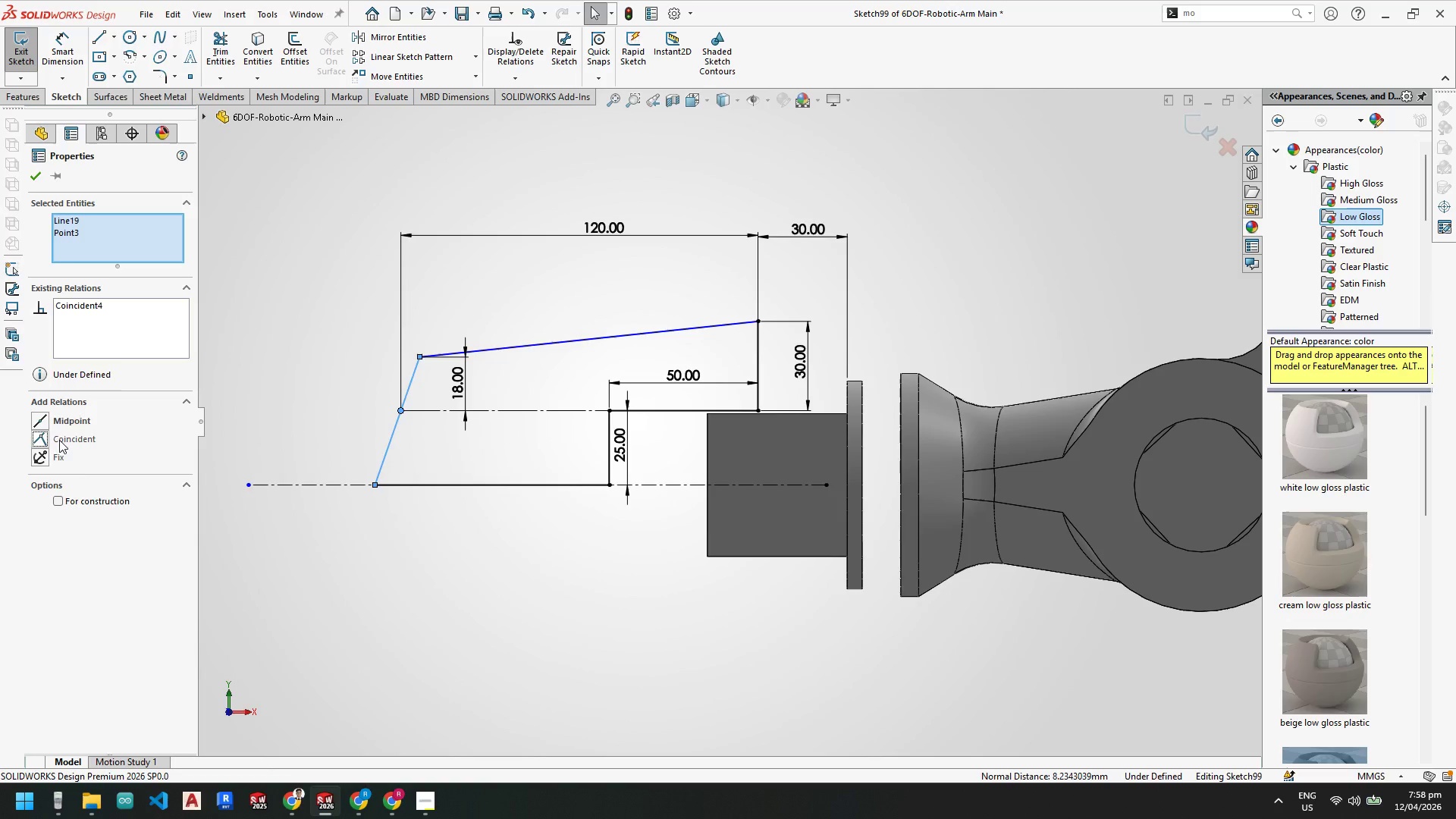 
key(Escape)
 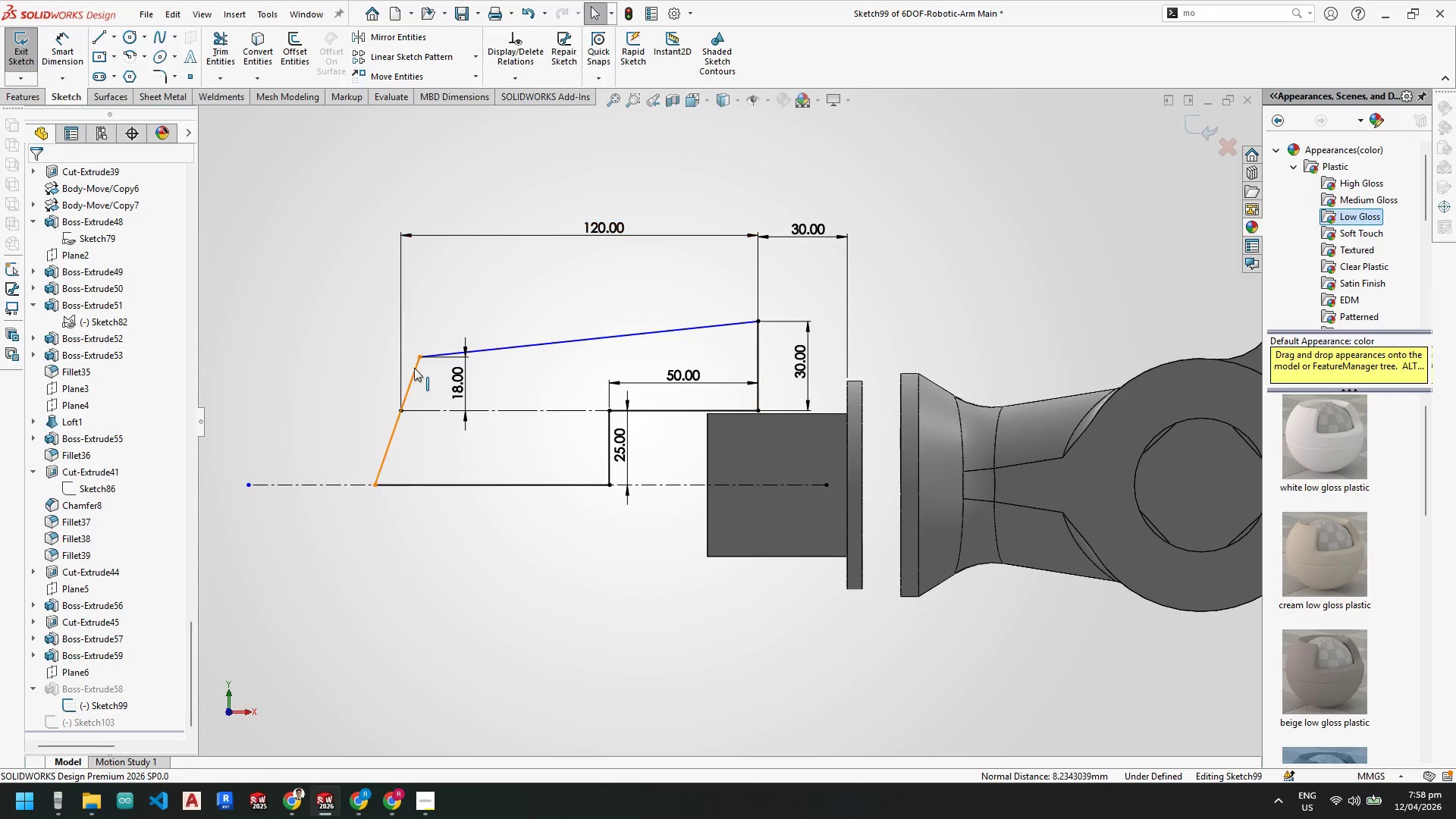 
key(Escape)
 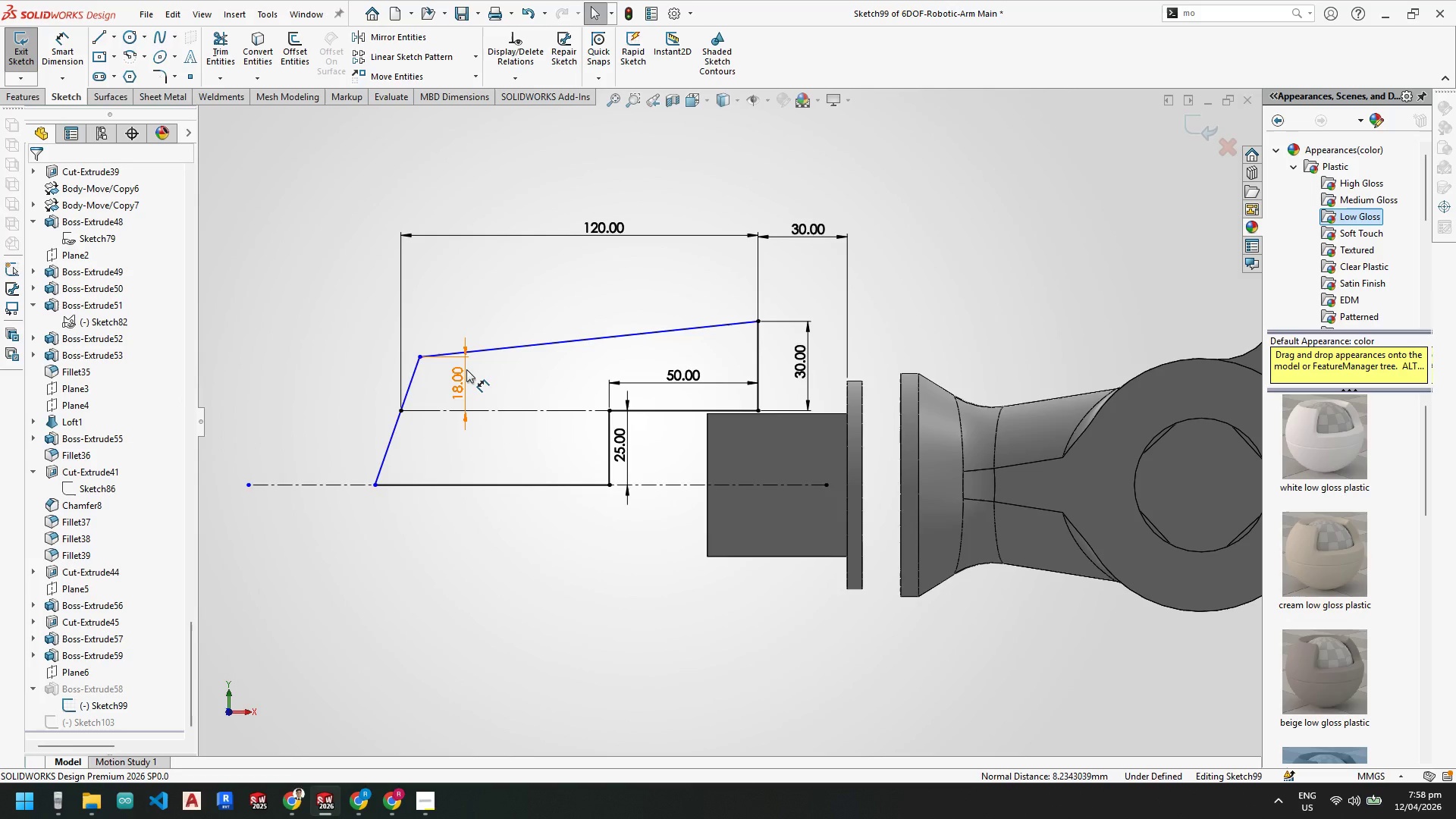 
key(Escape)
 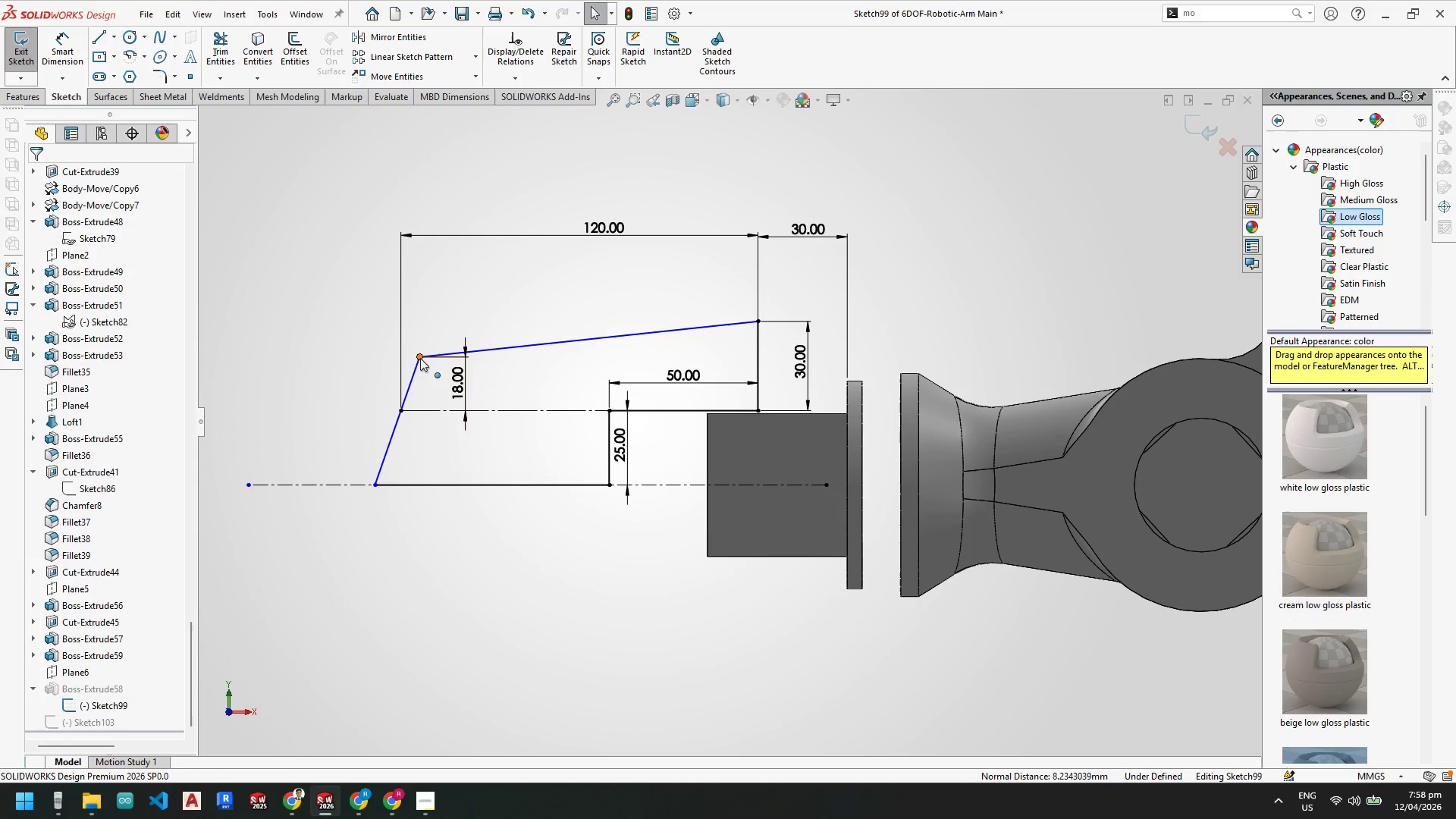 
left_click_drag(start_coordinate=[420, 357], to_coordinate=[429, 353])
 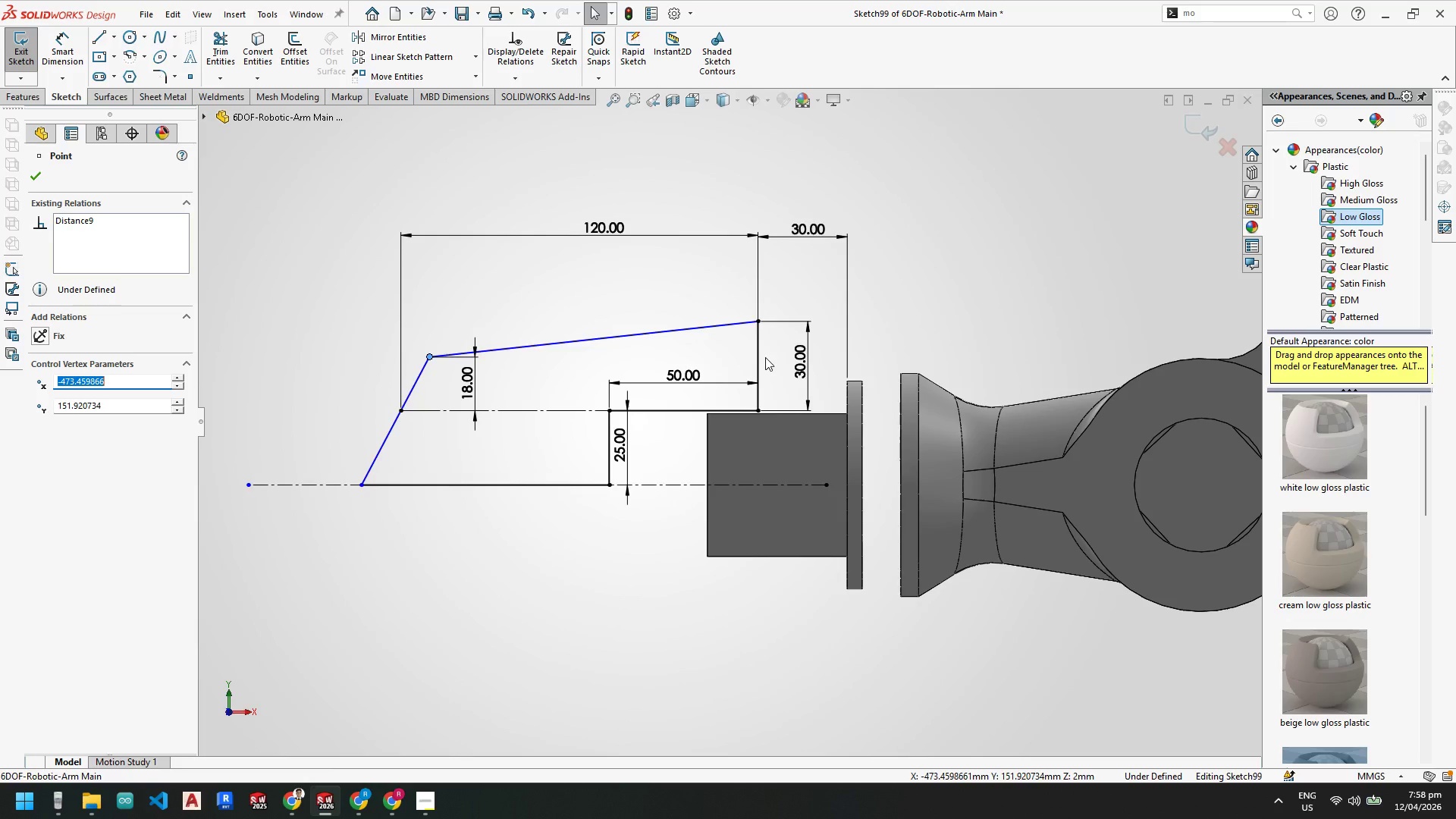 
left_click_drag(start_coordinate=[756, 317], to_coordinate=[752, 340])
 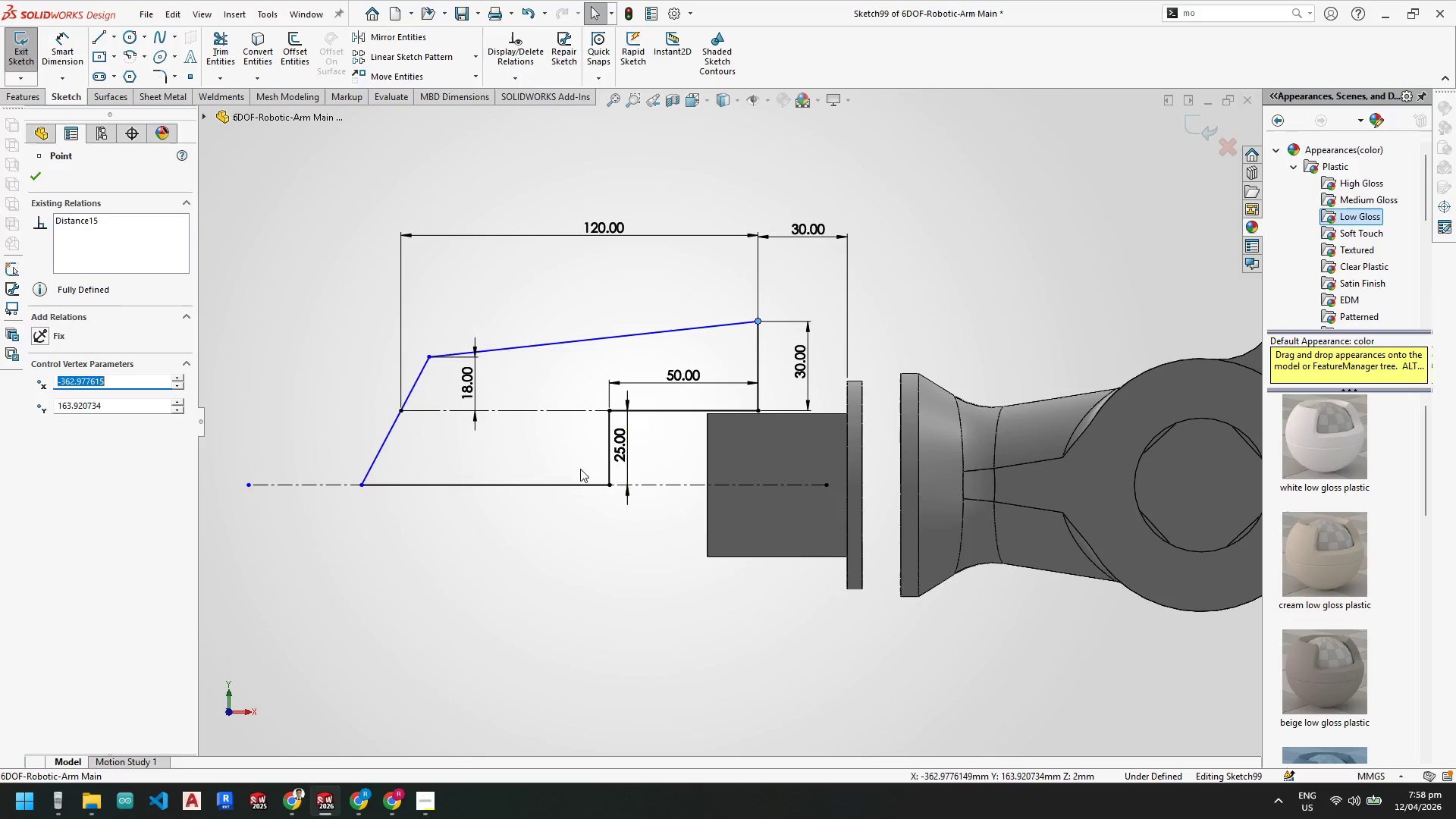 
key(Escape)
 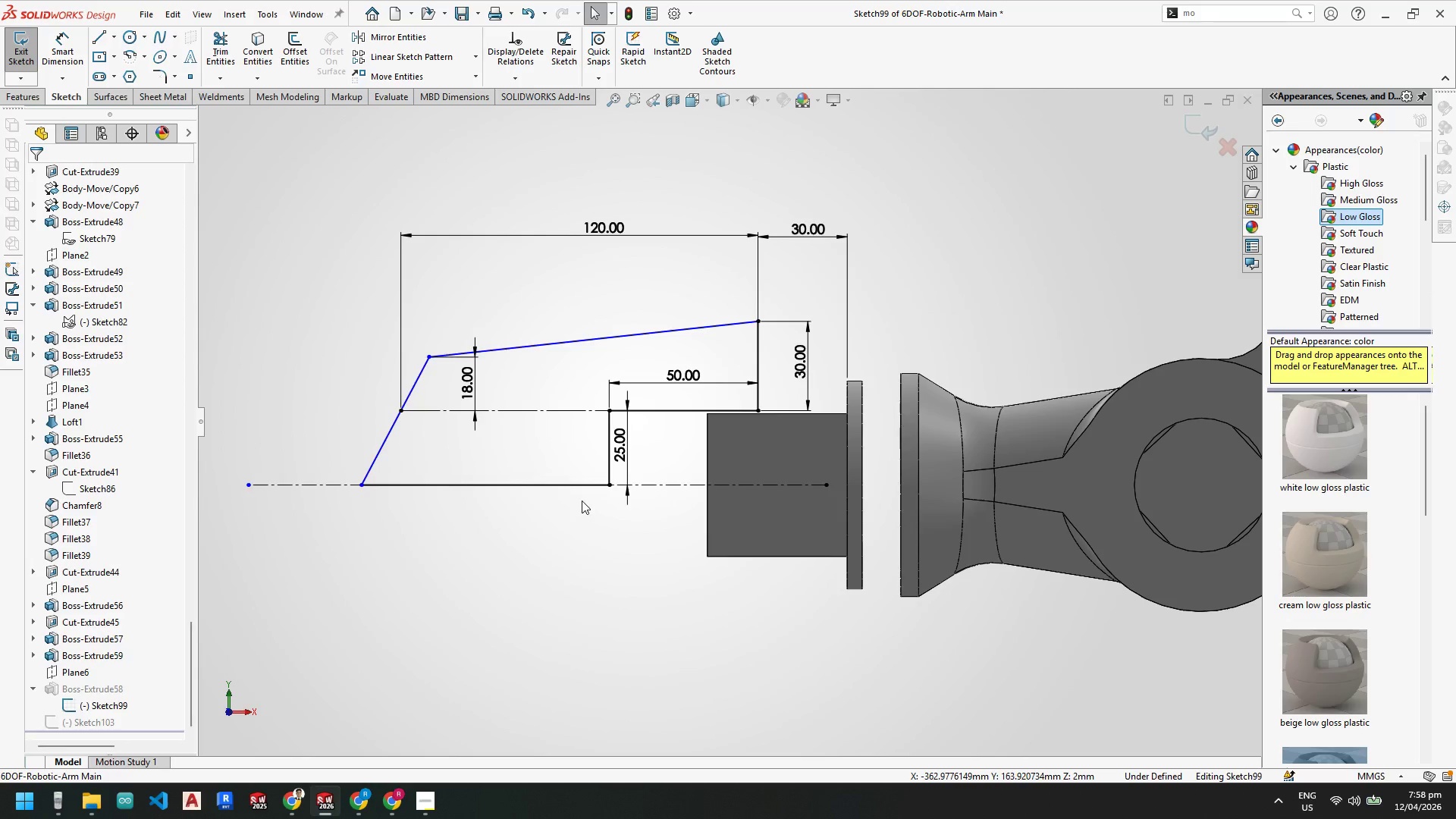 
key(Escape)
 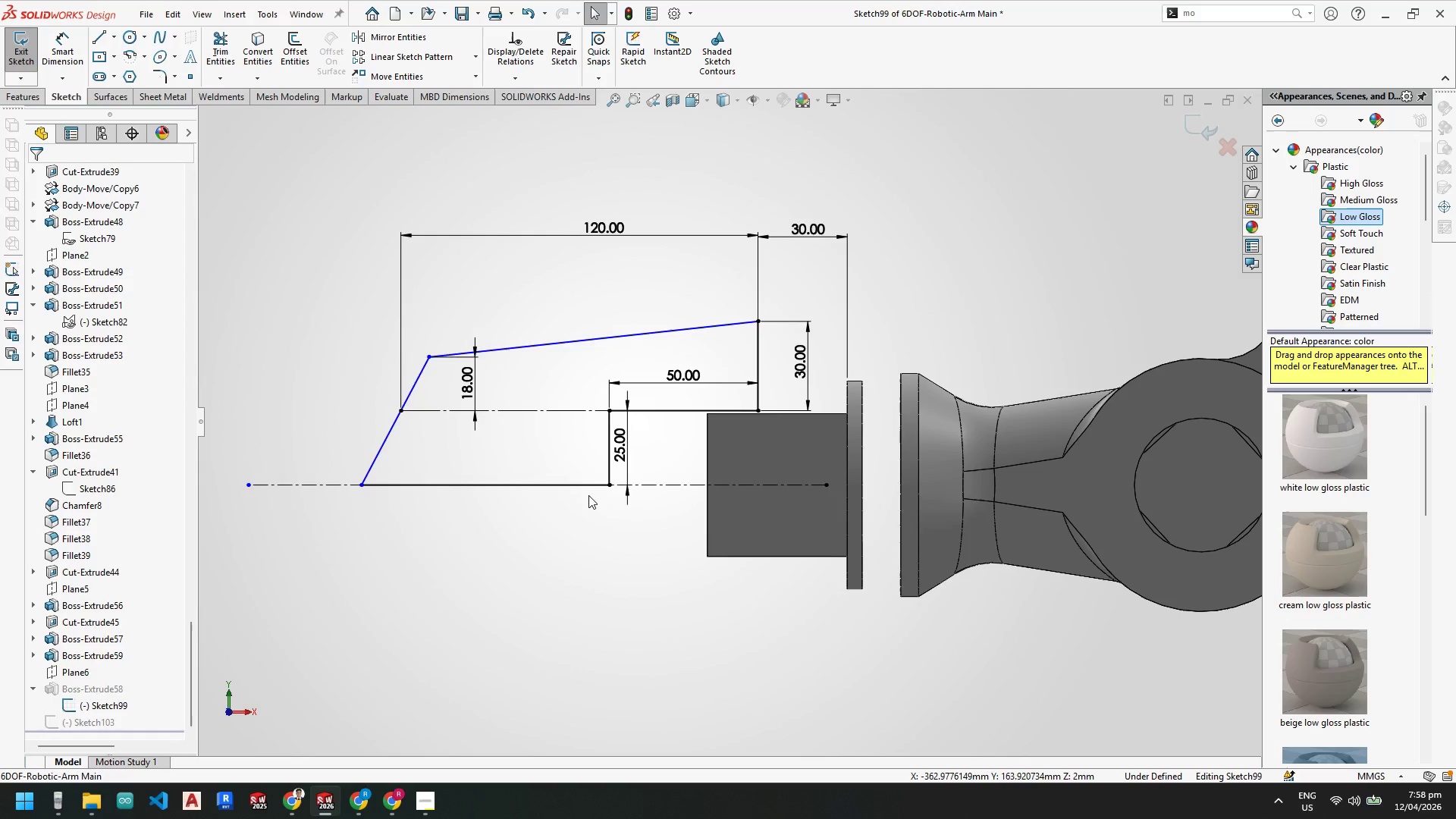 
key(Escape)
 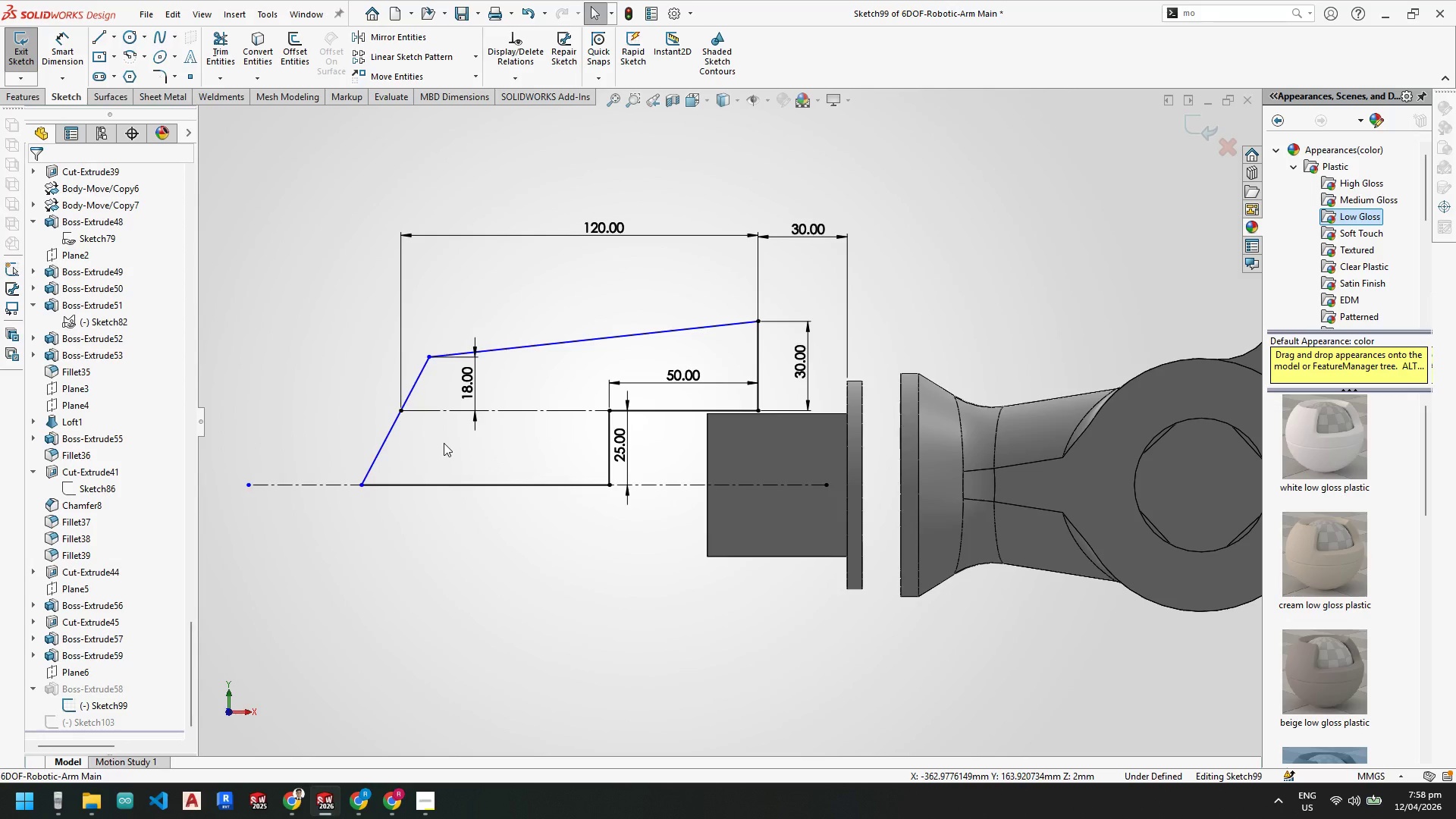 
key(Control+Z)
 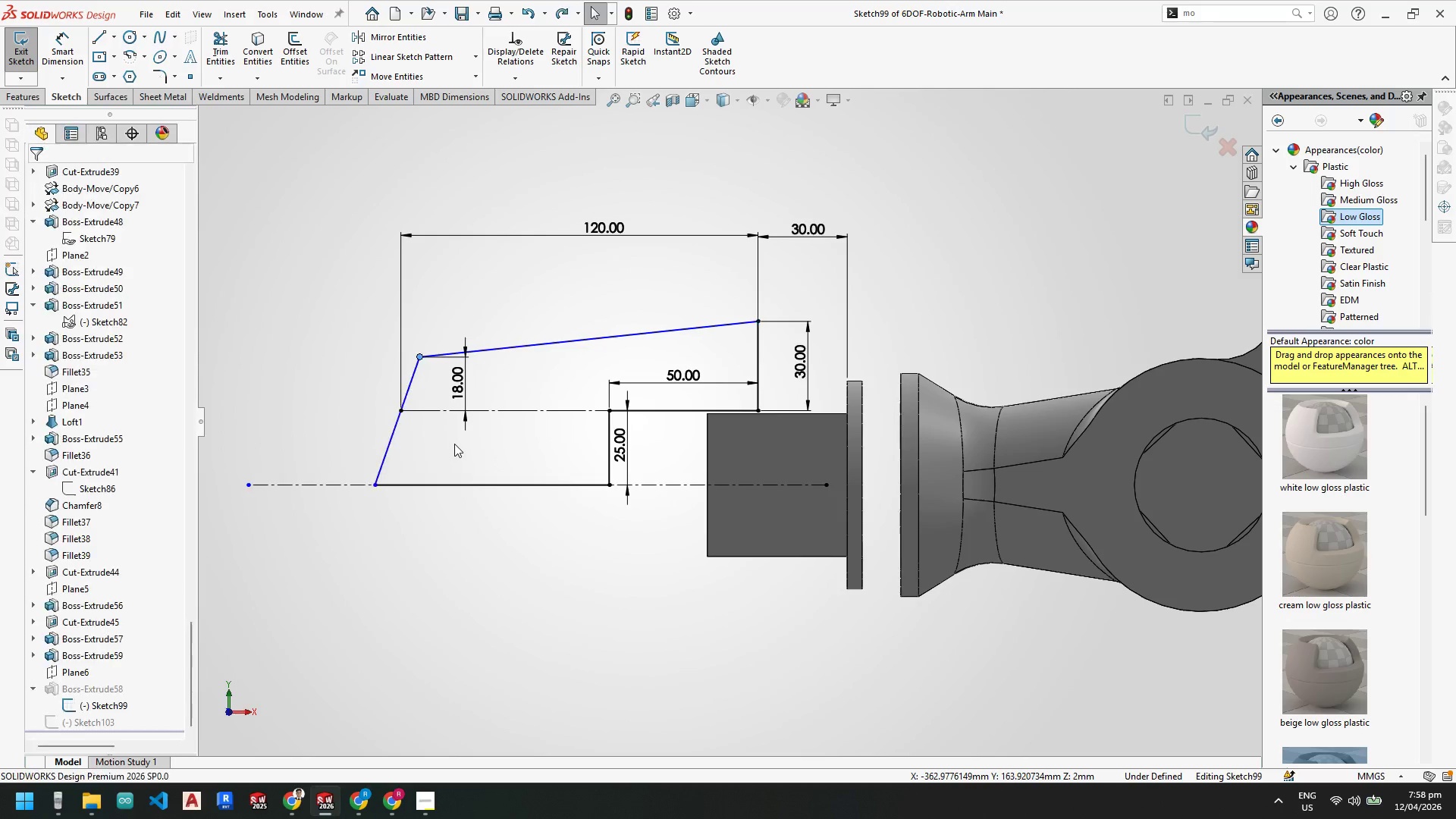 
key(Control+Z)
 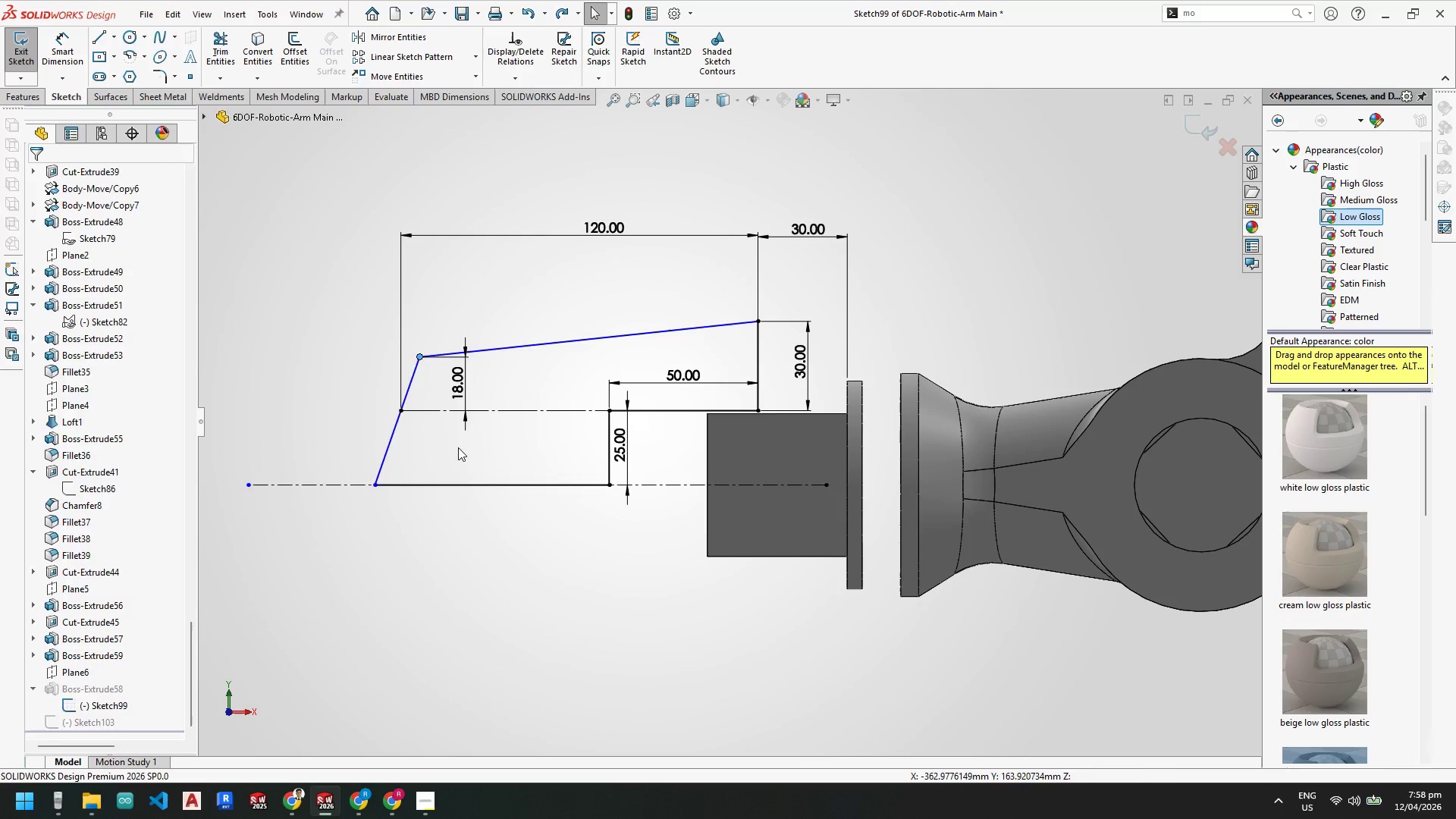 
key(Control+Z)
 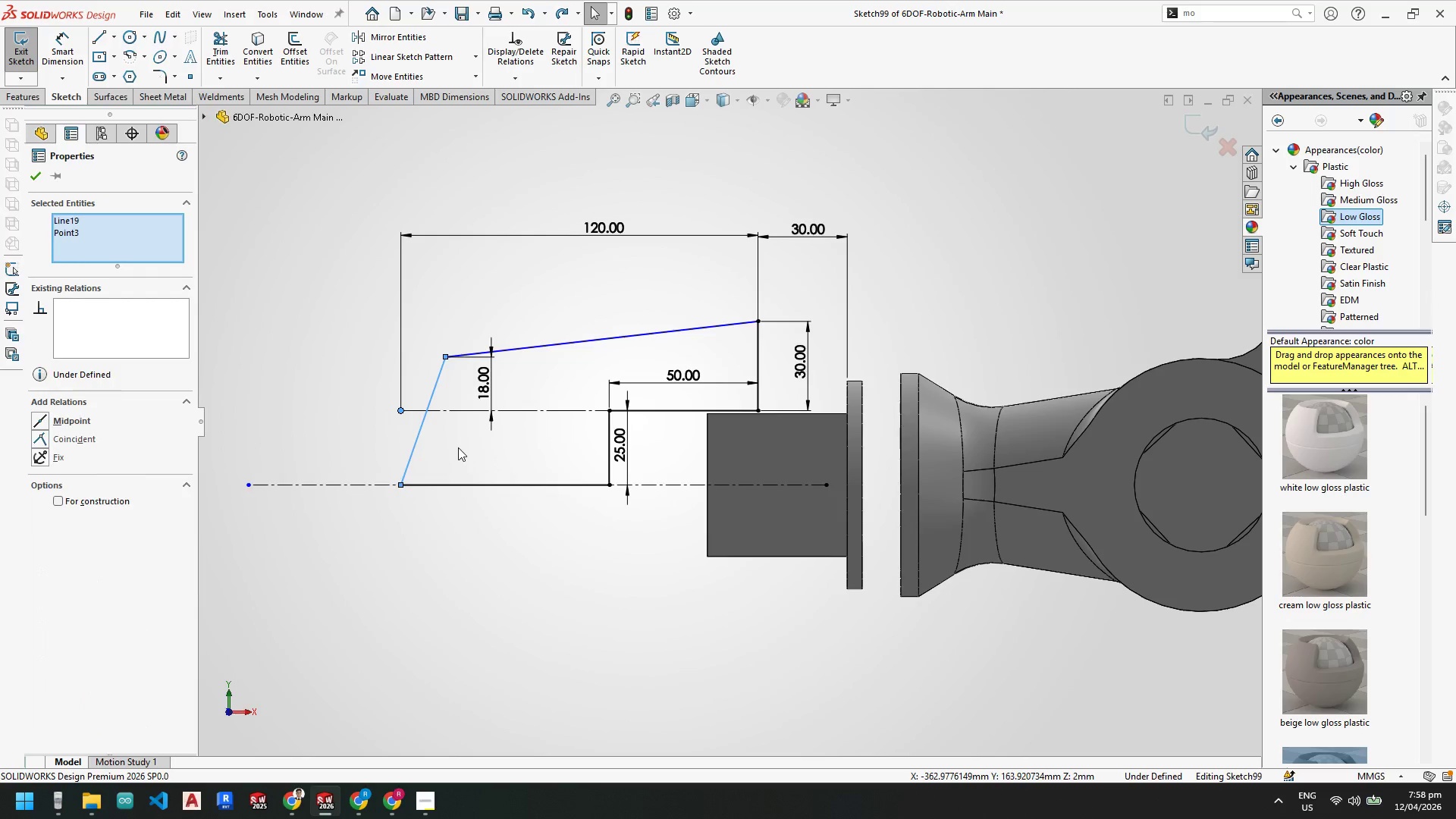 
key(Control+Z)
 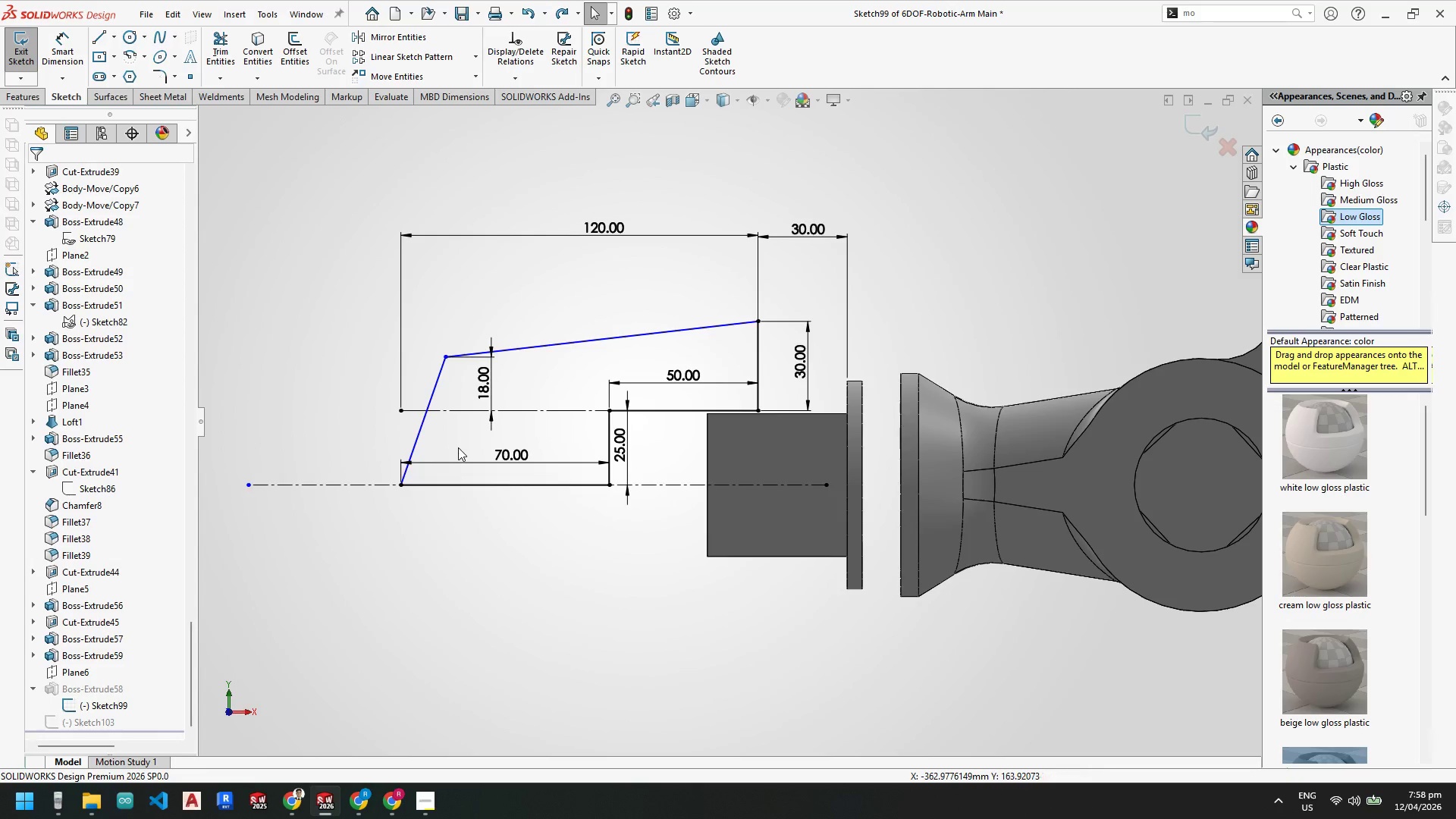 
key(Control+Z)
 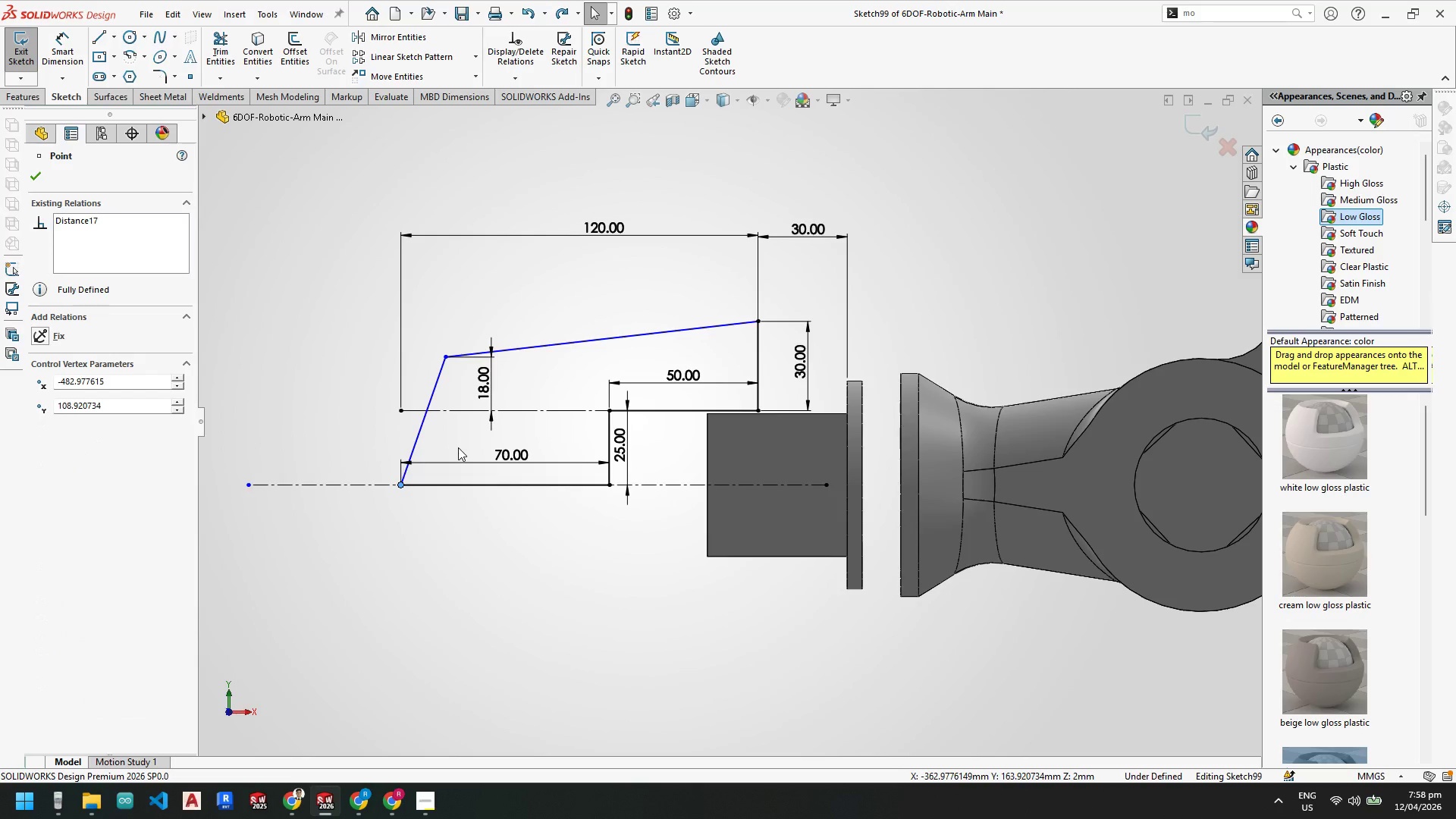 
key(Control+Z)
 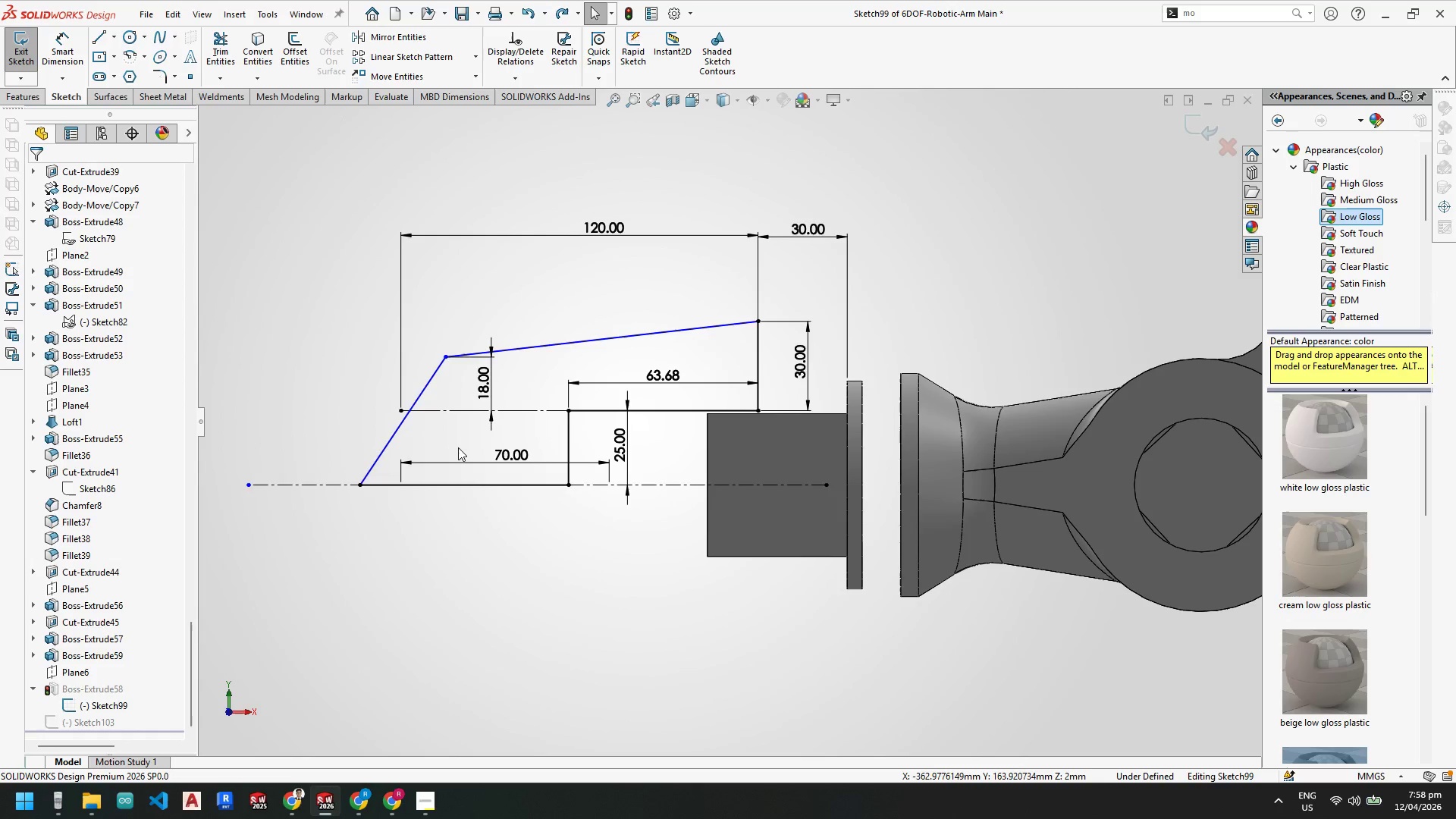 
key(Control+Z)
 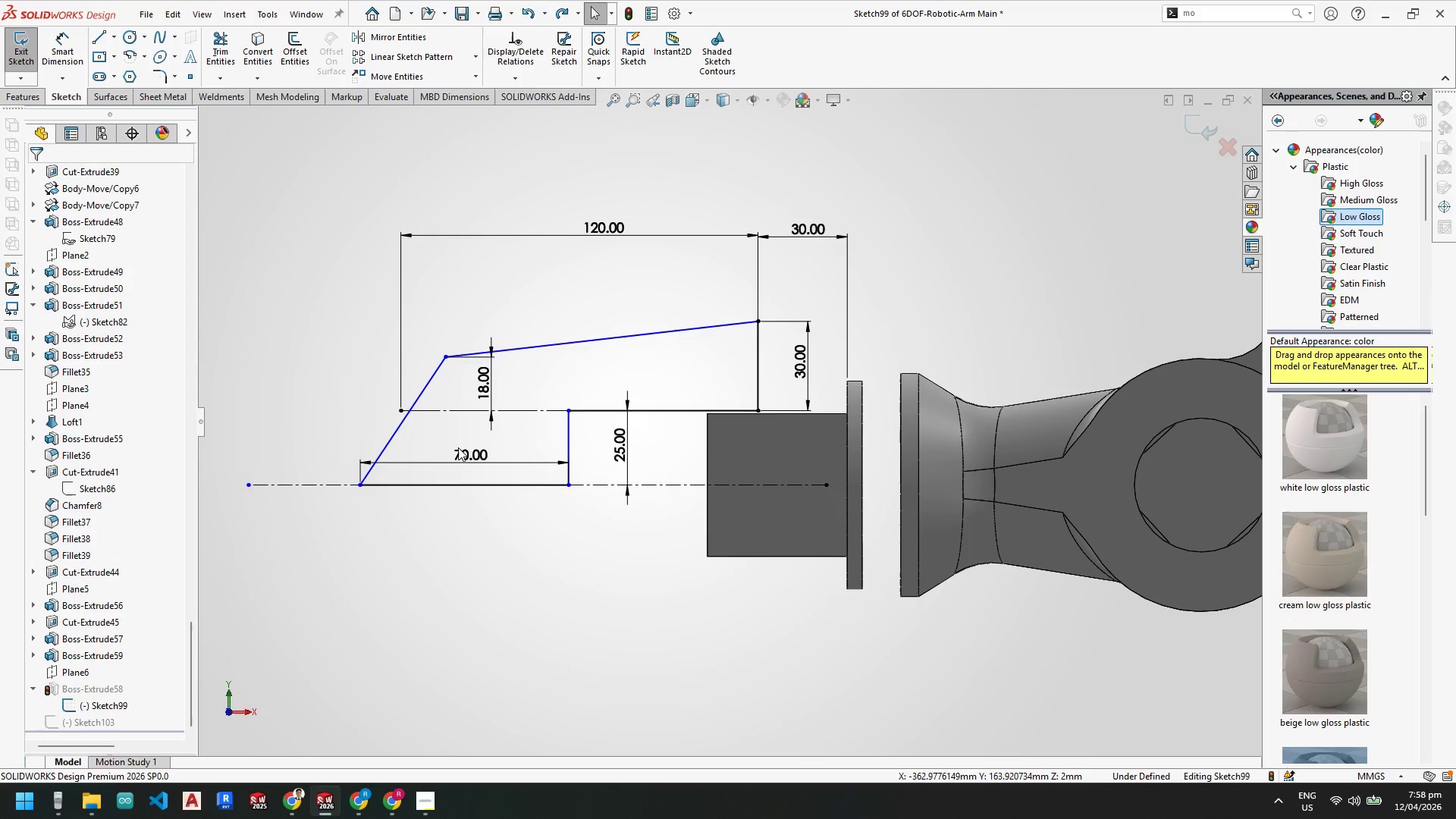 
key(Control+Z)
 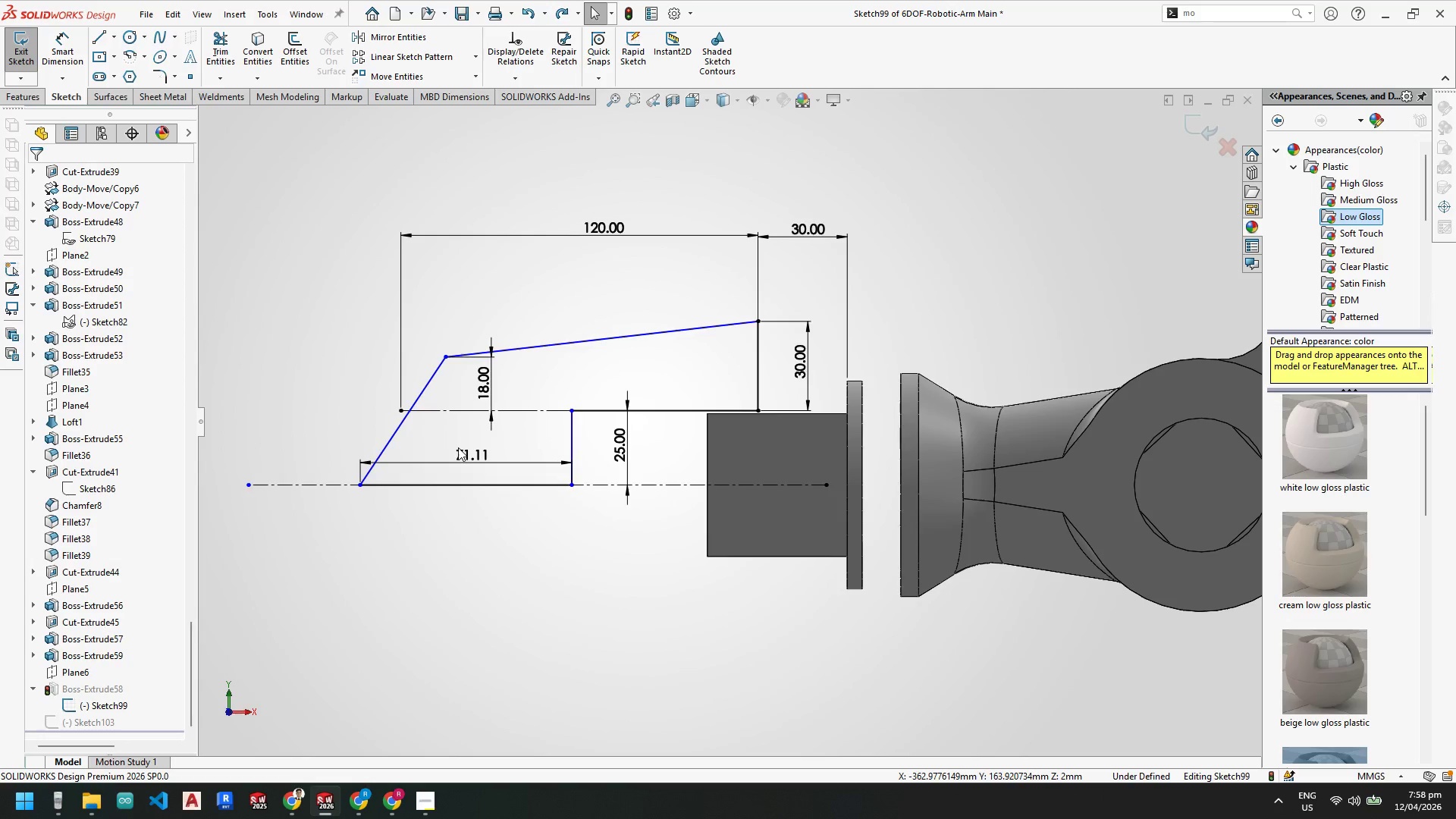 
key(Control+Z)
 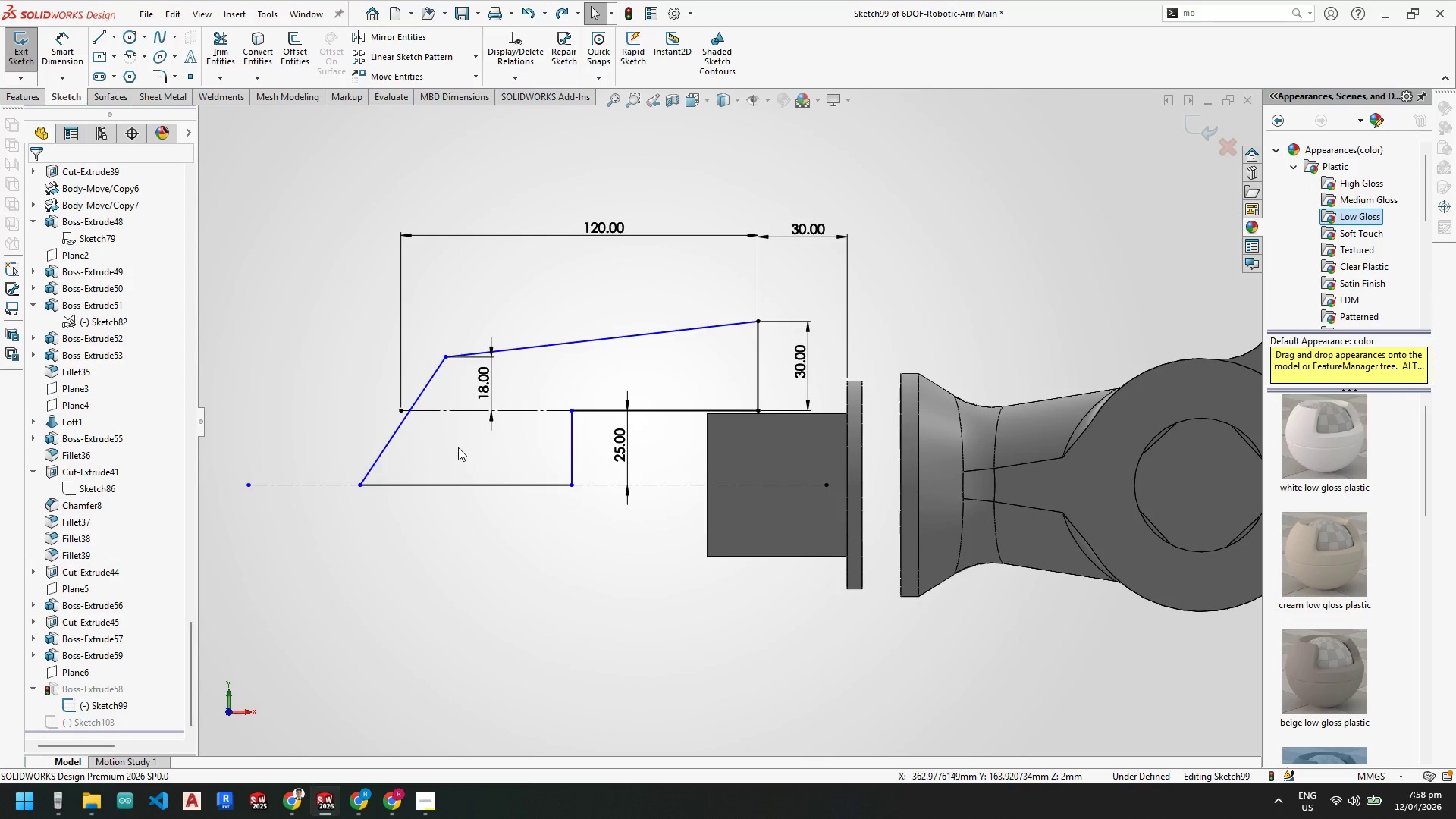 
key(Control+Z)
 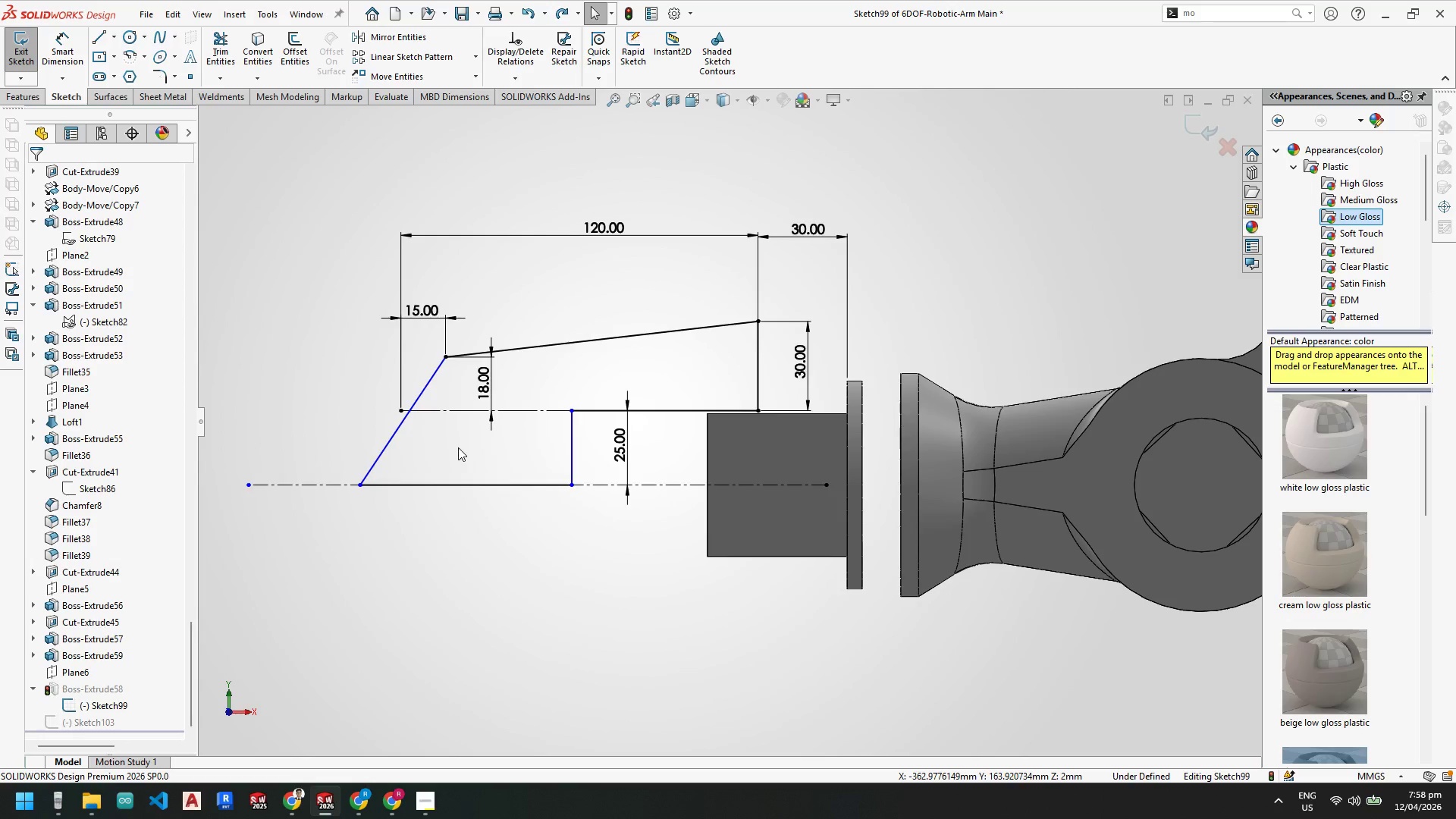 
key(Control+Z)
 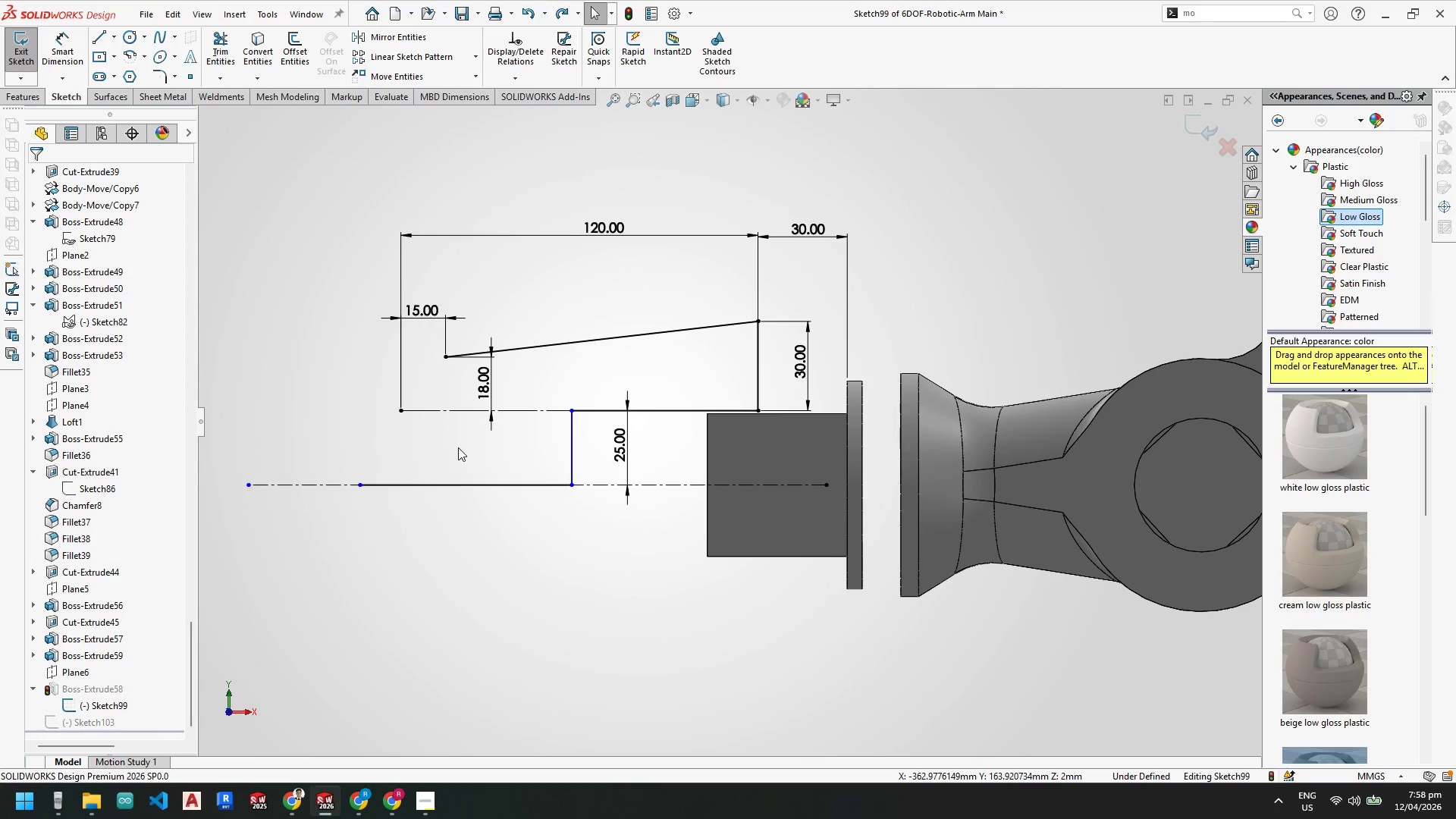 
key(Control+Z)
 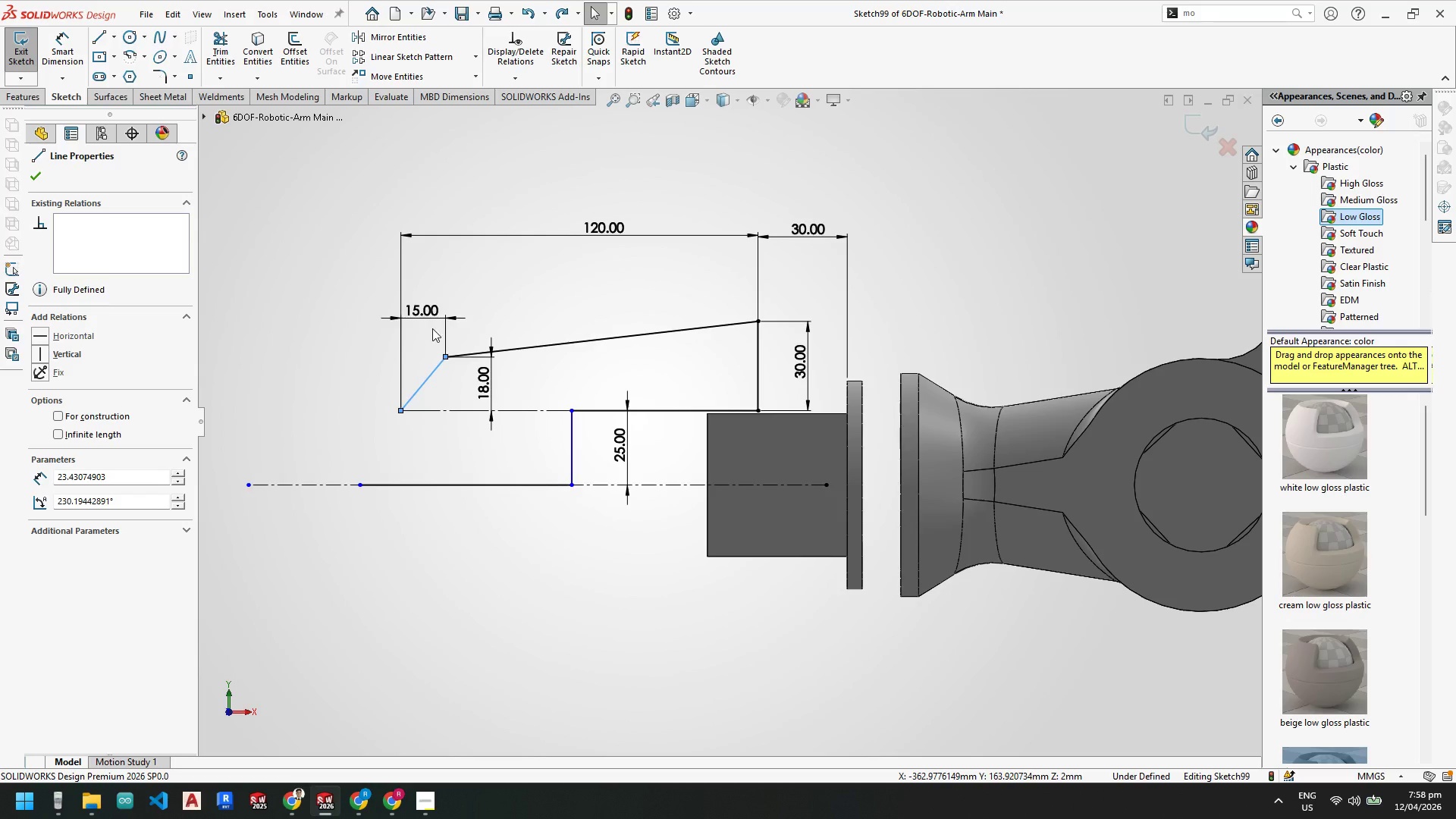 
wait(5.26)
 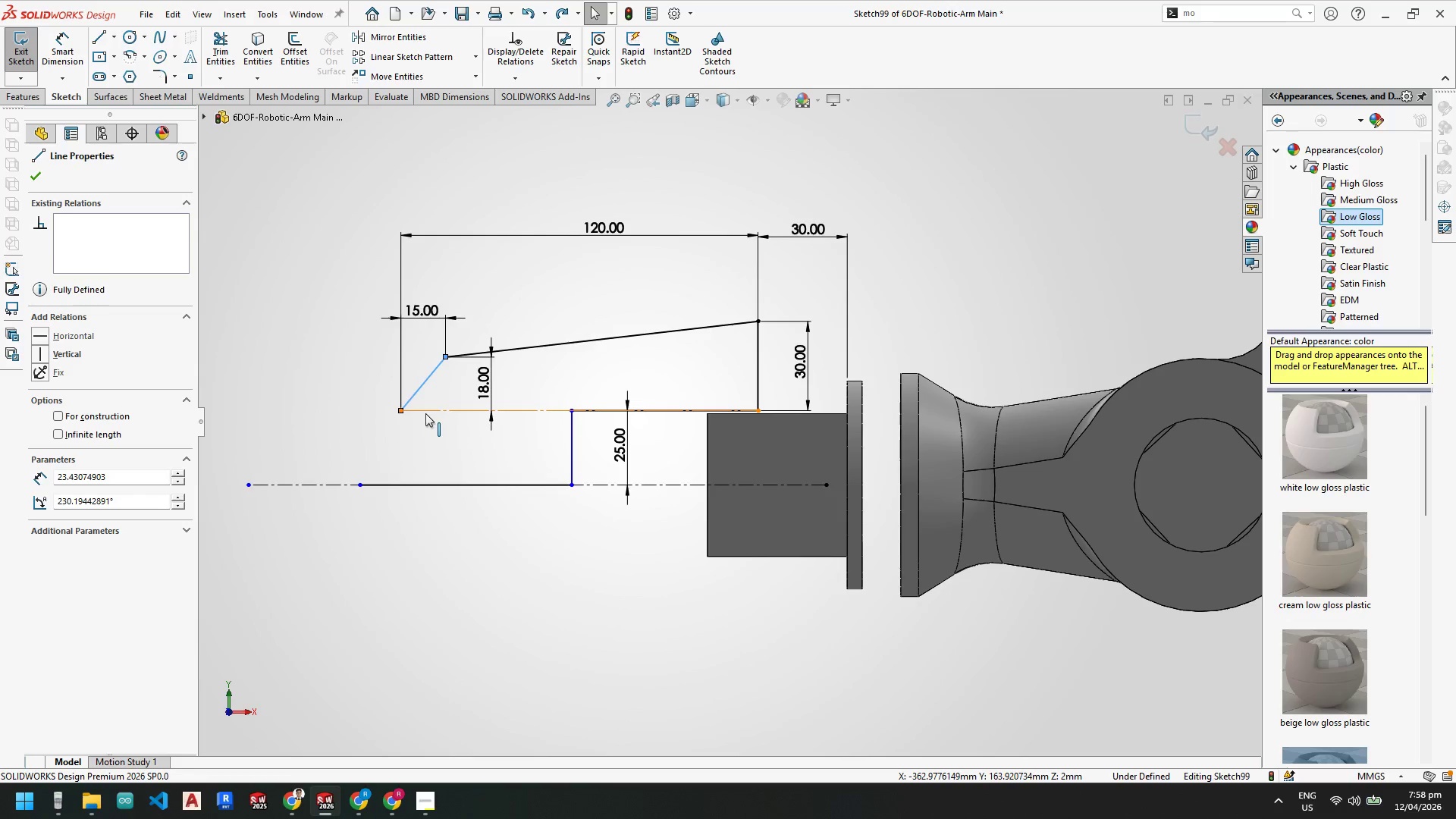 
key(Escape)
 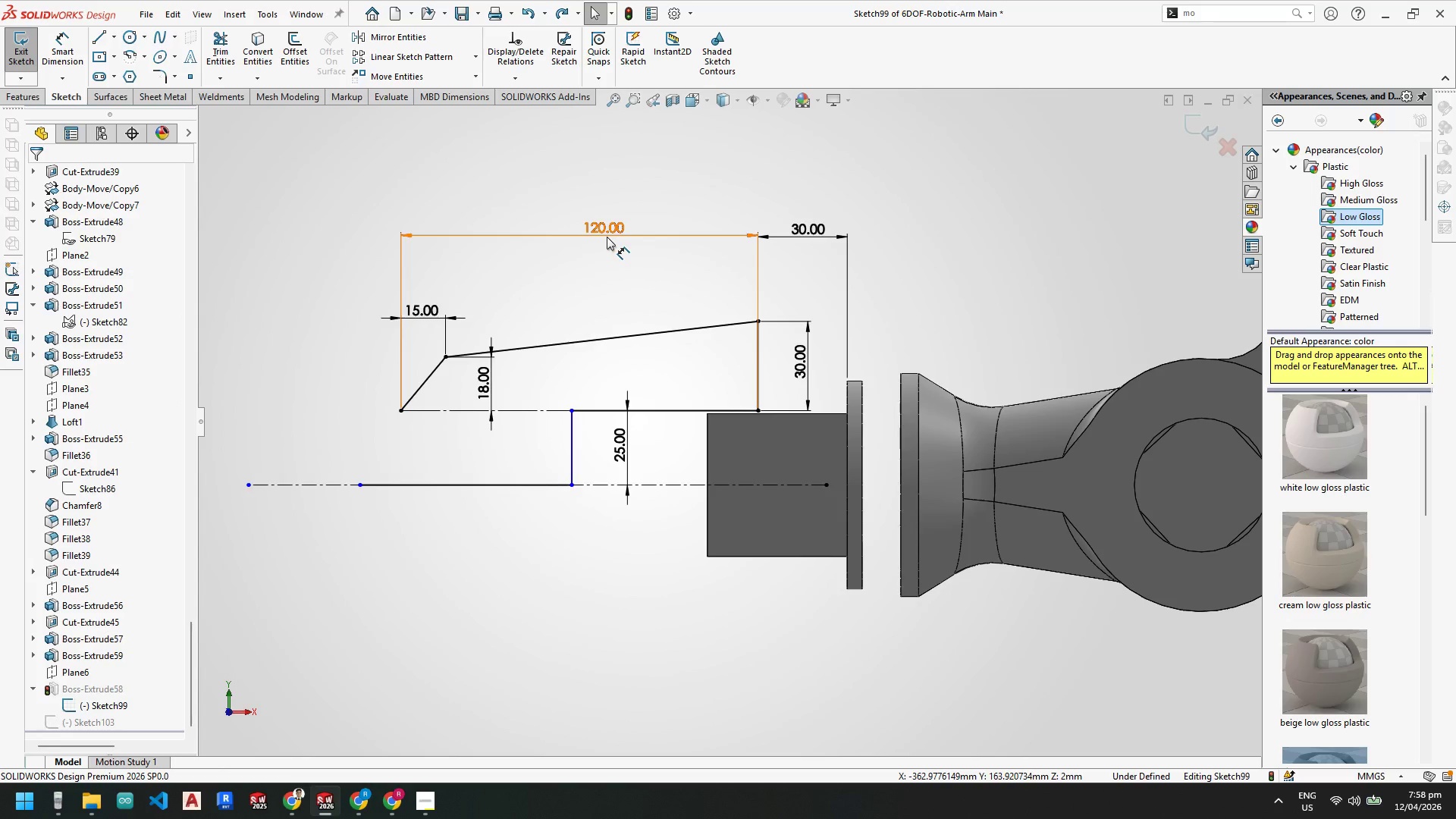 
key(Escape)
 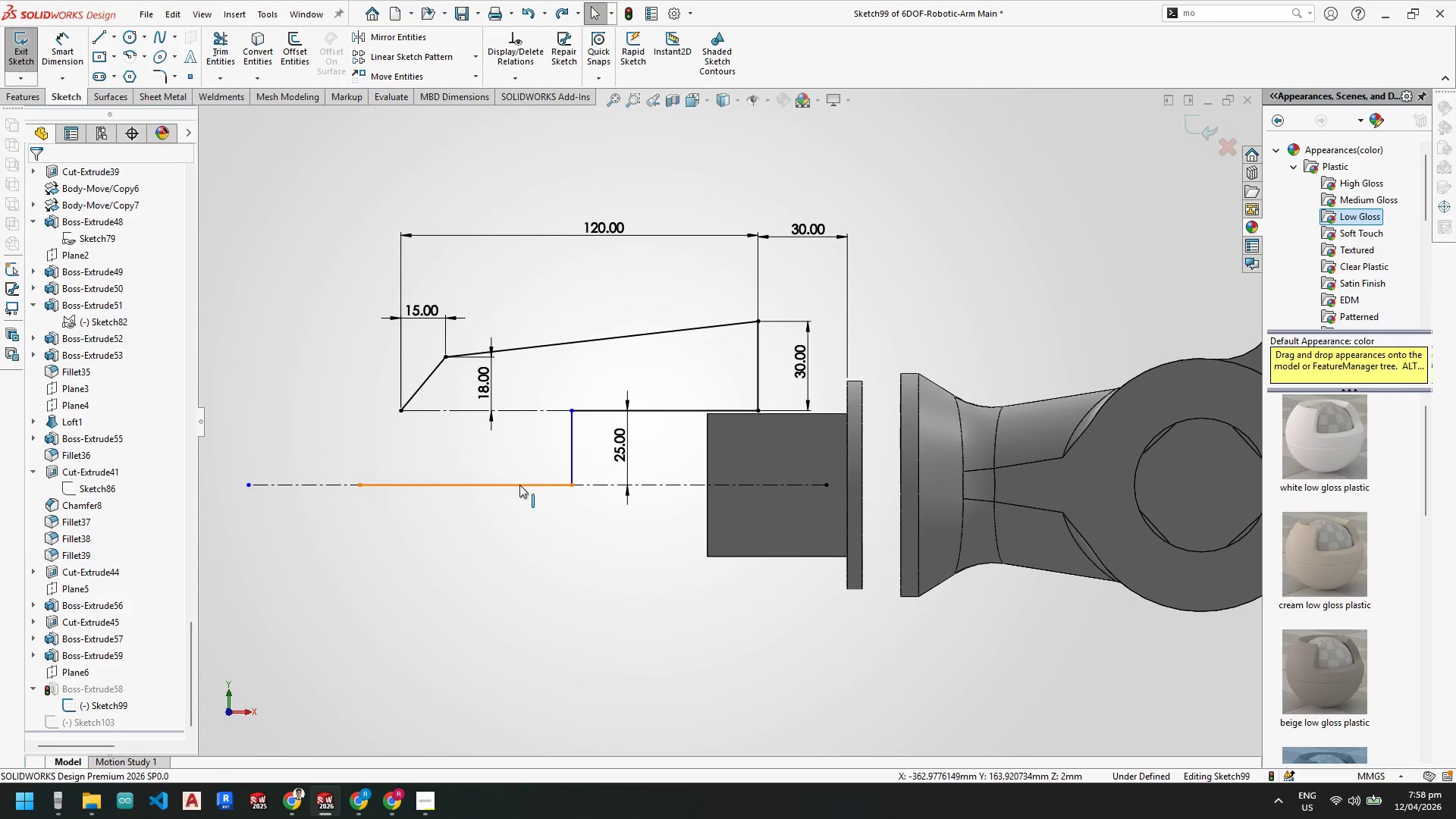 
left_click_drag(start_coordinate=[359, 484], to_coordinate=[435, 481])
 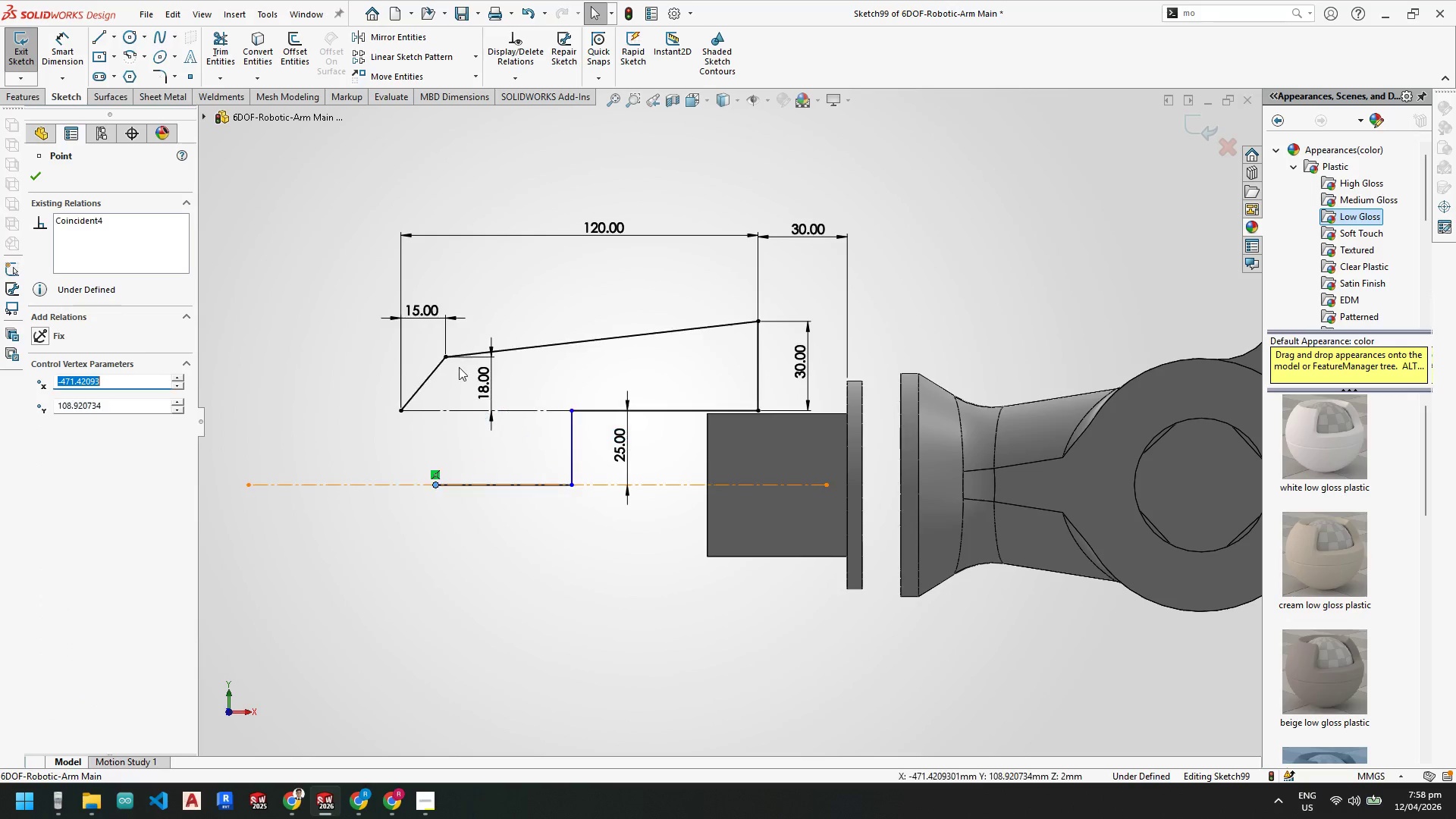 
key(Escape)
 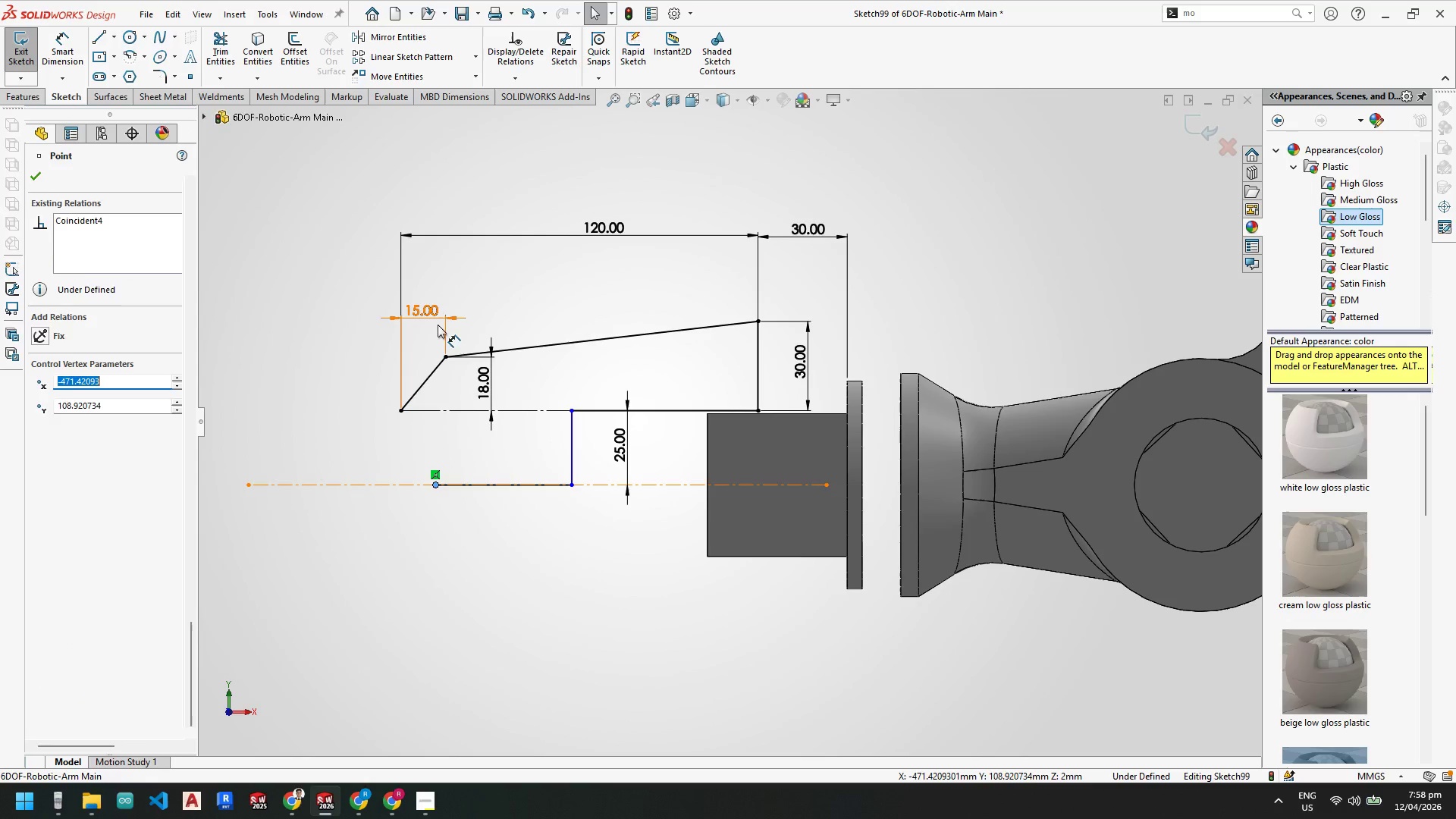 
key(Escape)
 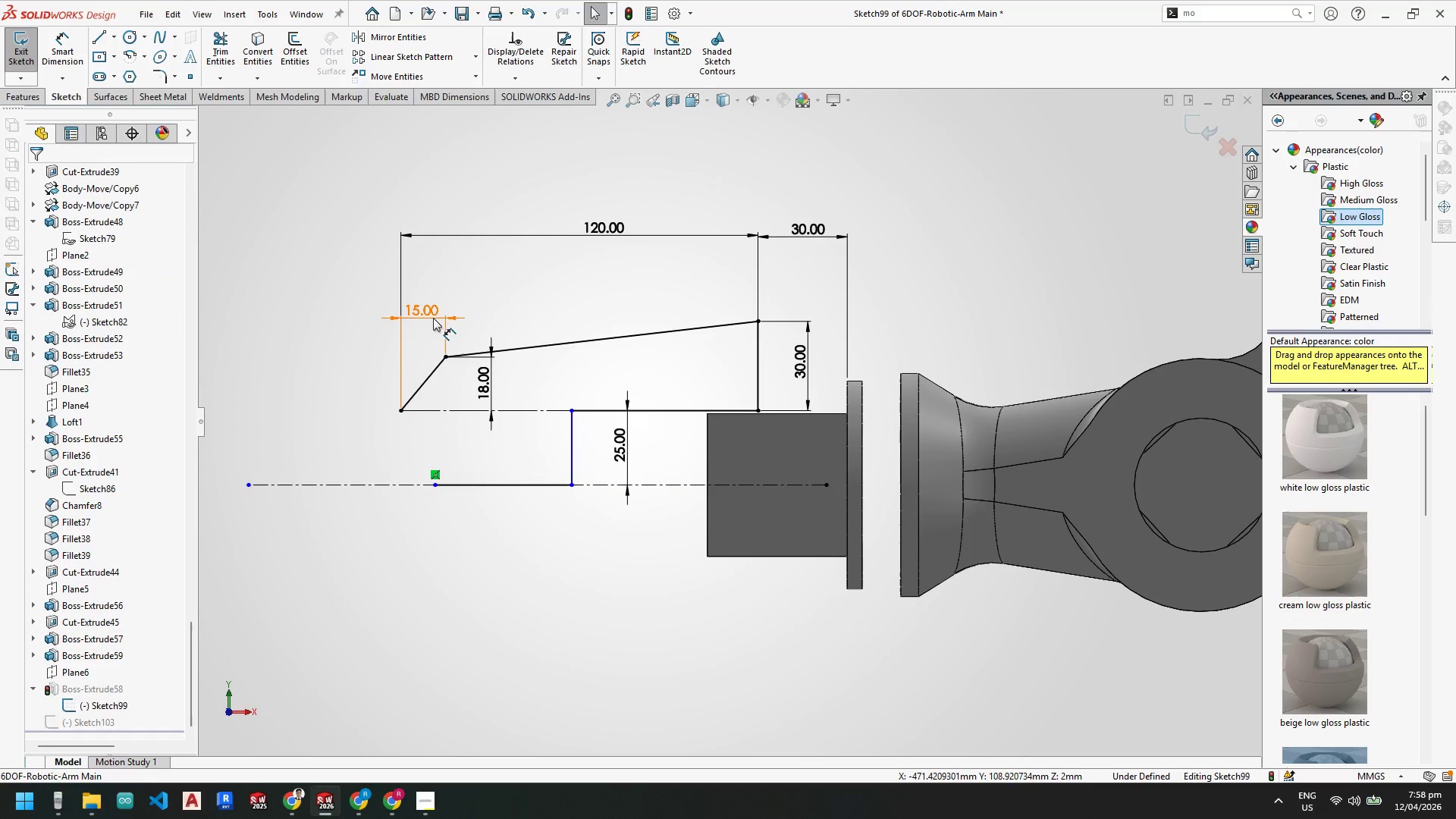 
key(Escape)
 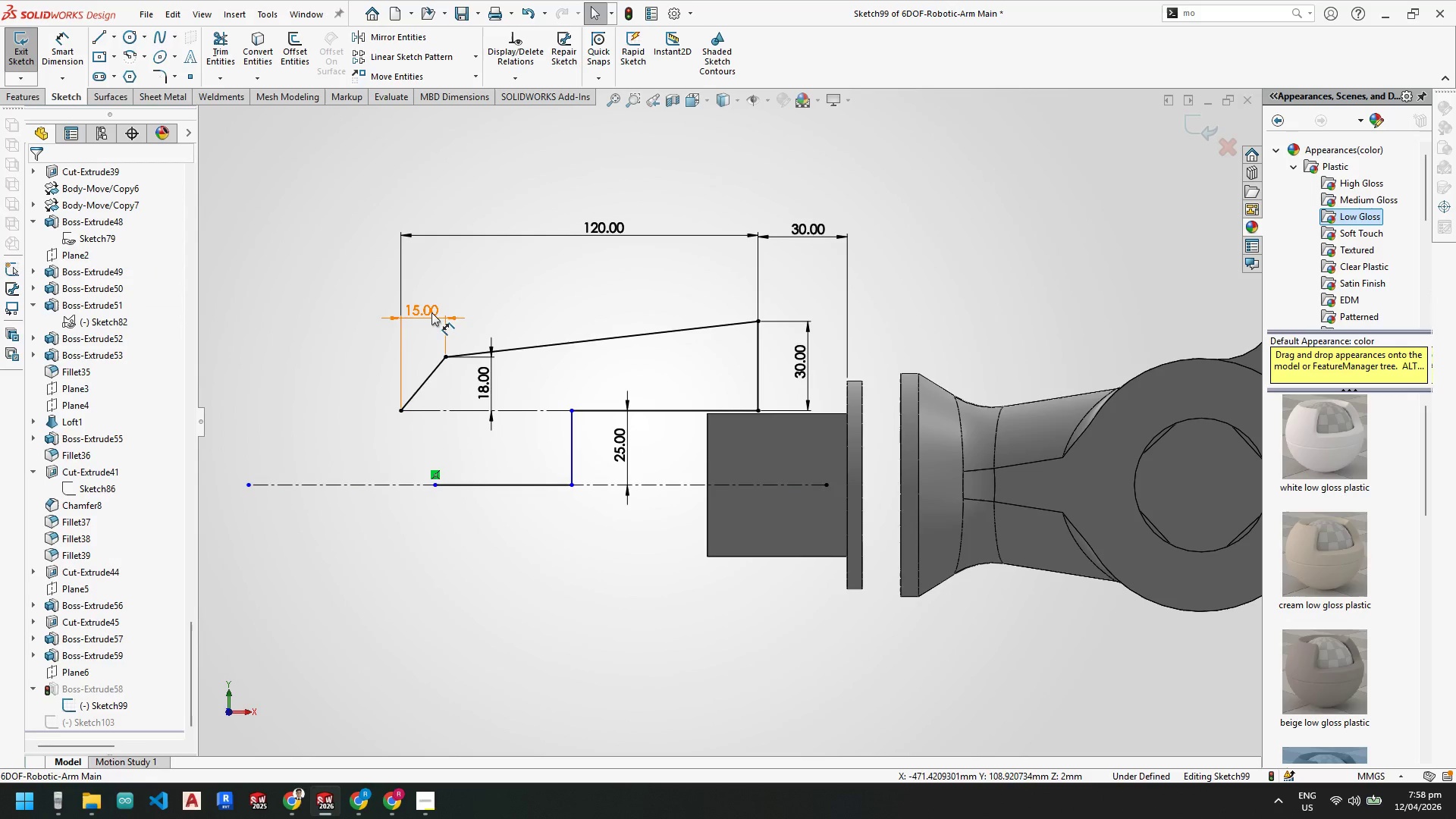 
left_click([431, 312])
 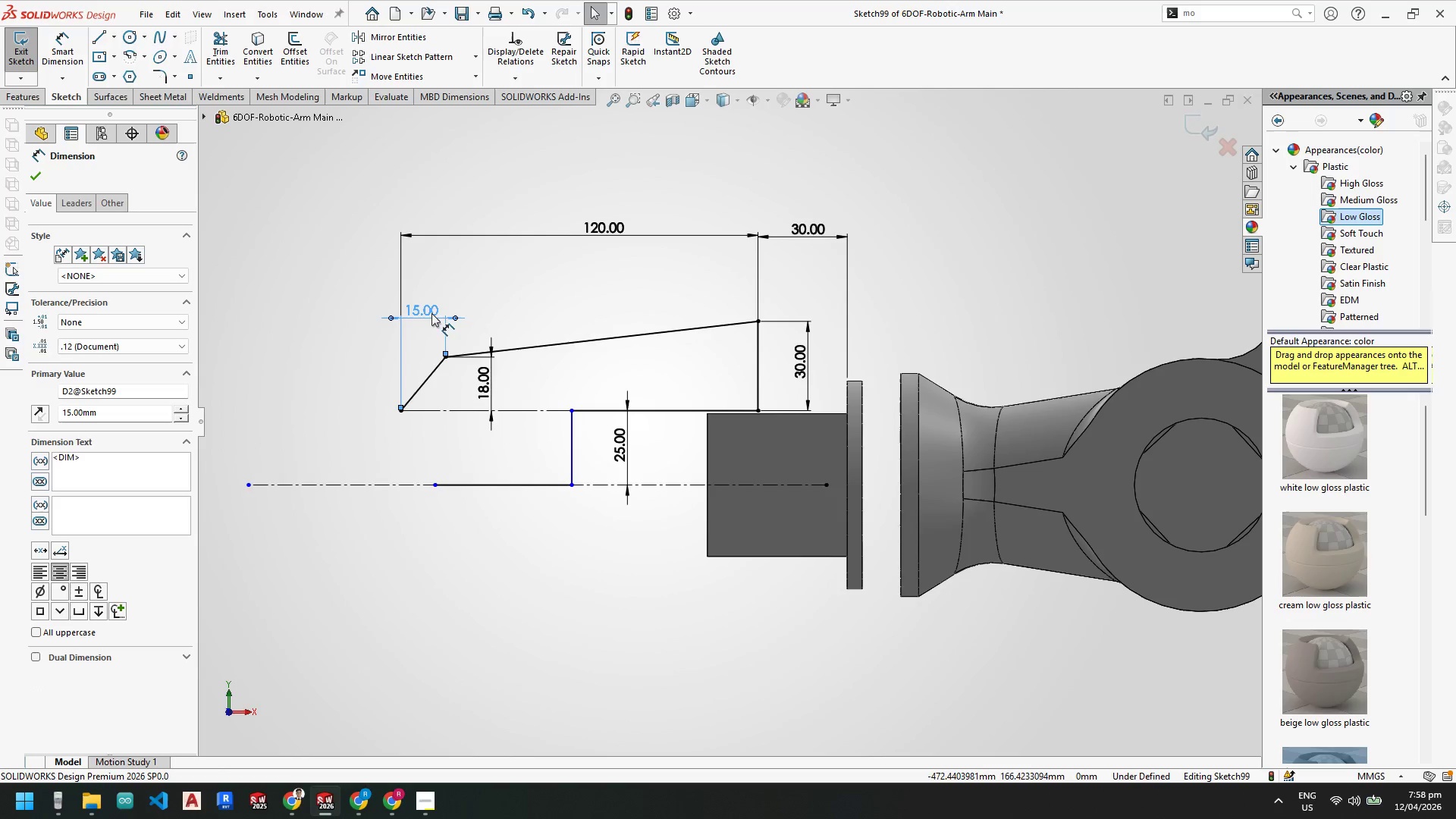 
double_click([427, 309])
 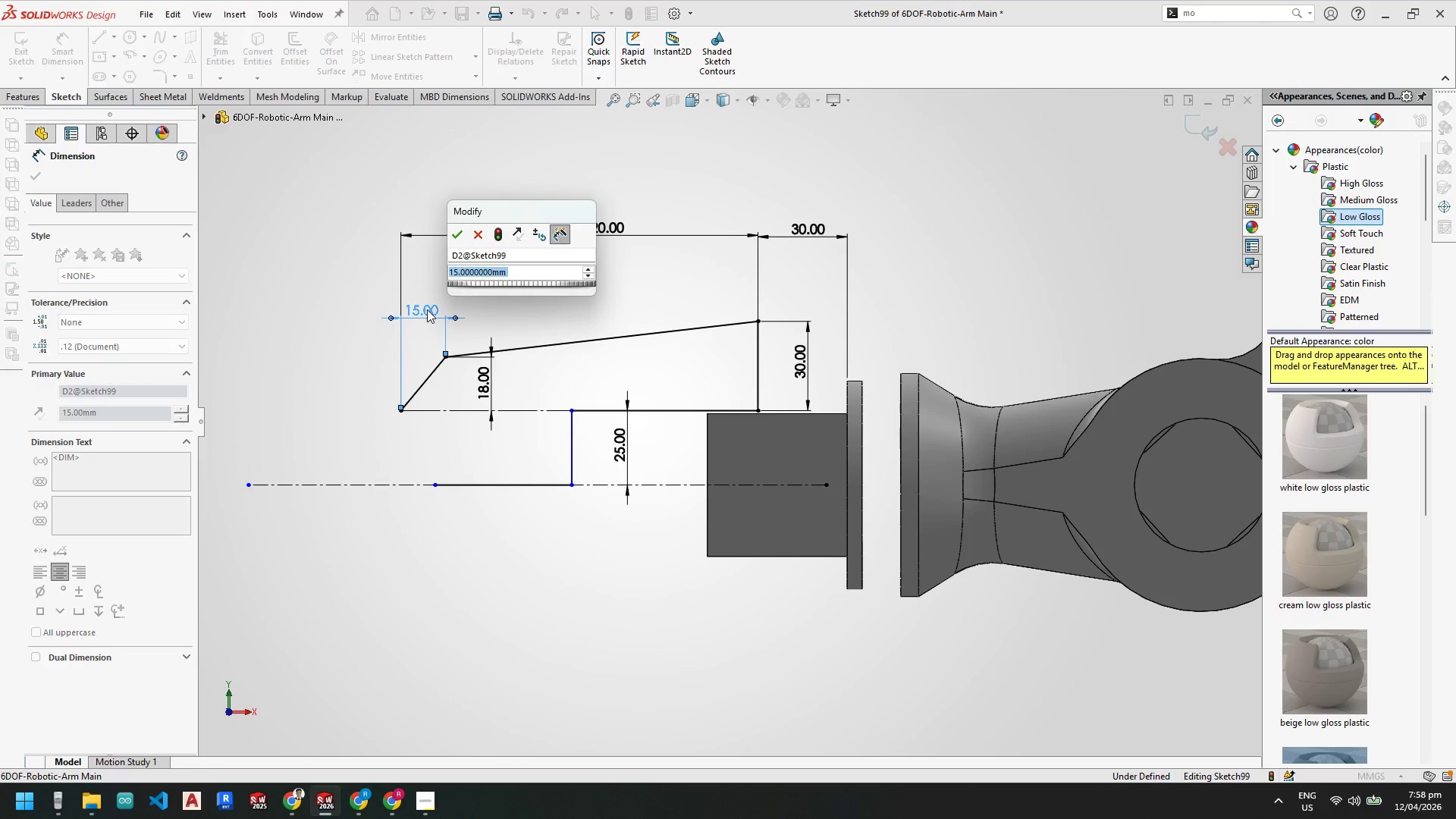 
key(Numpad3)
 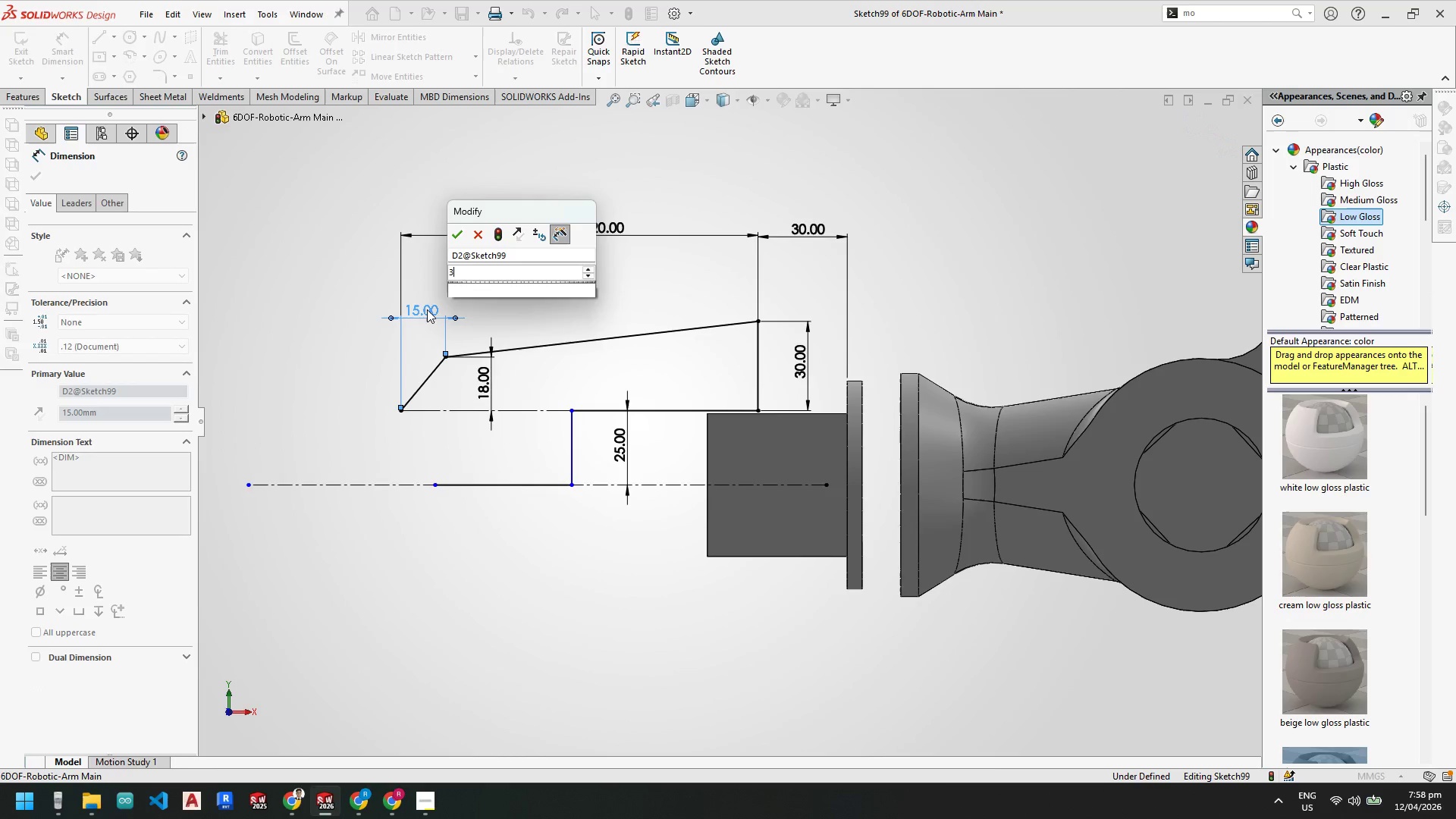 
key(Numpad0)
 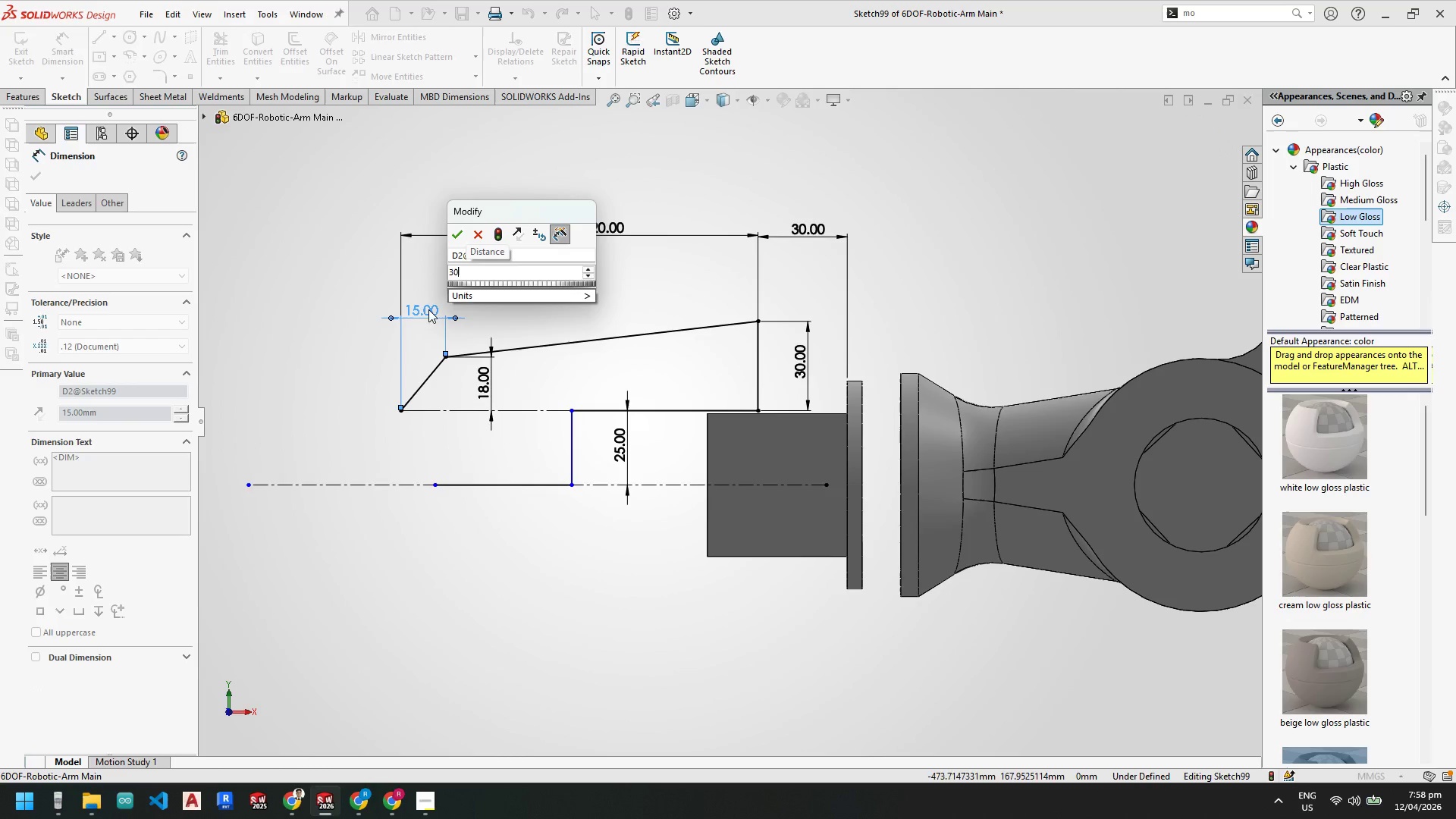 
key(Enter)
 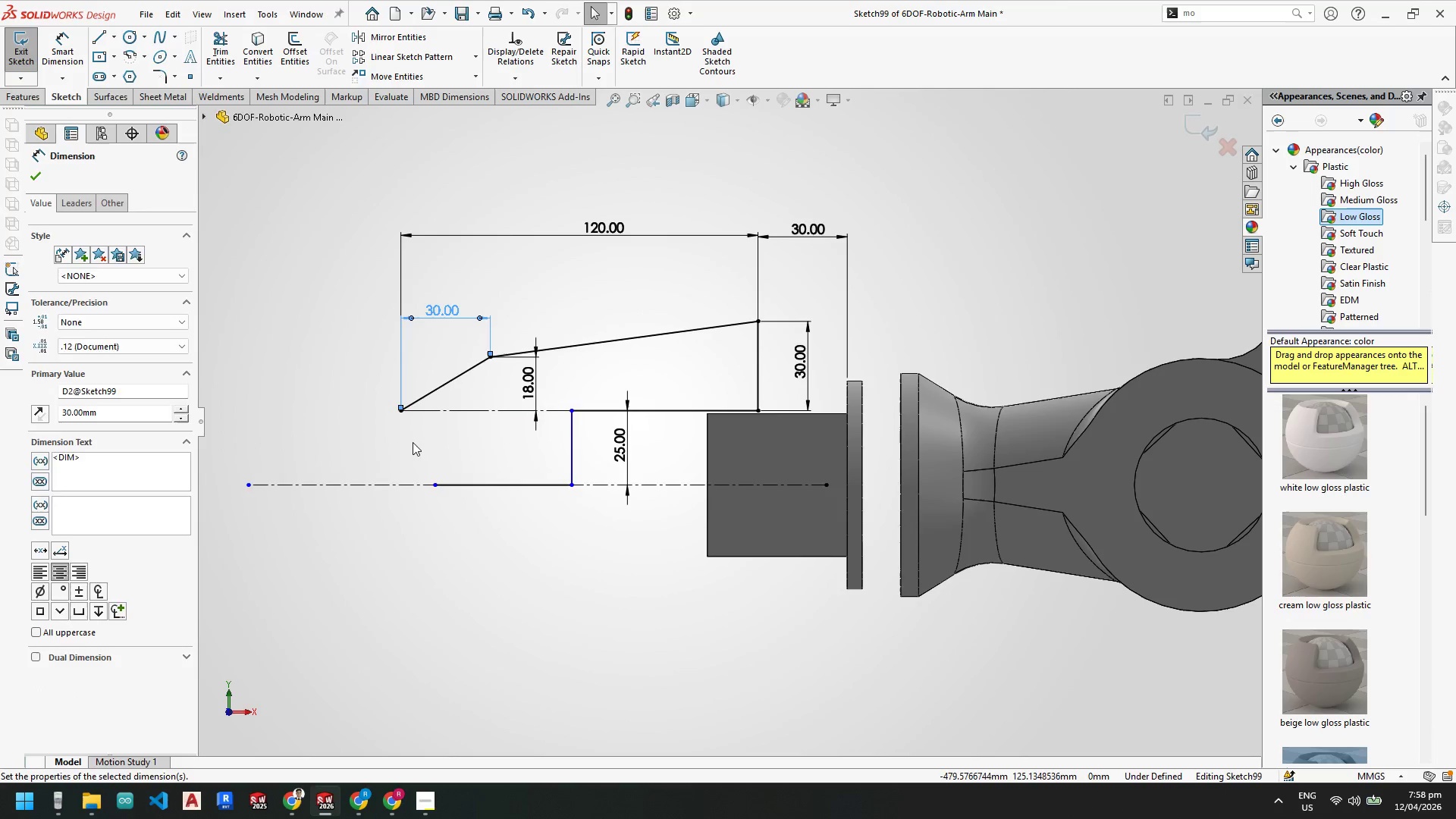 
left_click_drag(start_coordinate=[432, 482], to_coordinate=[405, 482])
 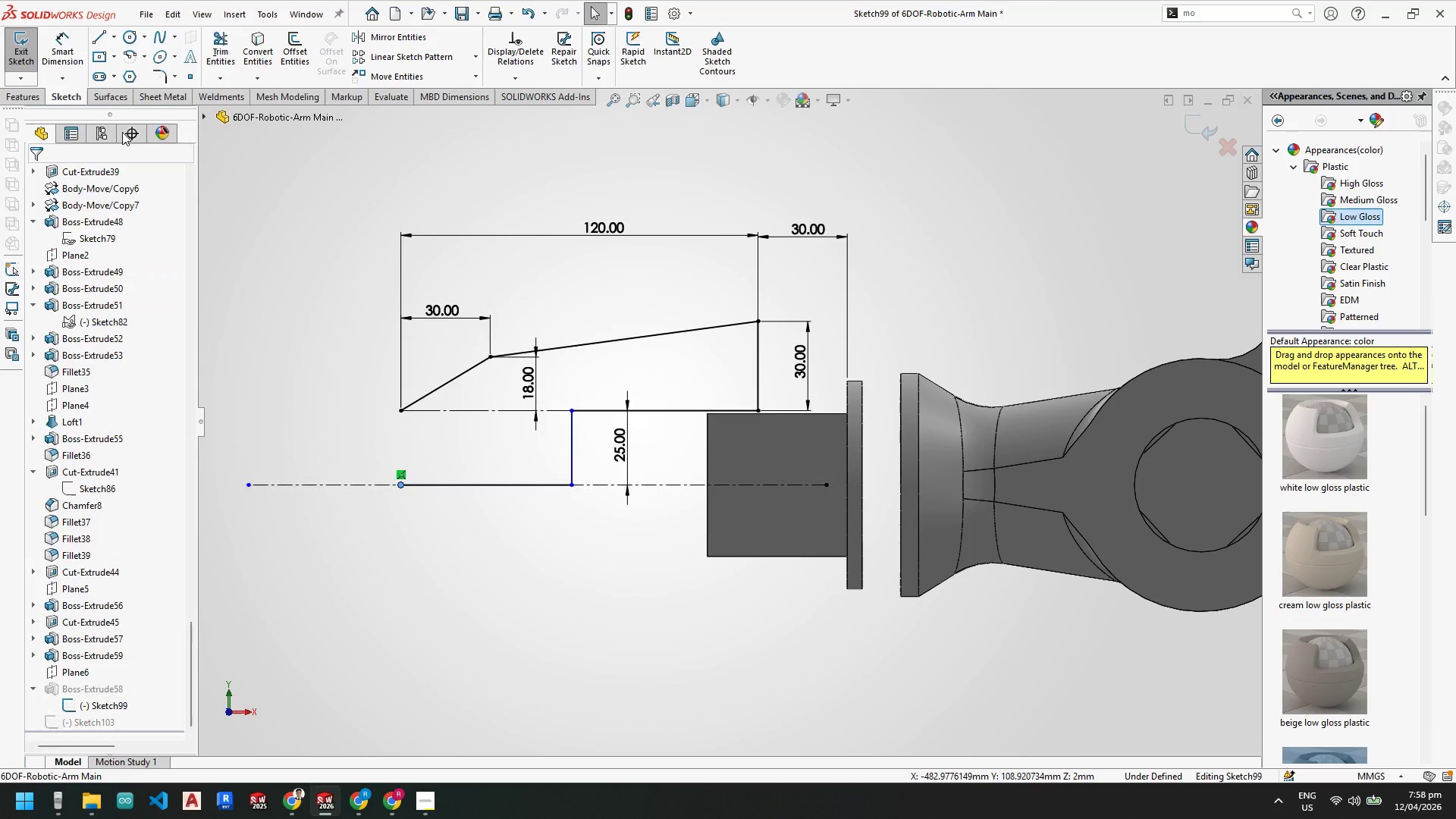 
key(Escape)
 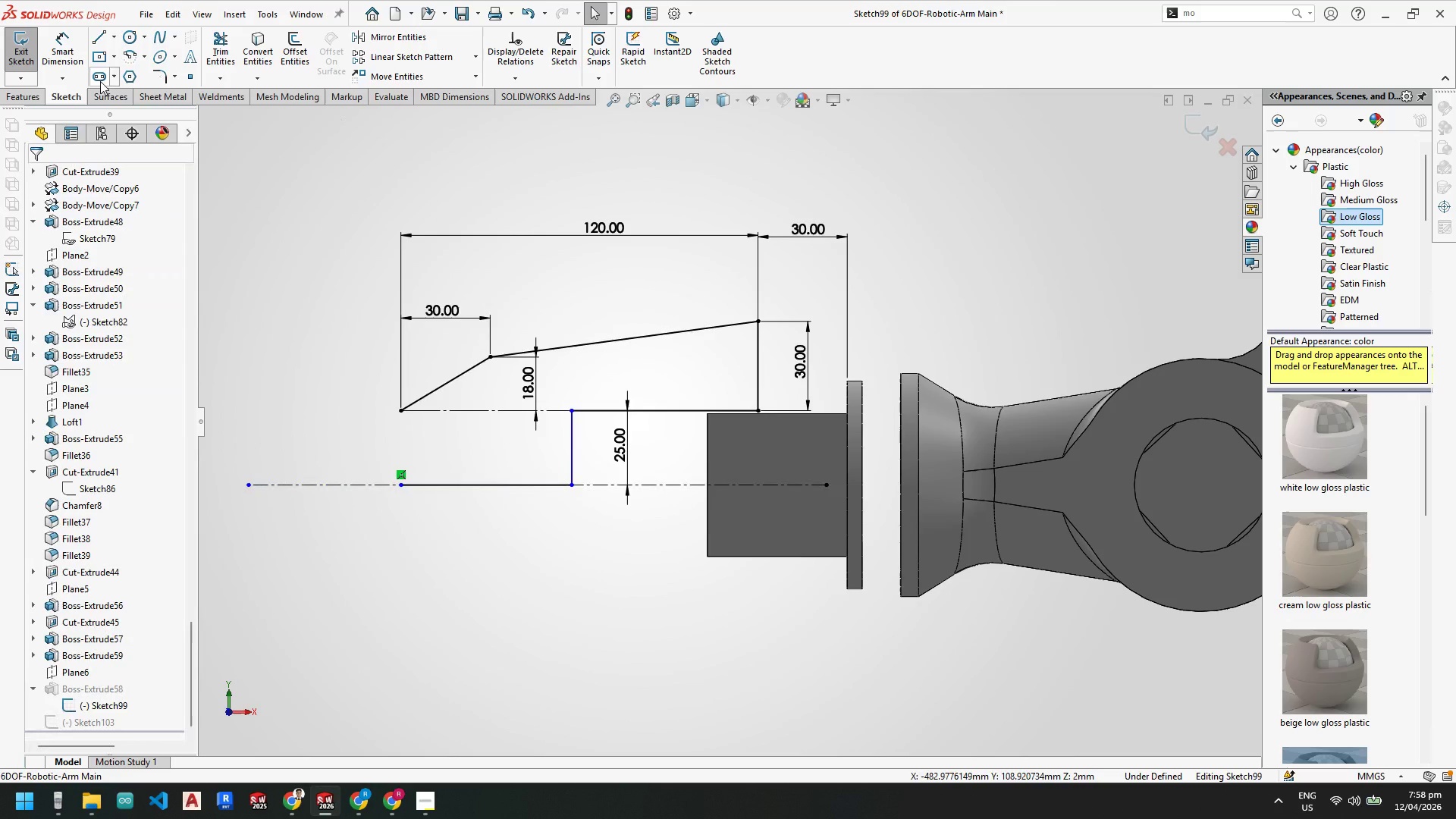 
key(Escape)
 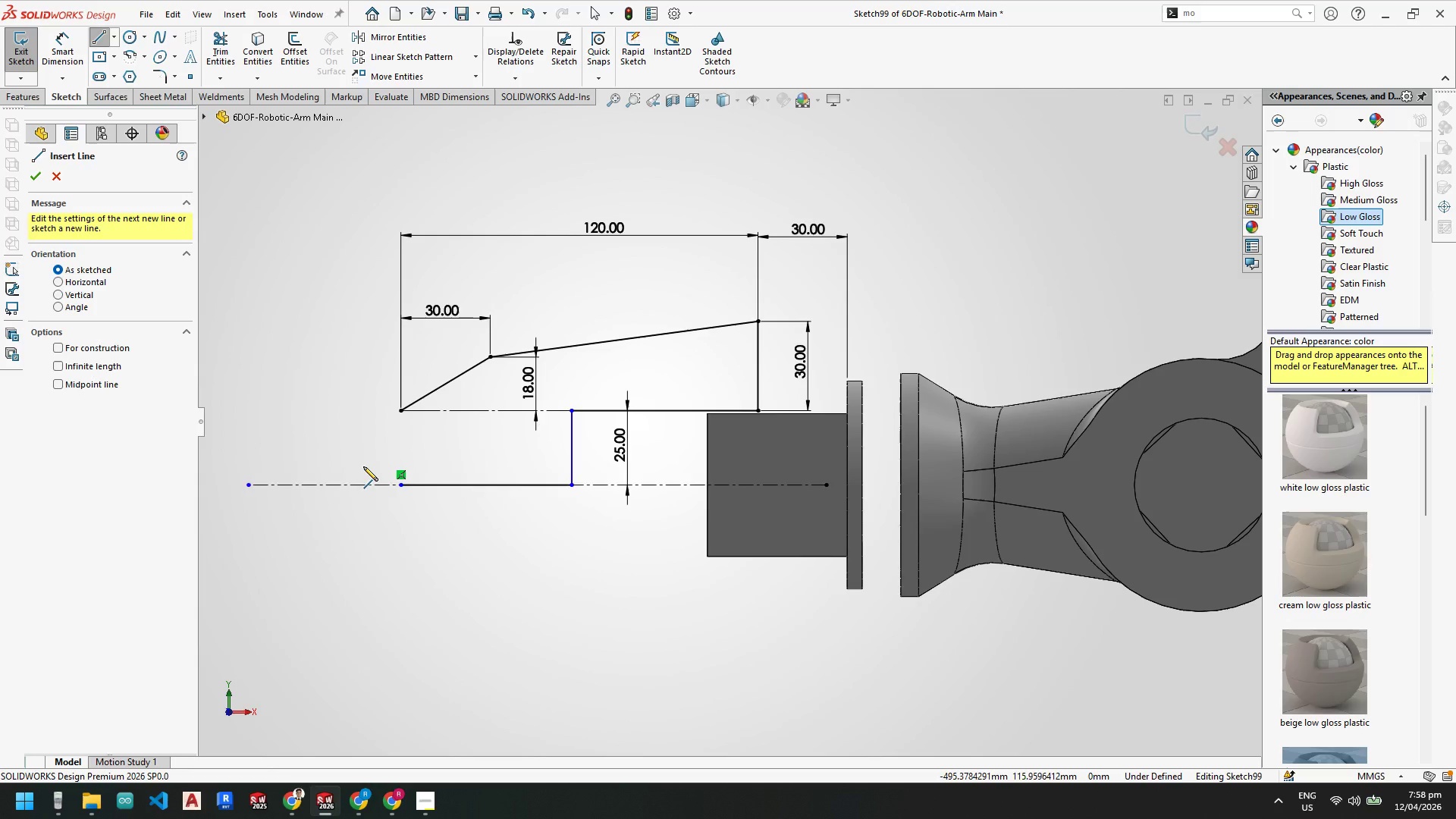 
wait(6.34)
 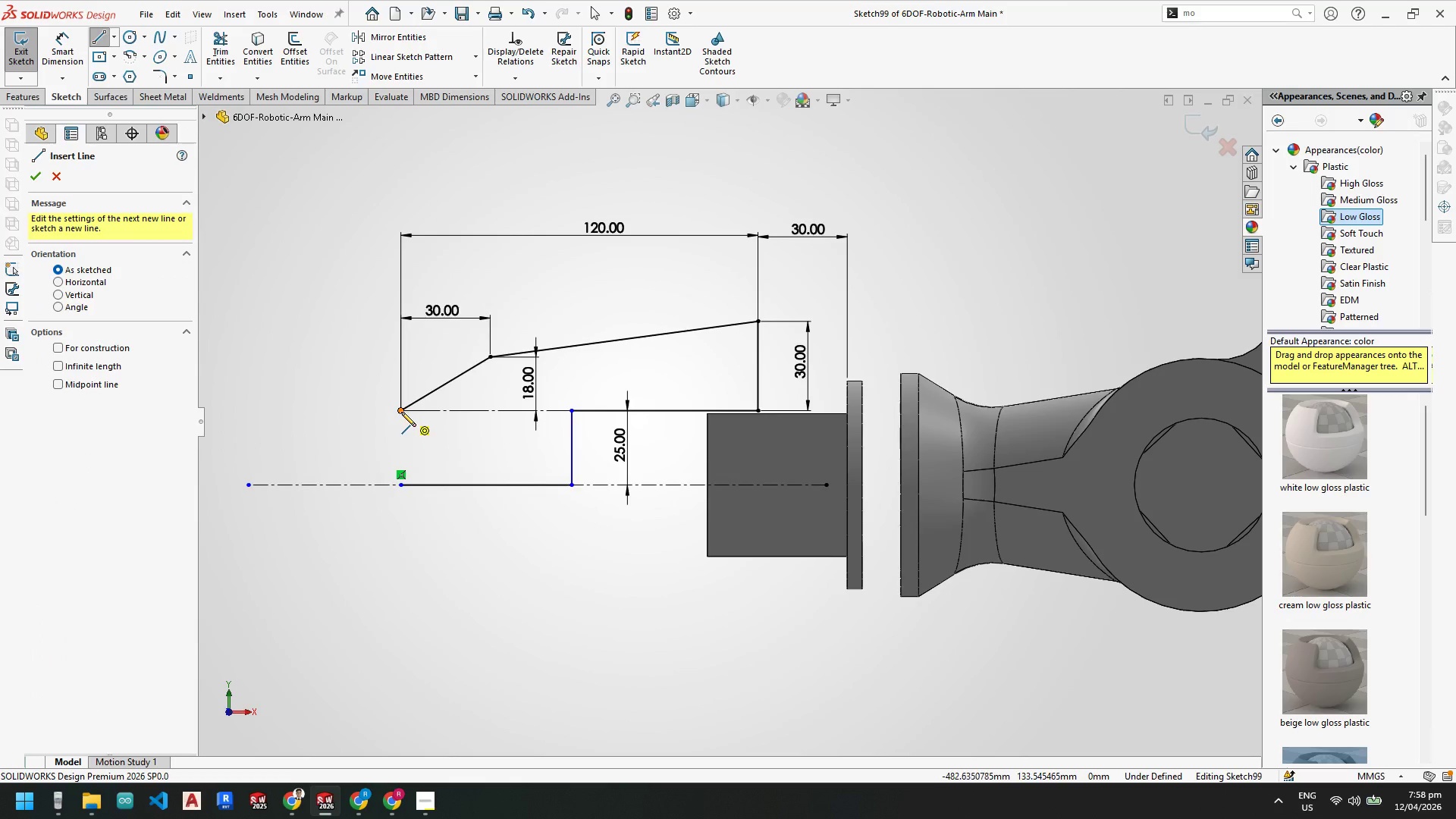 
key(Escape)
 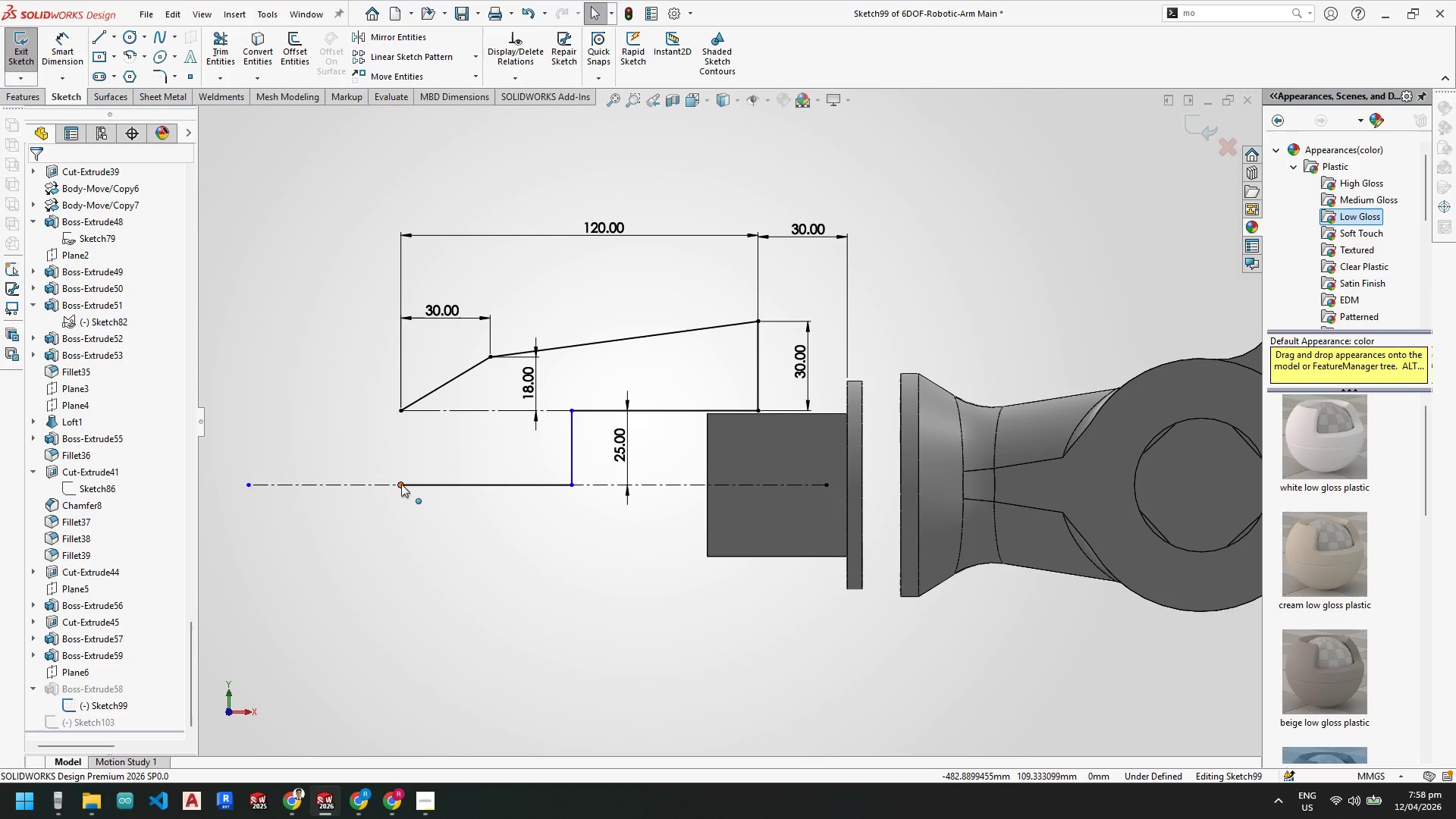 
key(Escape)
 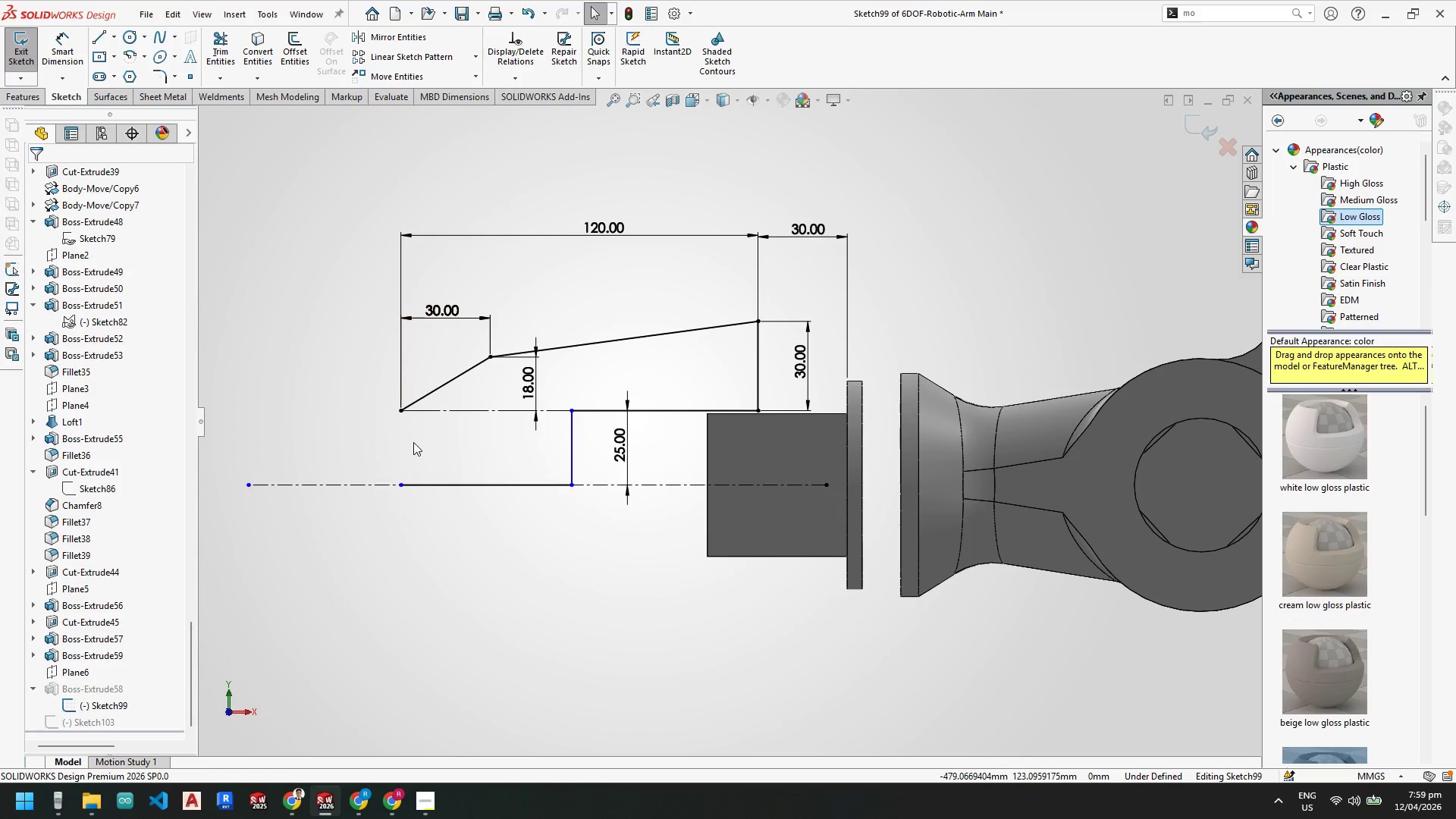 
key(Escape)
 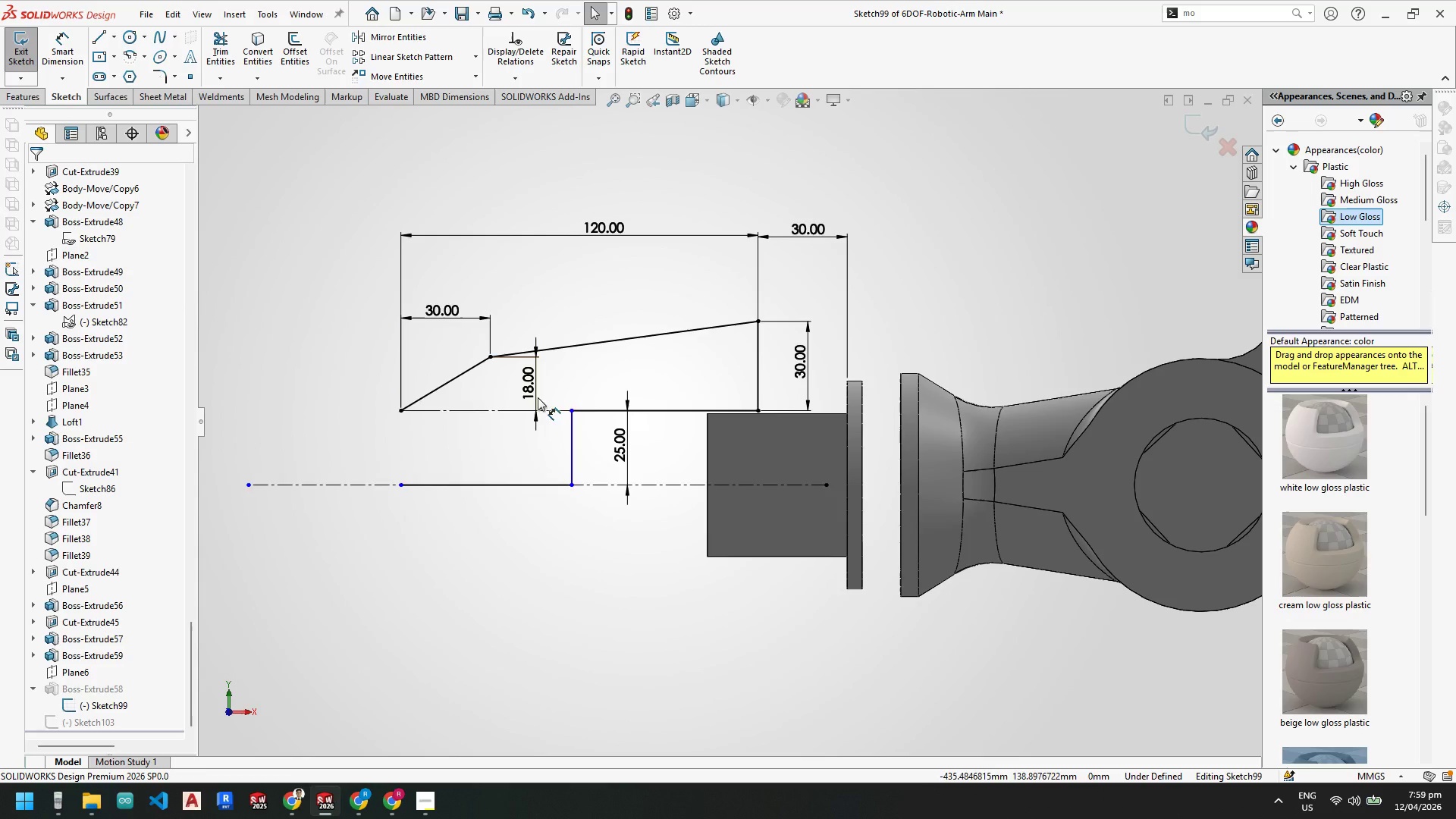 
key(Escape)
 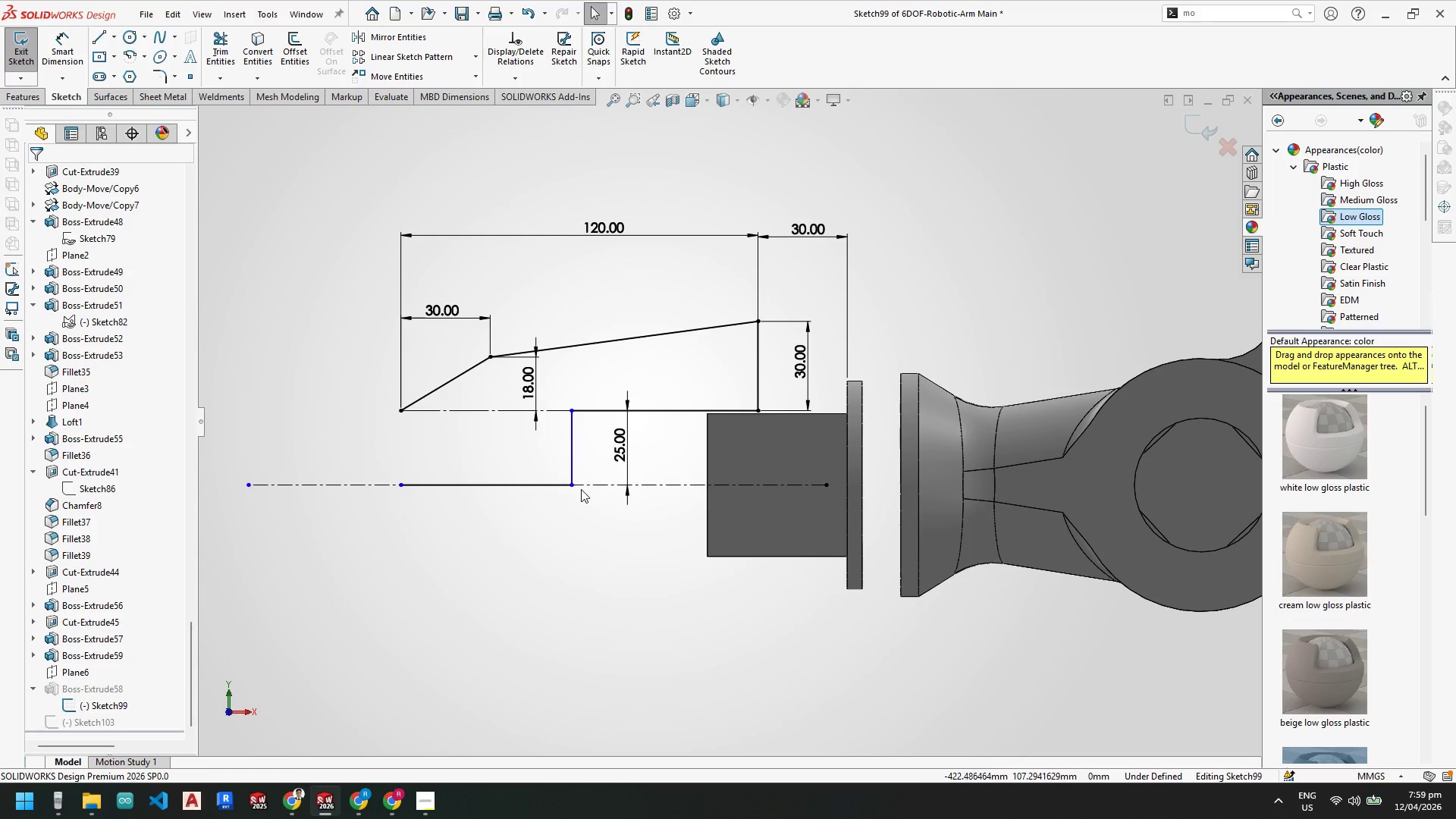 
left_click_drag(start_coordinate=[571, 483], to_coordinate=[617, 485])
 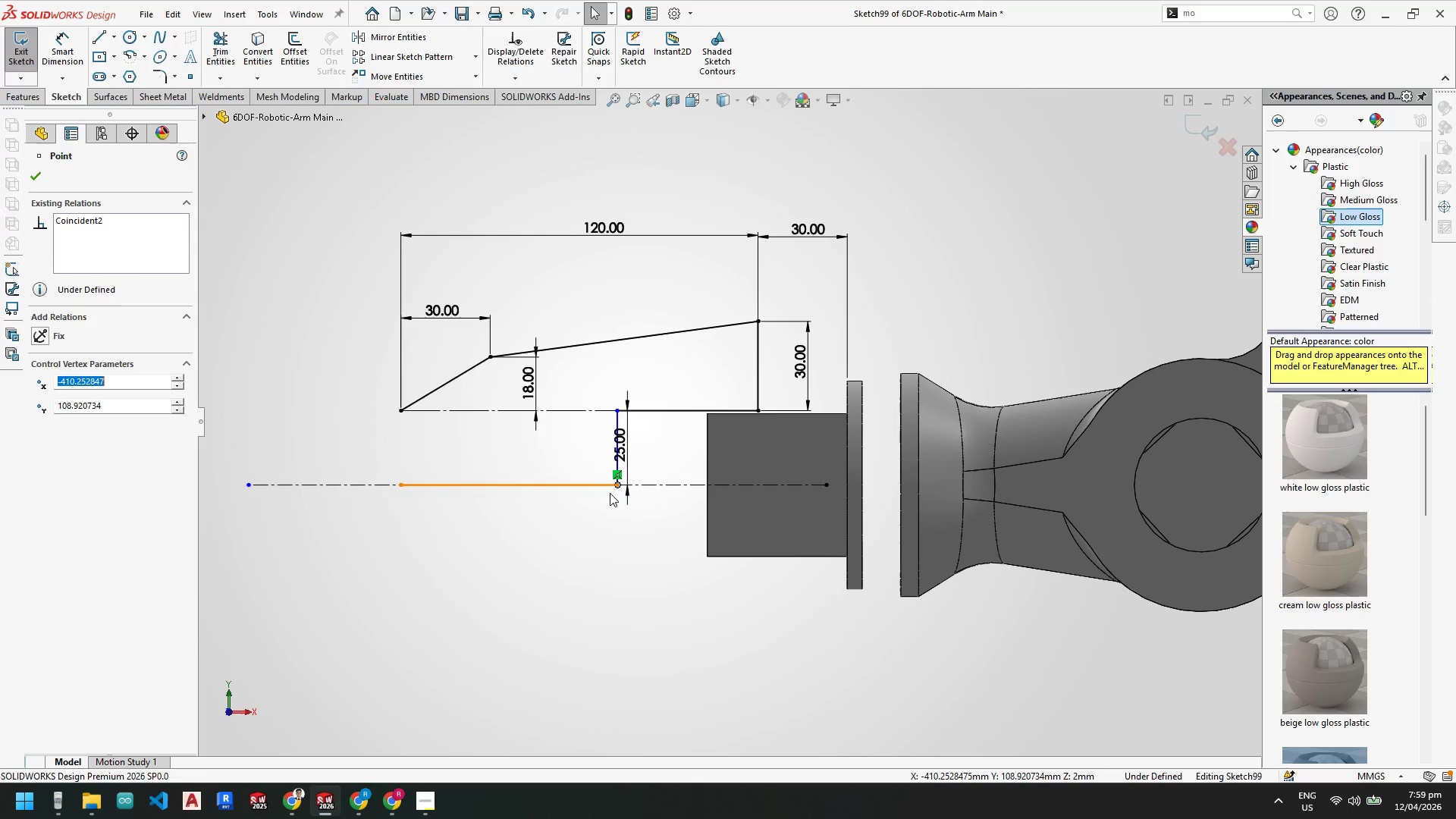 
key(Escape)
 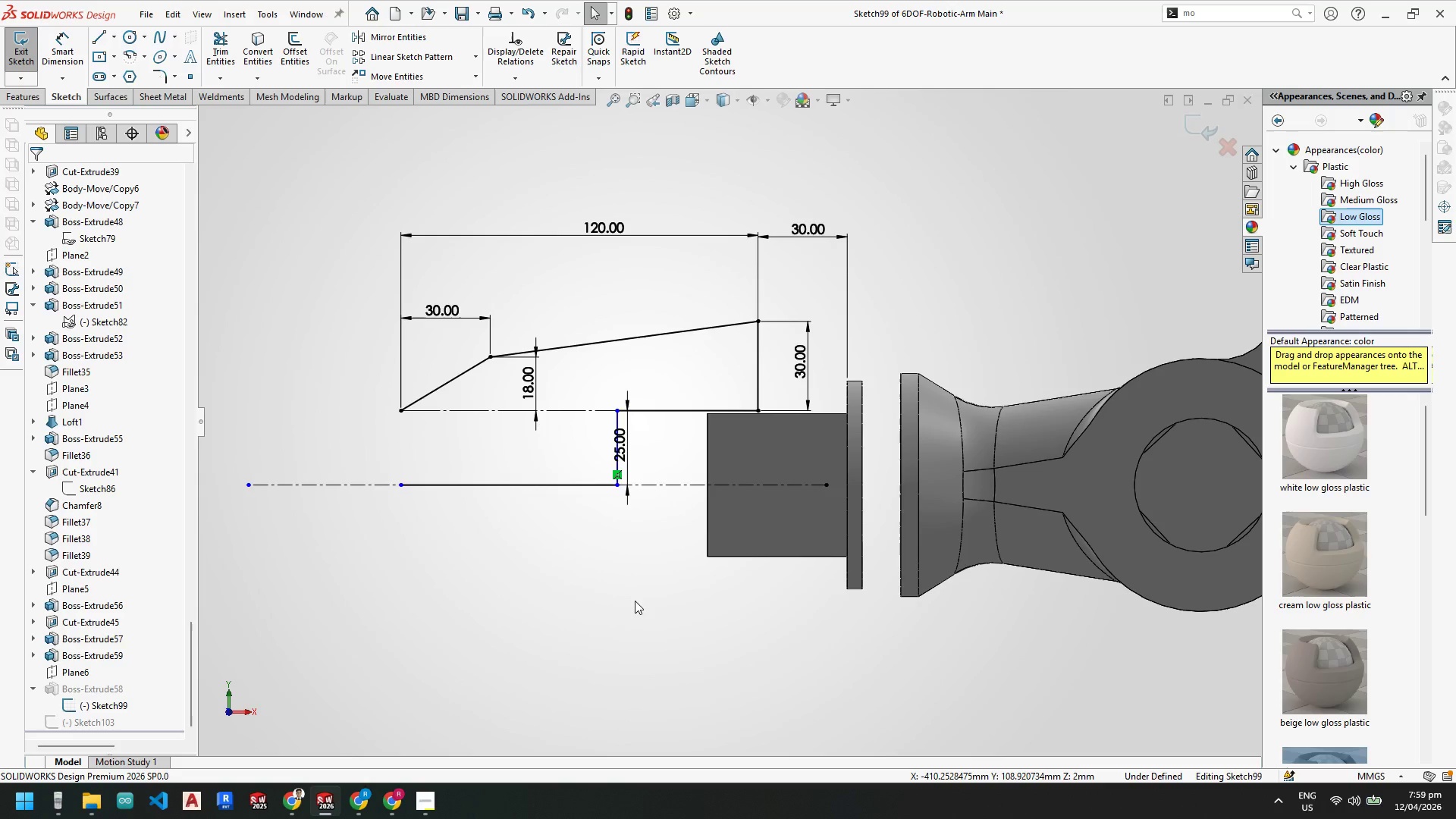 
key(Escape)
 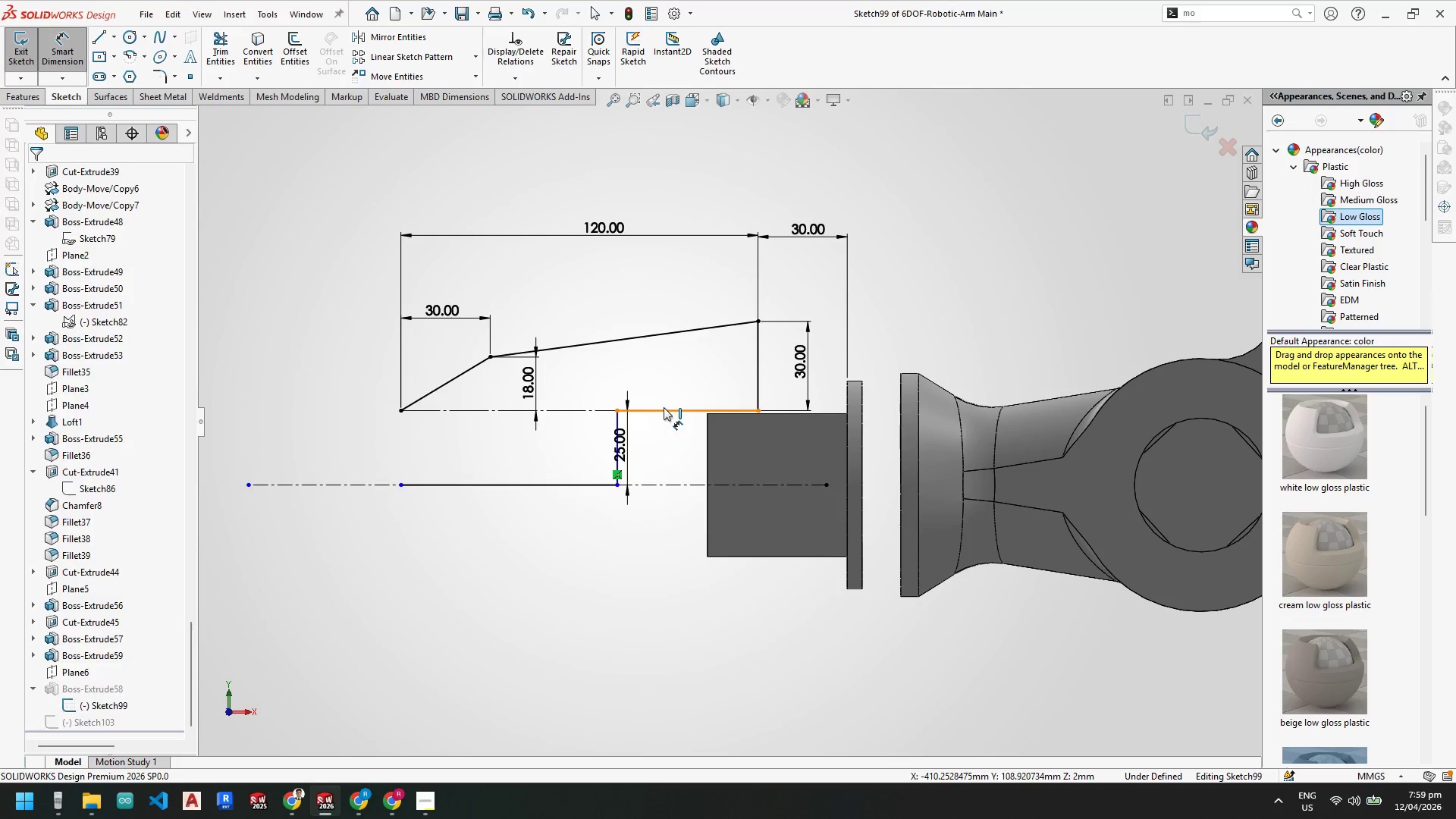 
double_click([675, 388])
 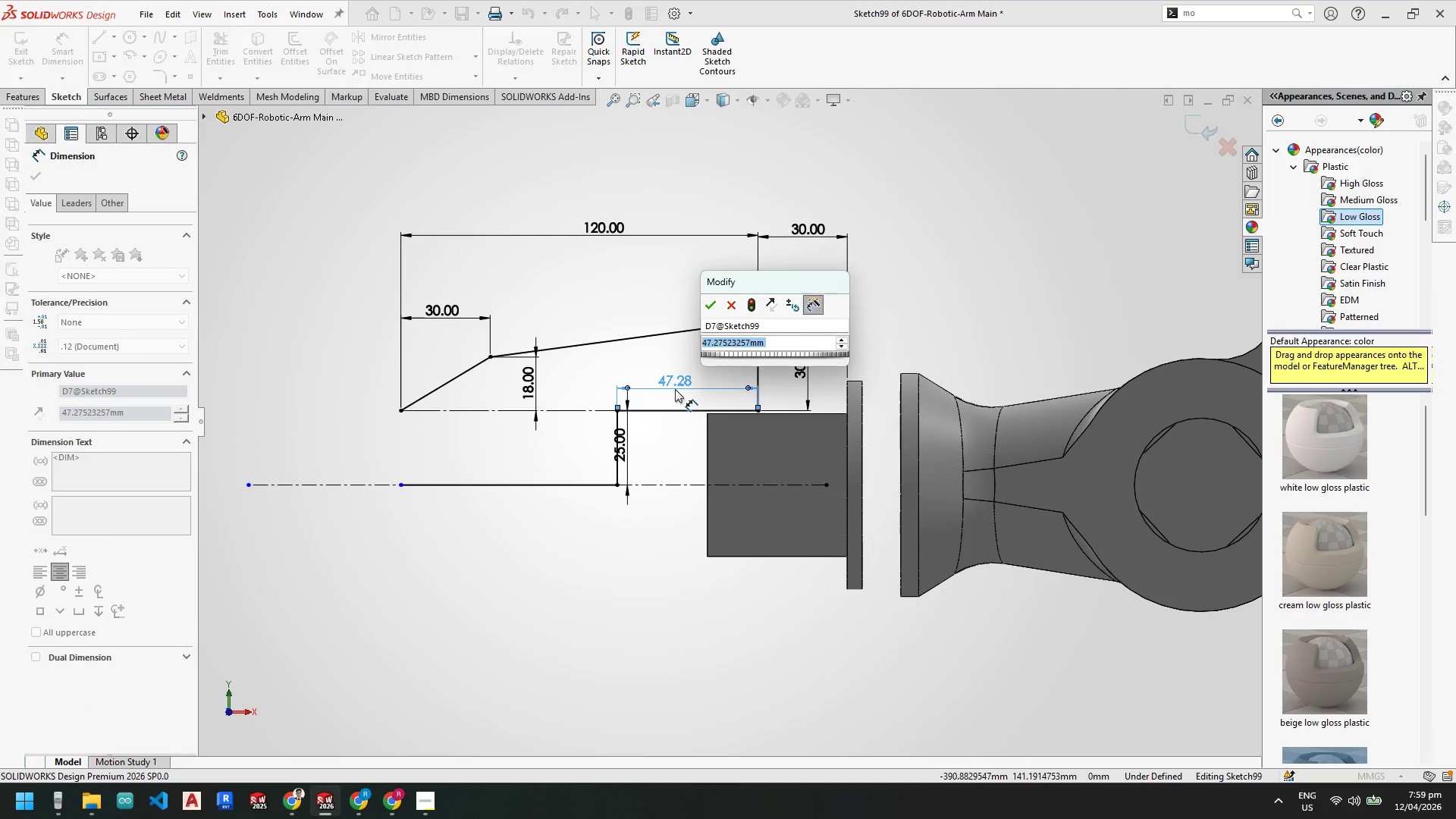 
key(Numpad5)
 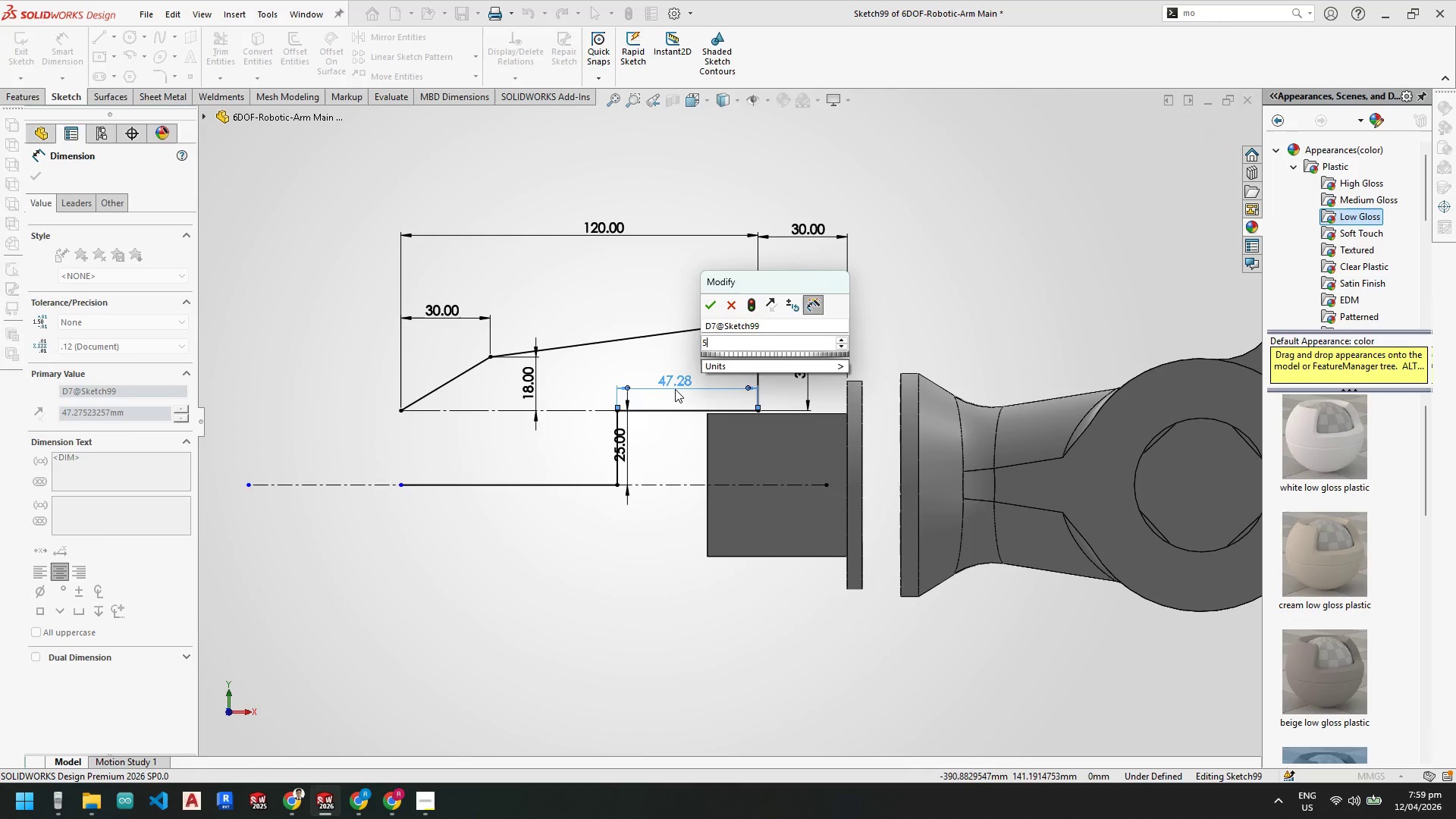 
key(Numpad0)
 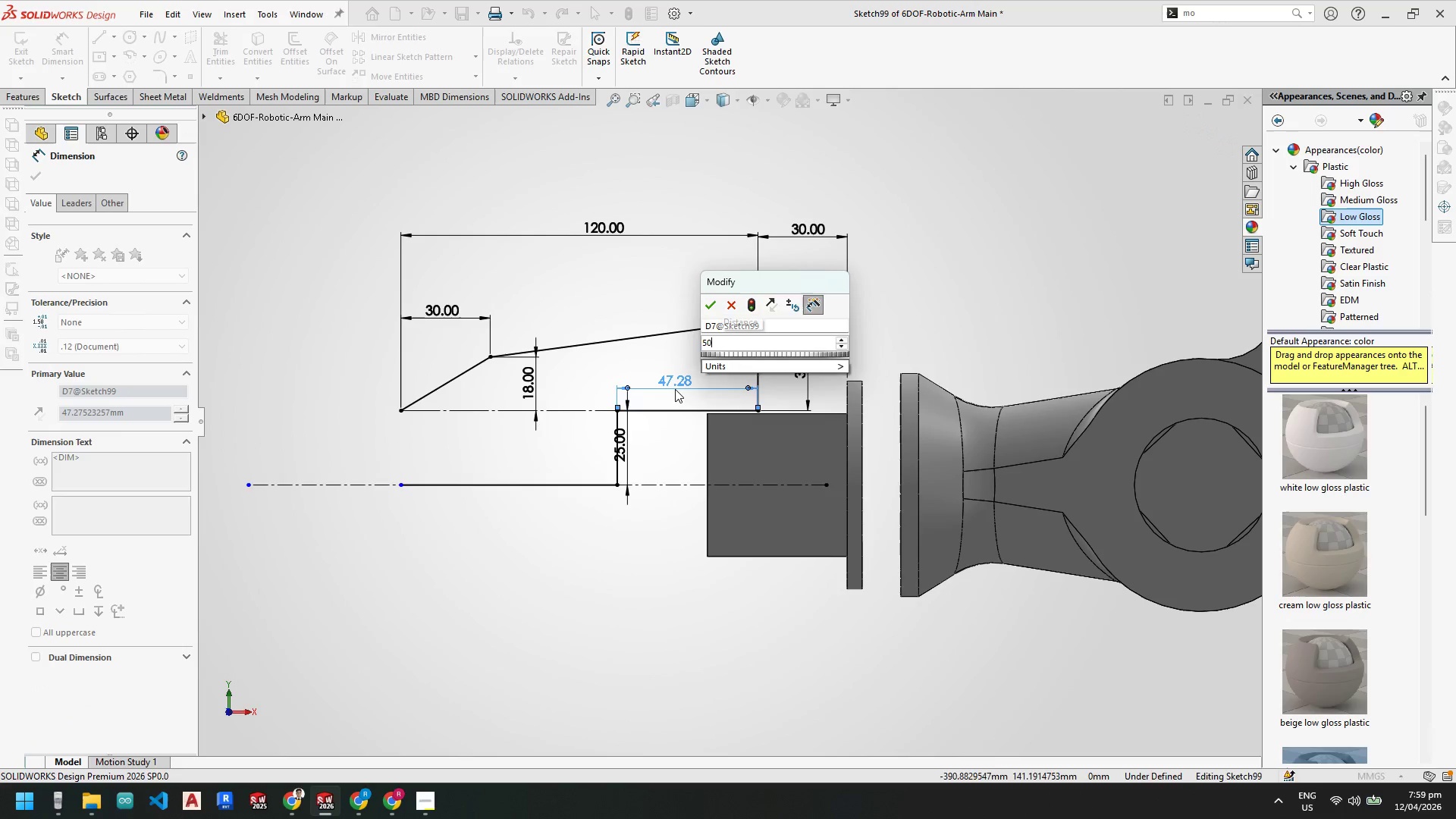 
key(NumpadEnter)
 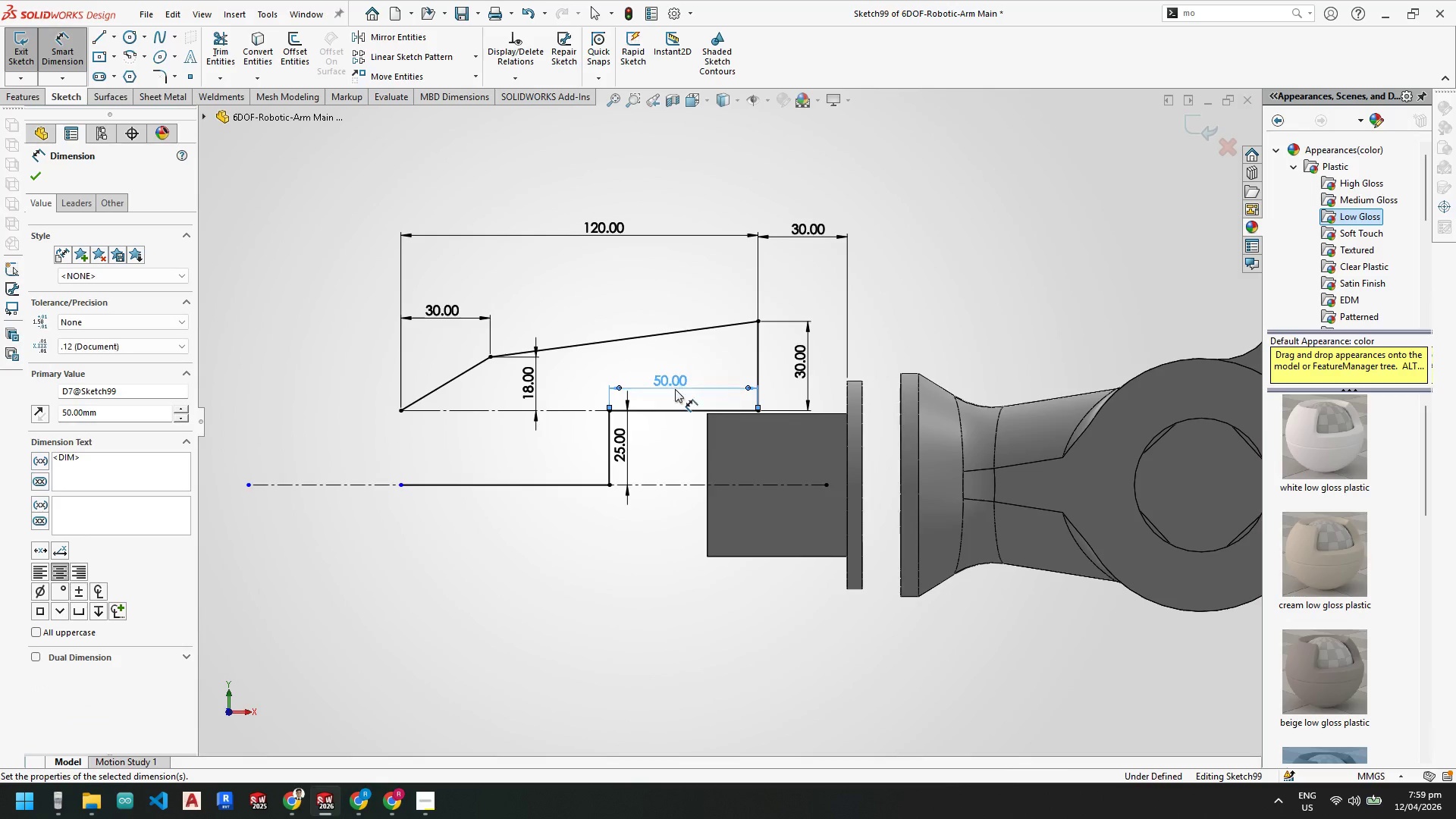 
key(Escape)
 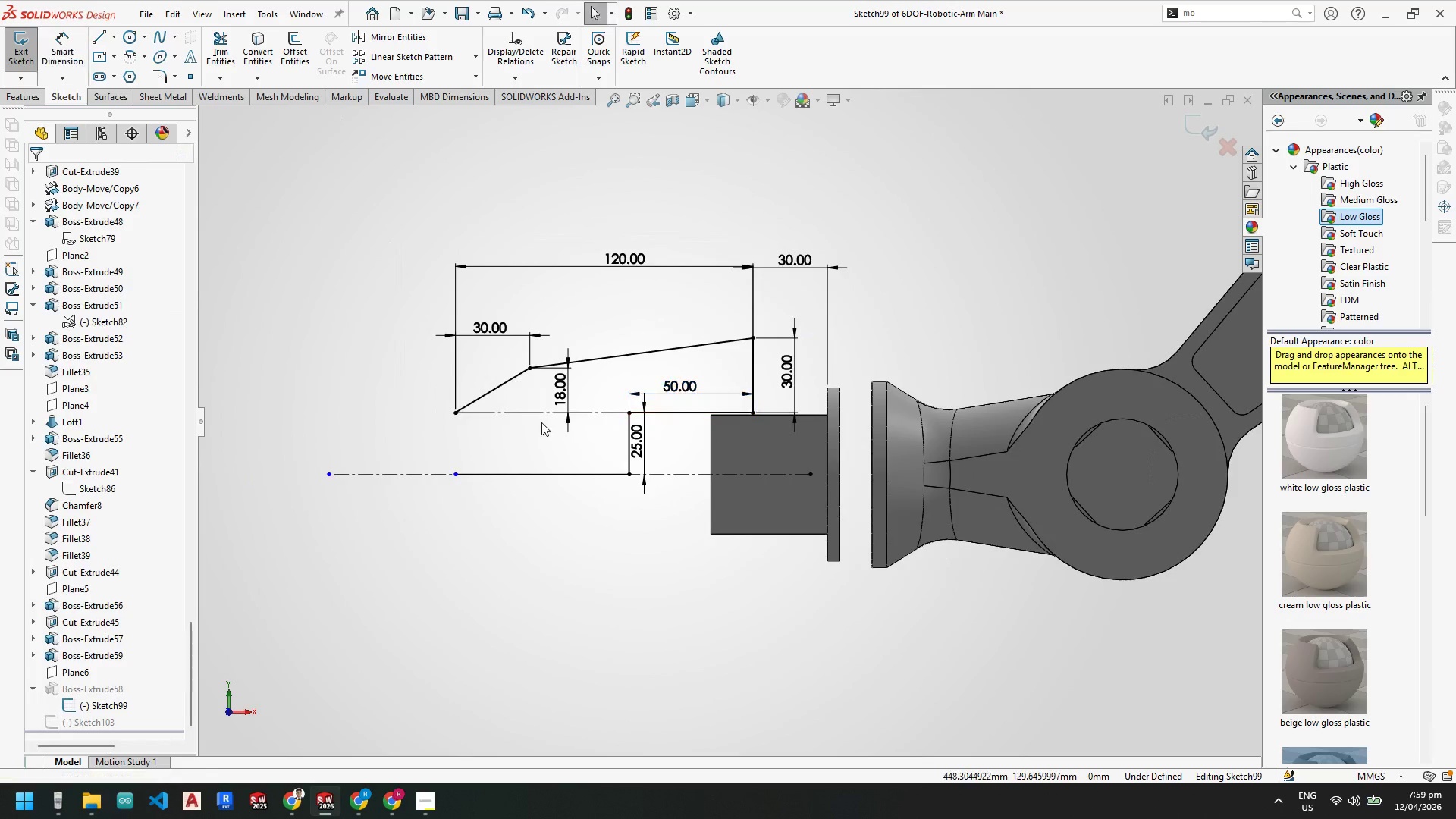 
key(Escape)
 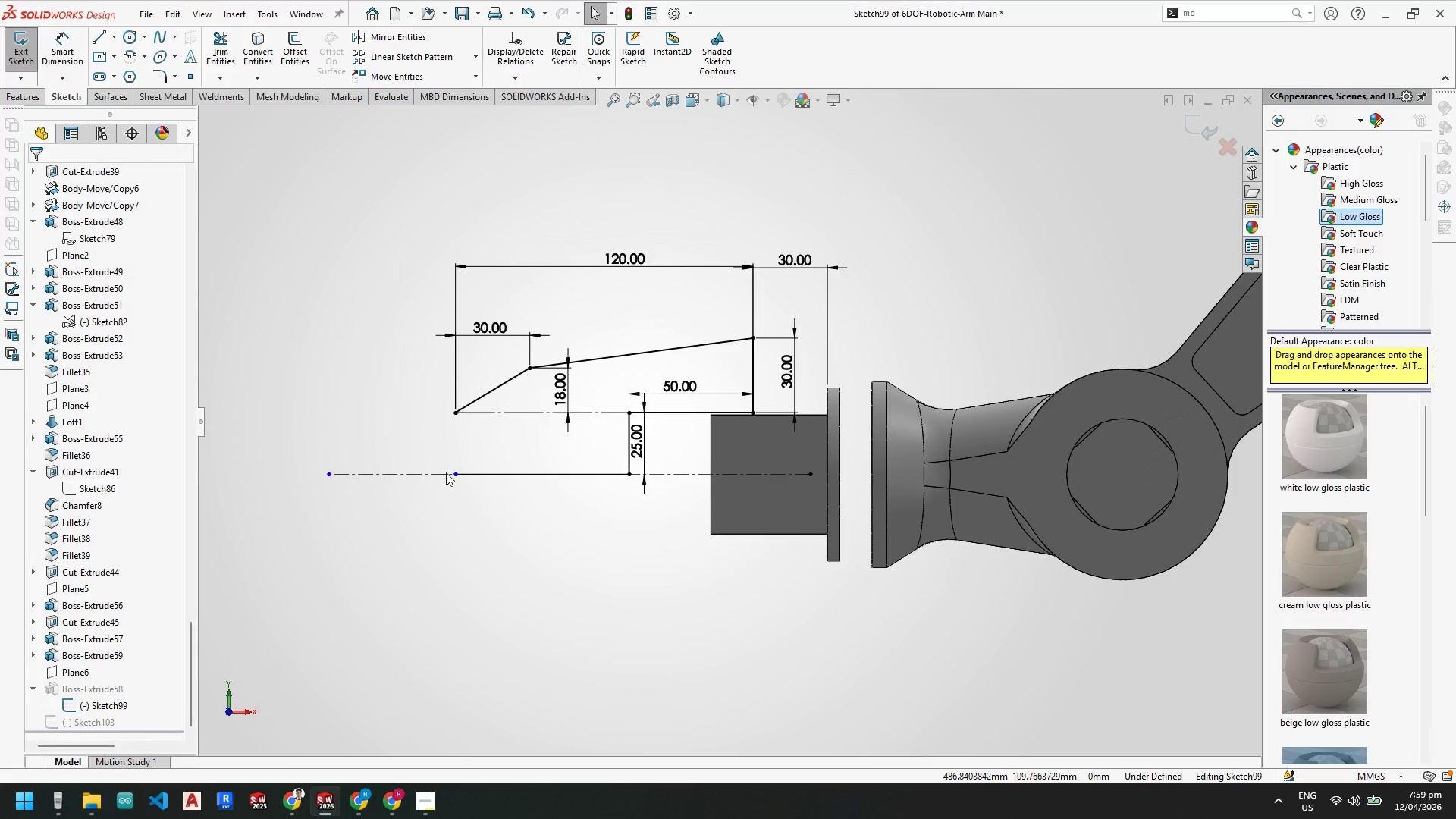 
key(Escape)
 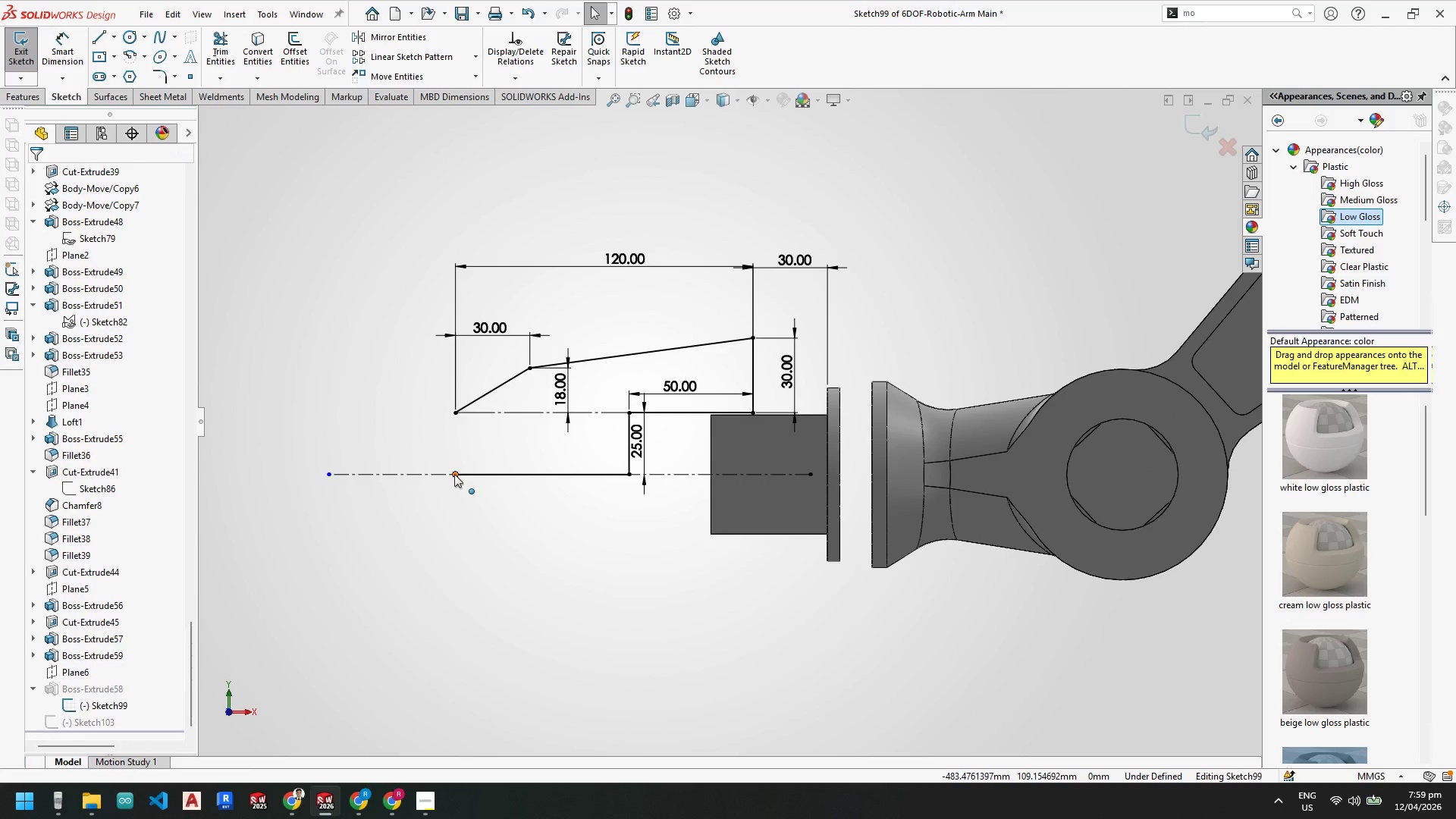 
scroll: coordinate [721, 401], scroll_direction: up, amount: 1.0
 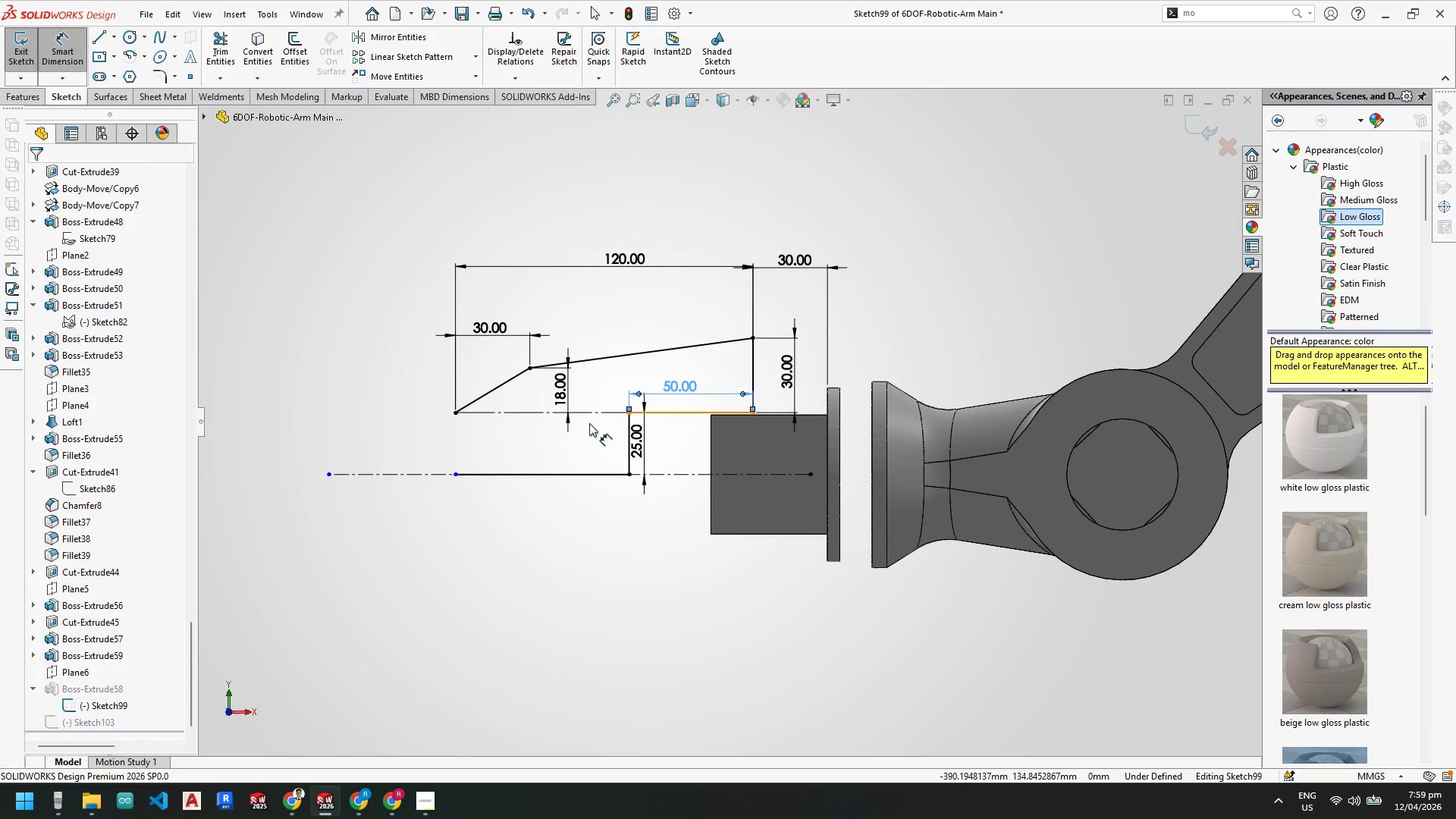 
left_click_drag(start_coordinate=[454, 474], to_coordinate=[432, 473])
 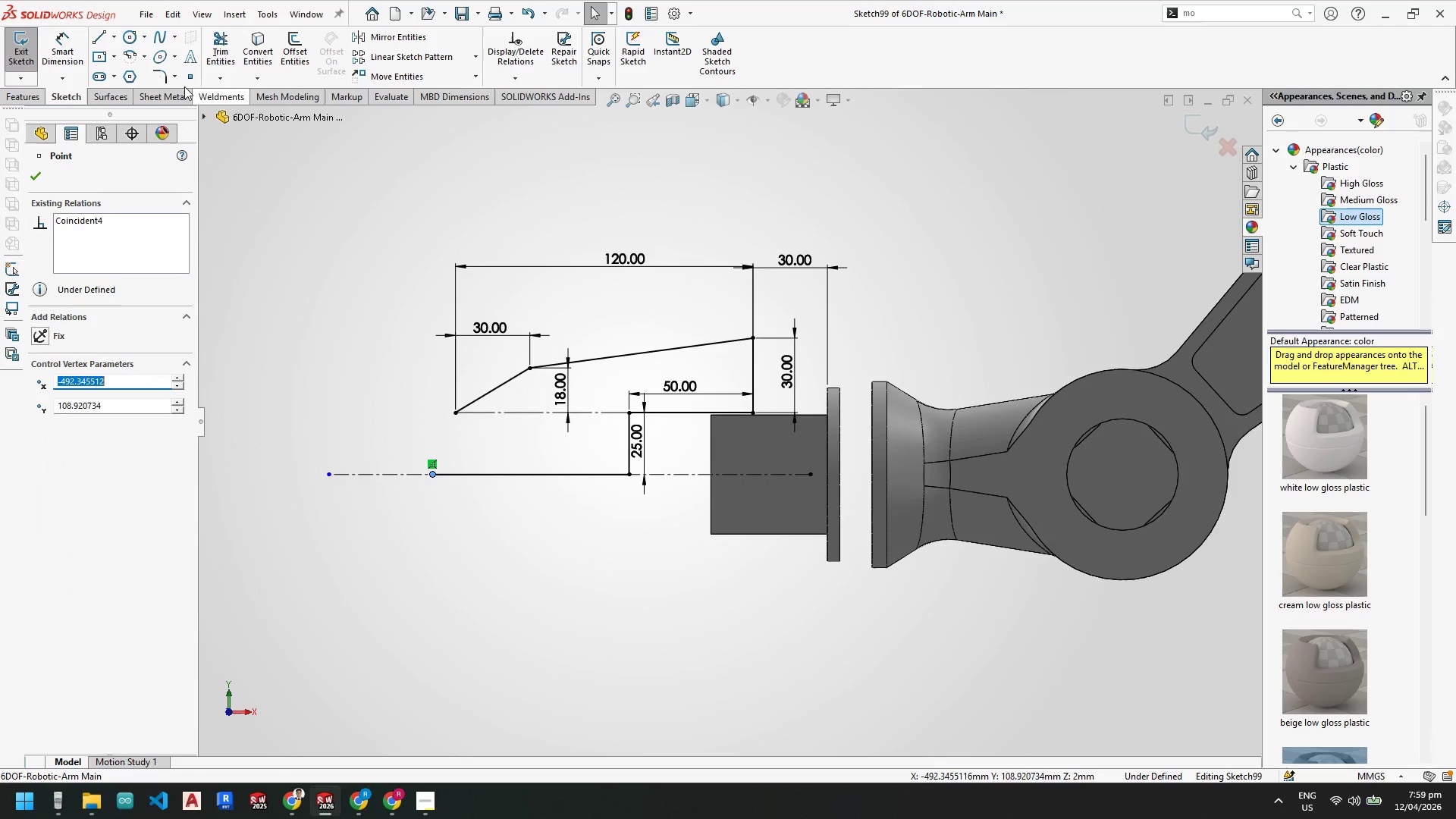 
key(Escape)
 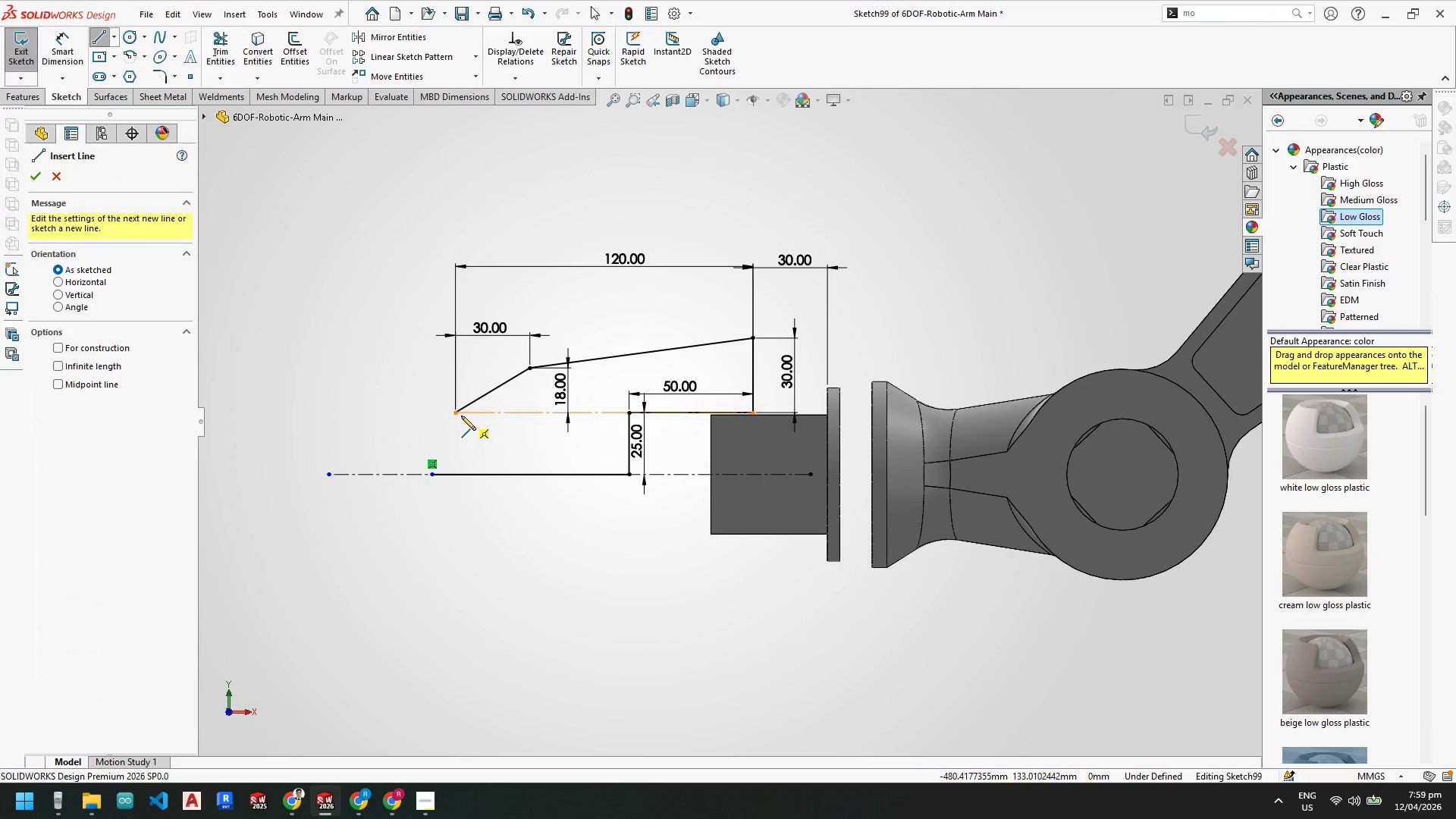 
left_click([458, 412])
 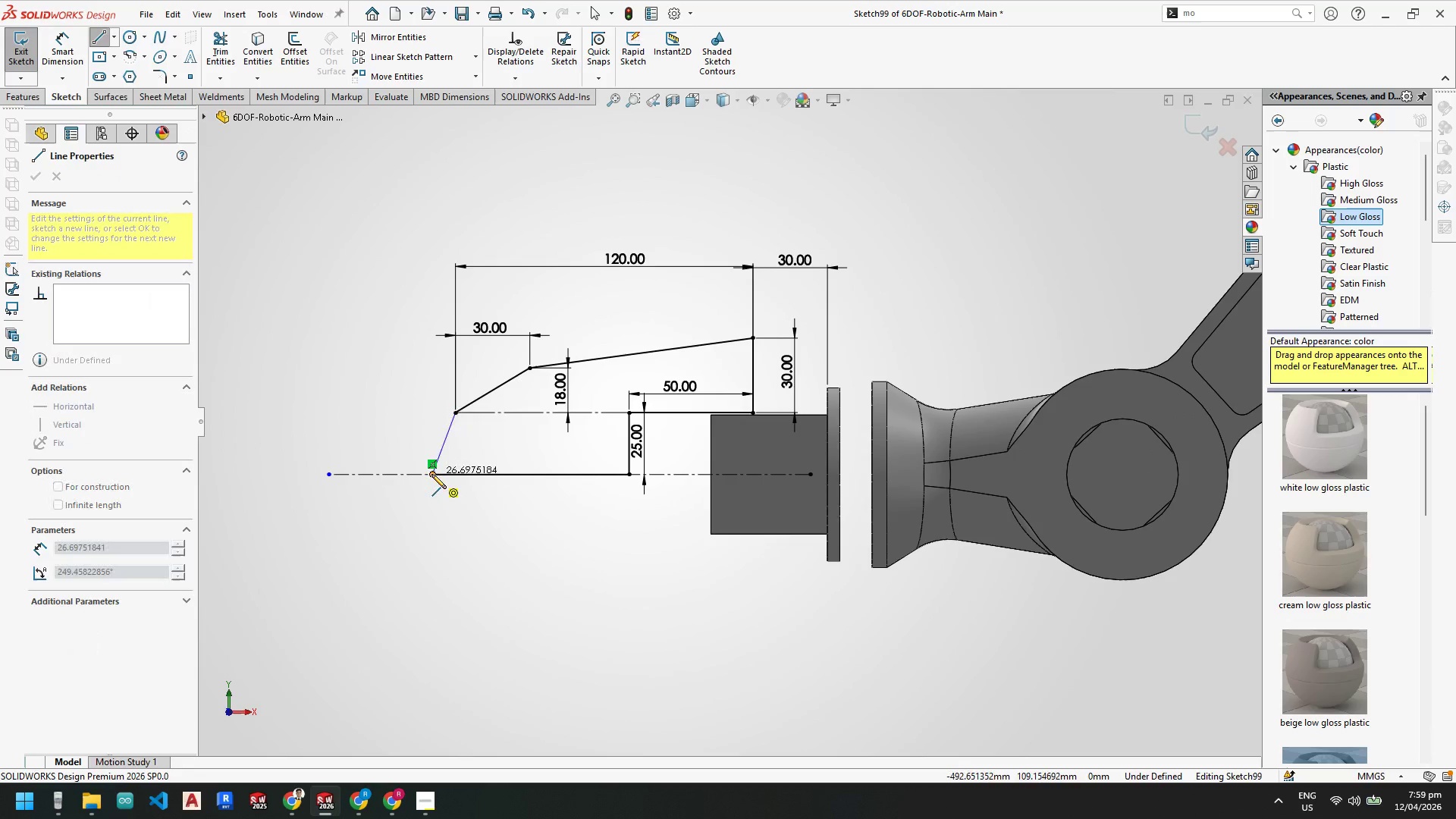 
left_click([431, 474])
 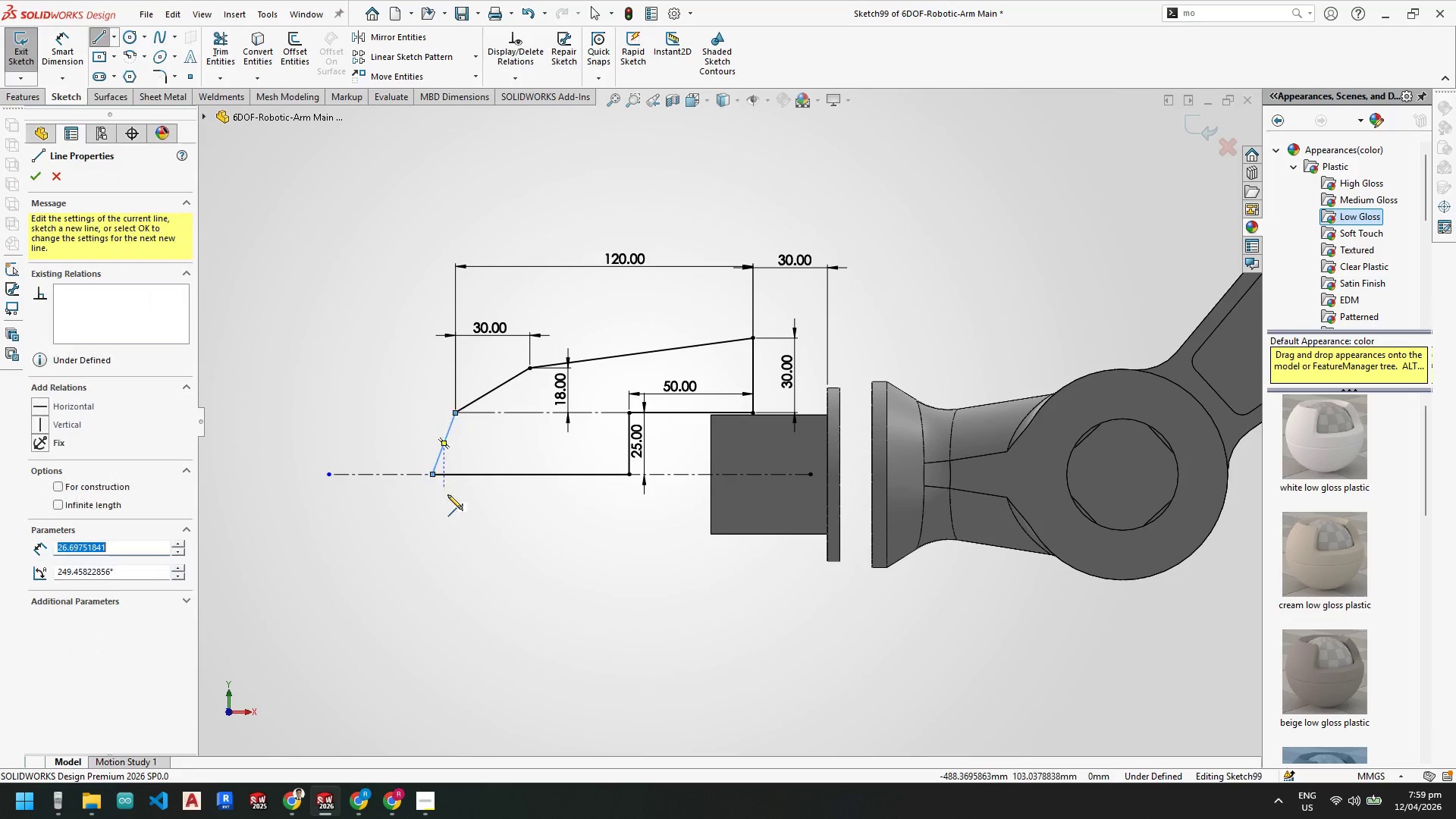 
key(Escape)
 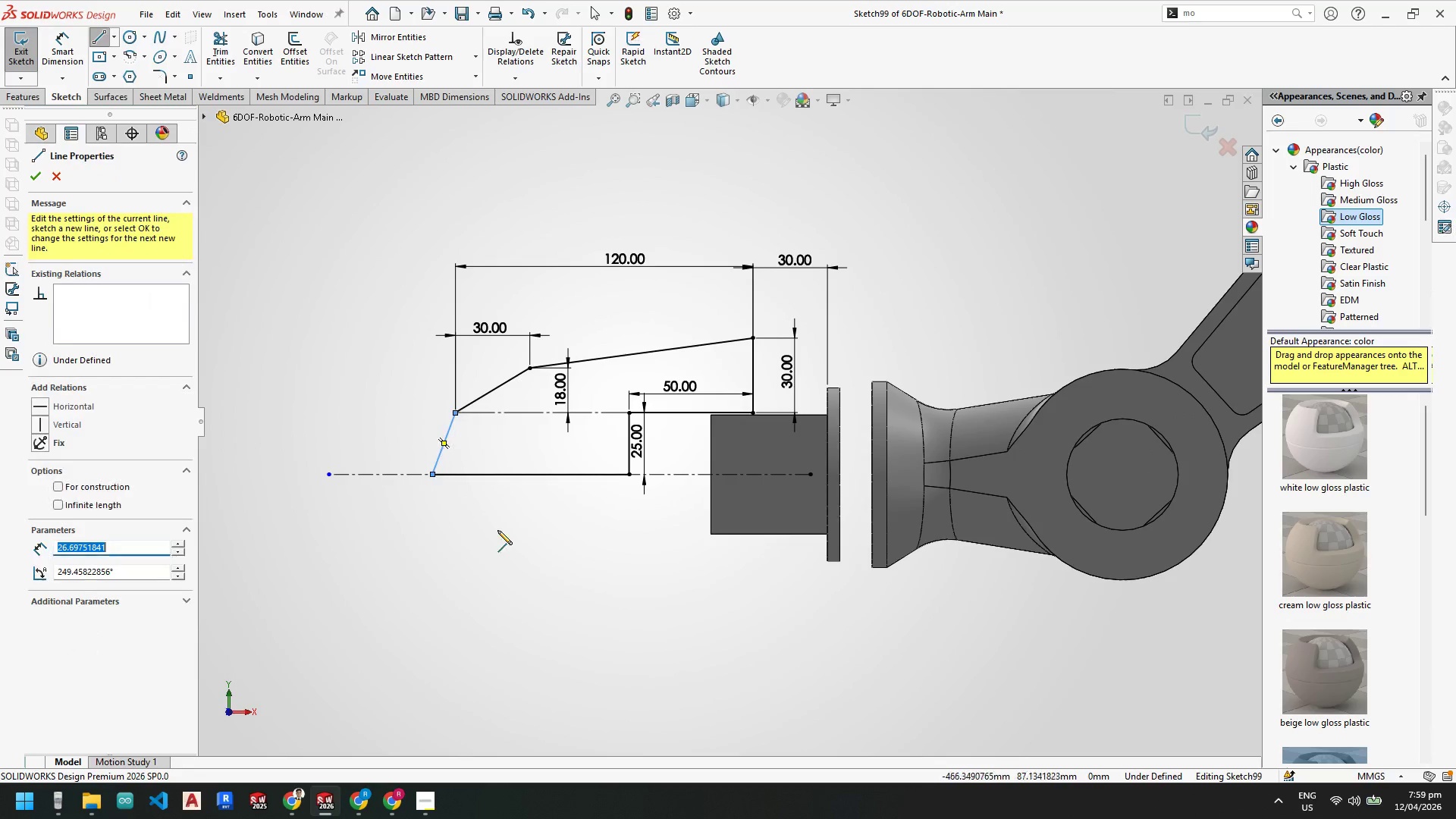 
key(Escape)
 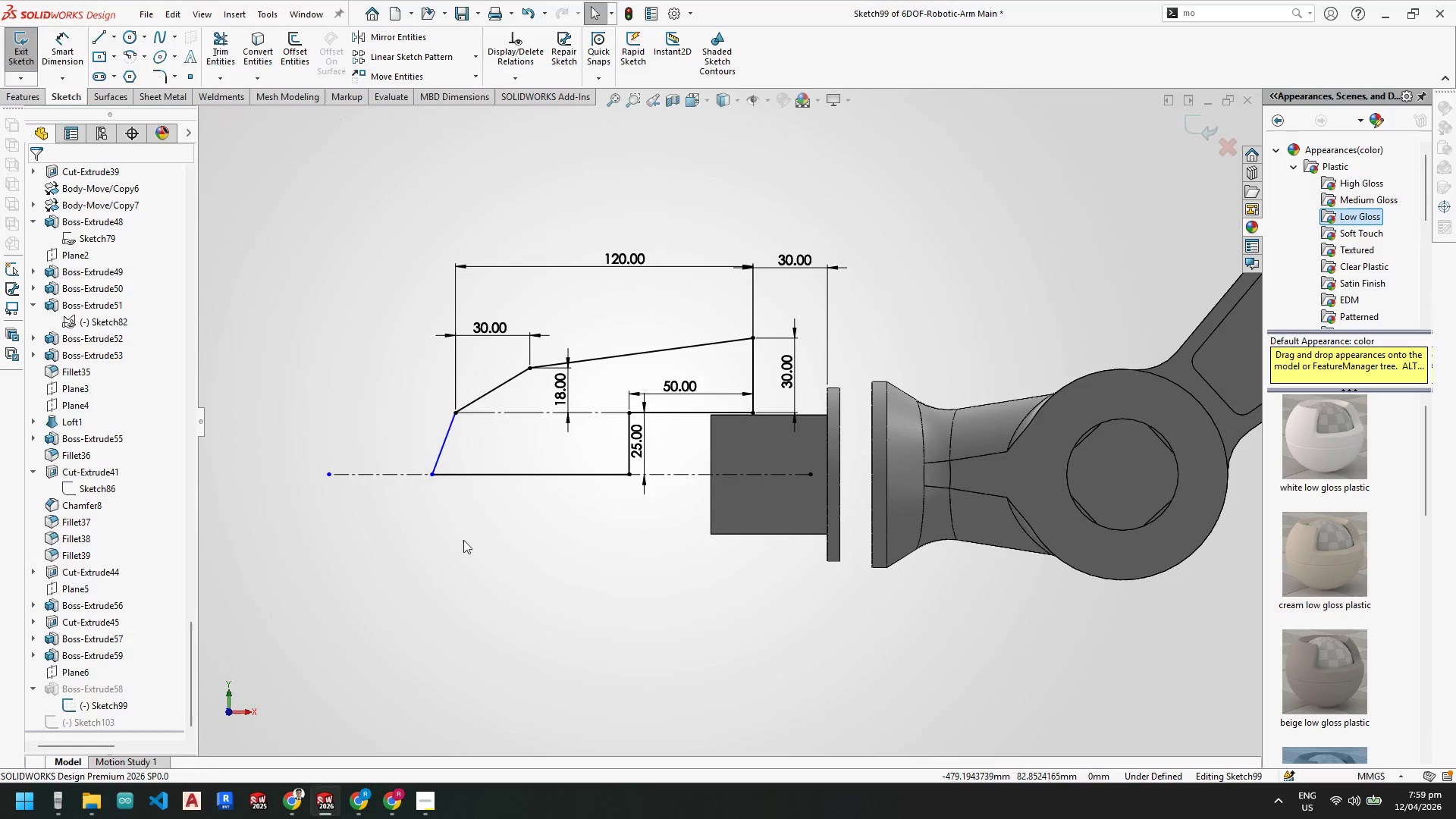 
key(Escape)
 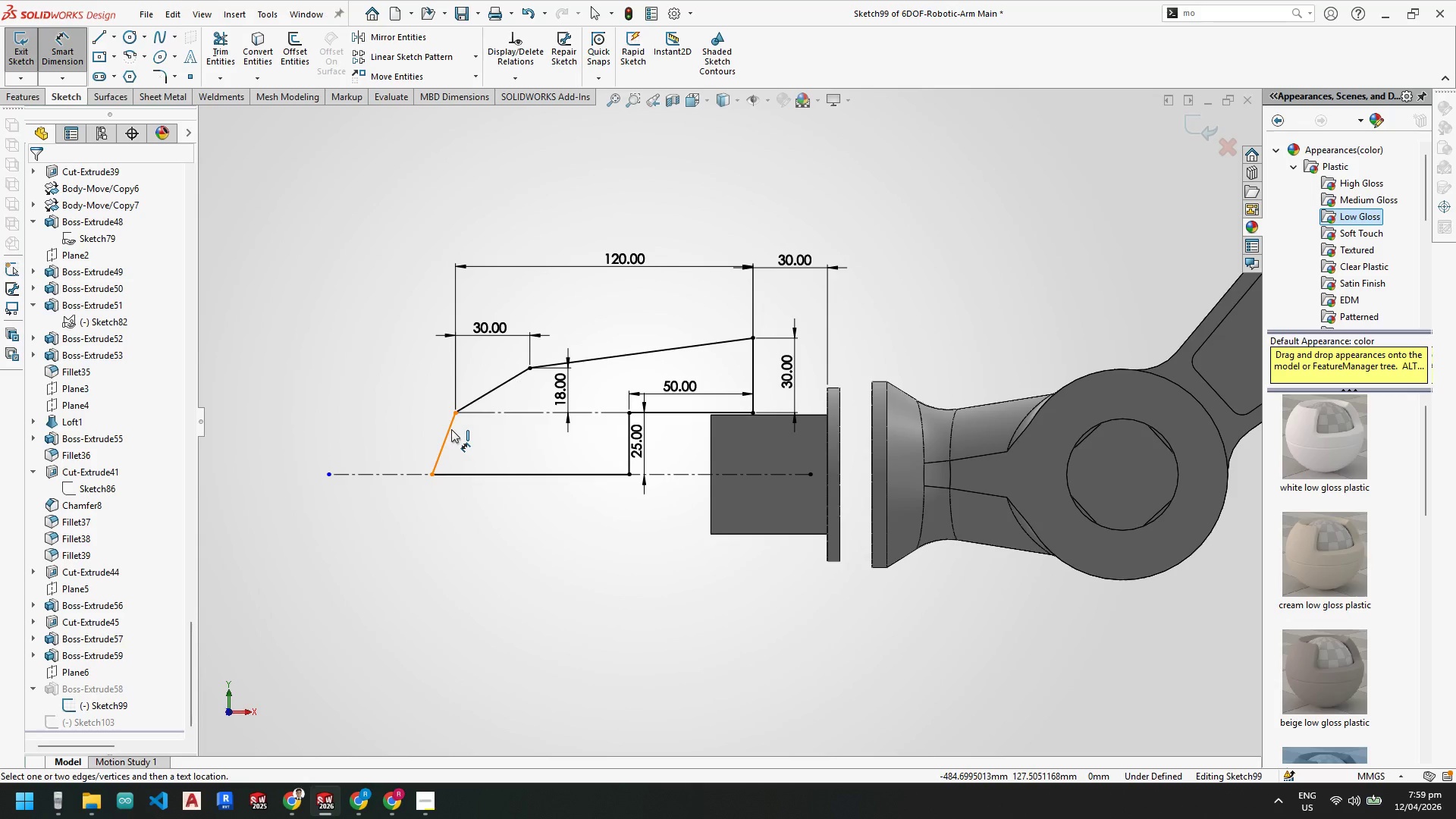 
left_click([449, 432])
 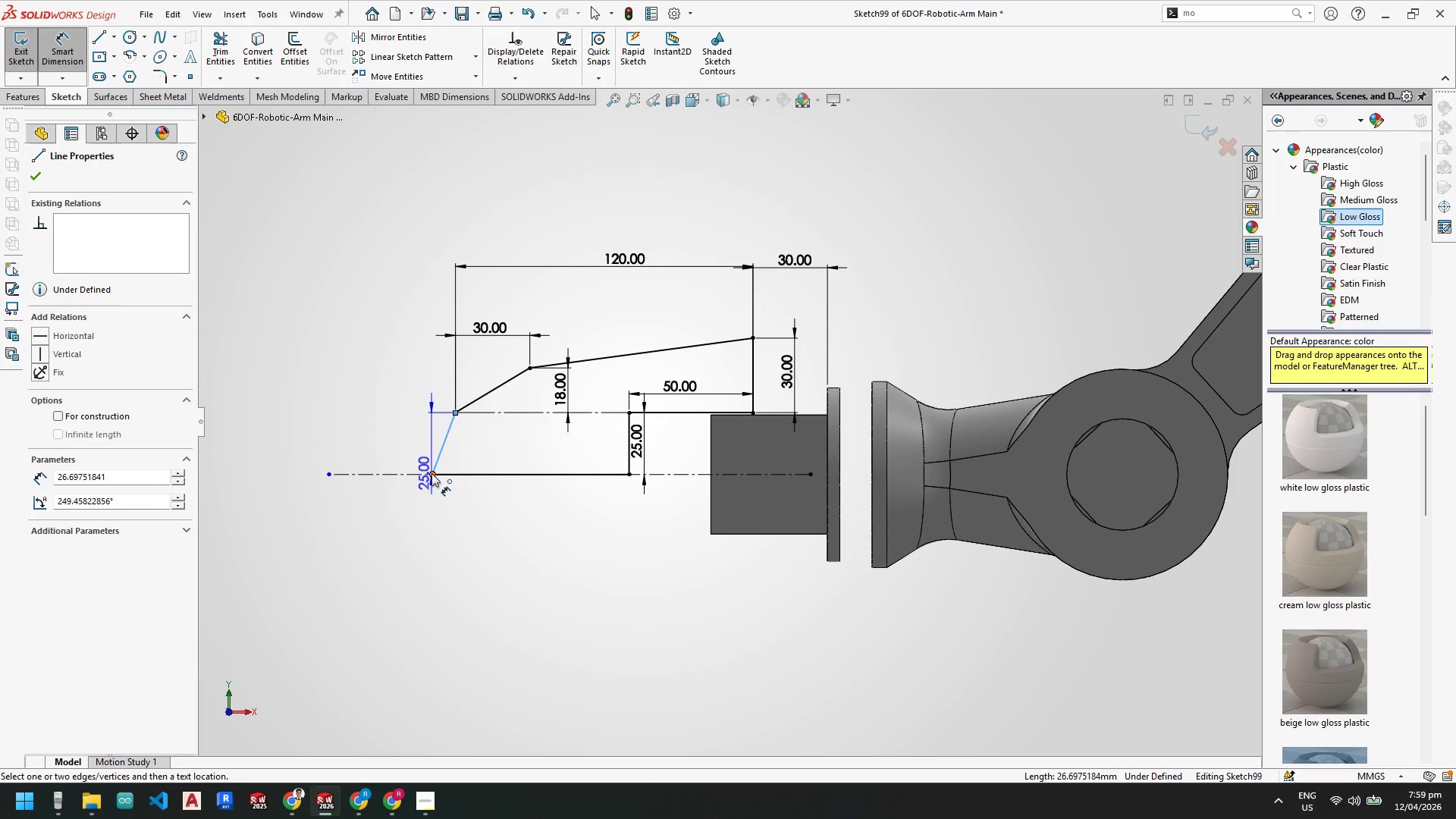 
left_click([432, 474])
 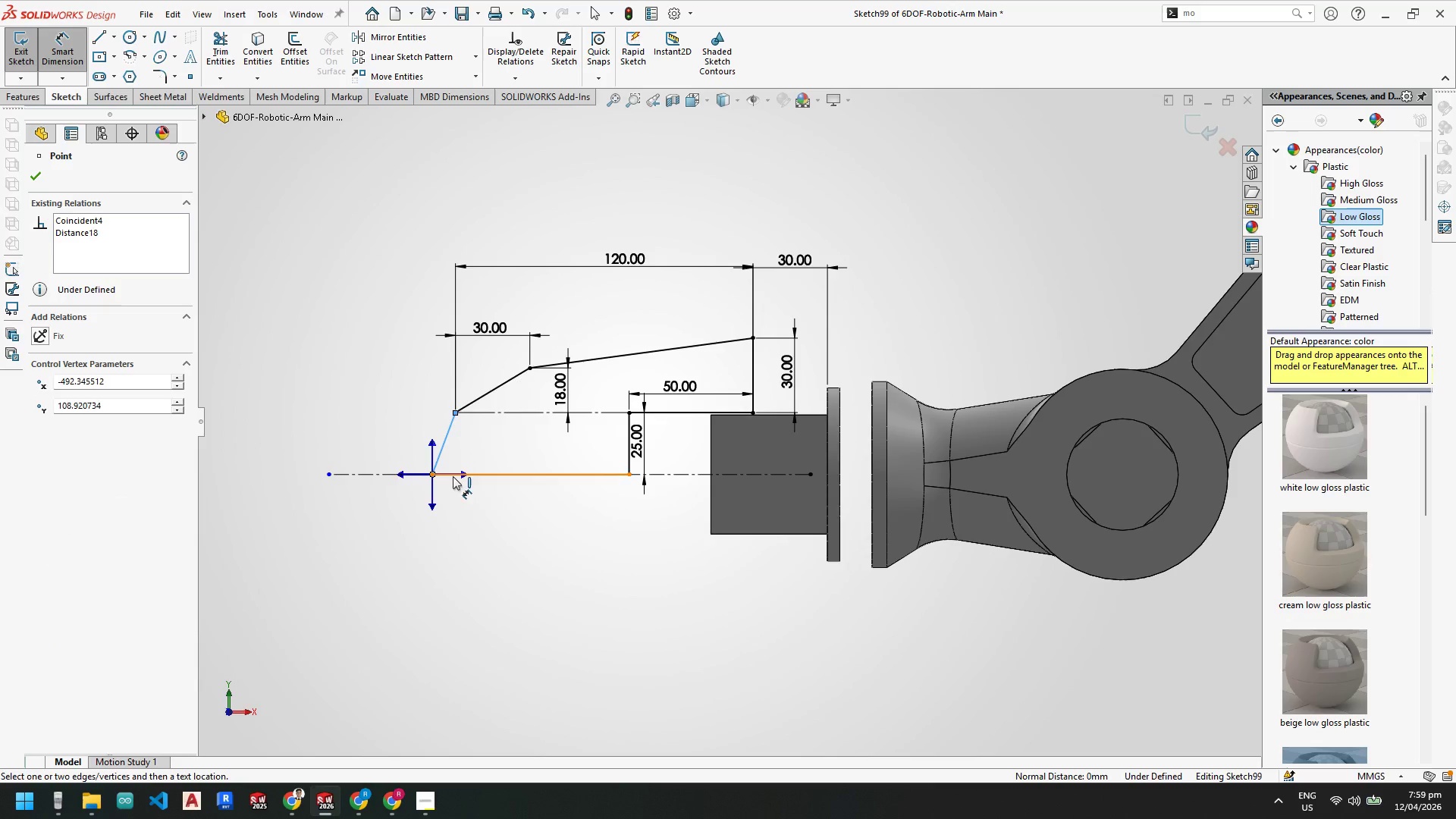 
key(Escape)
 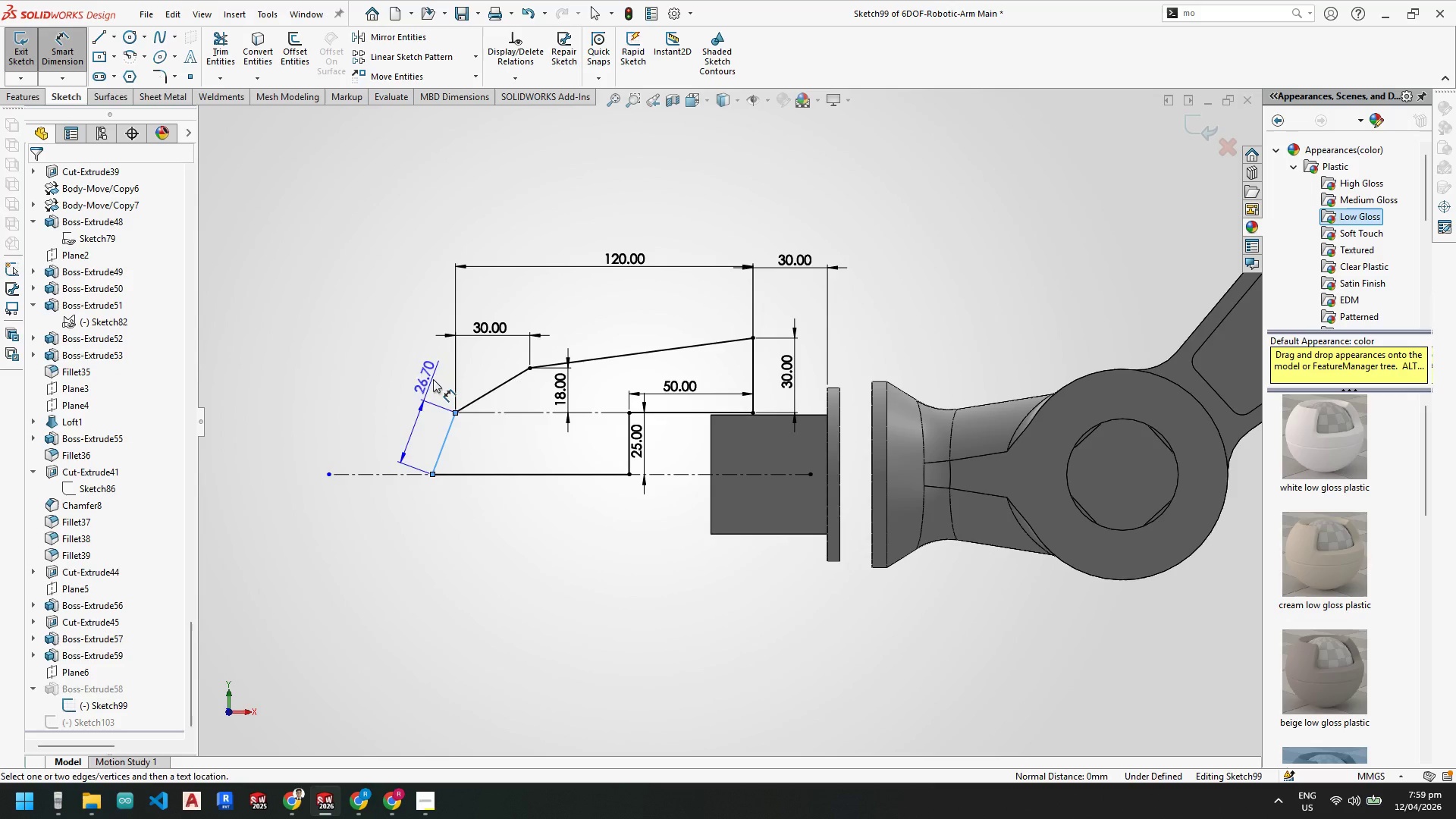 
left_click([438, 381])
 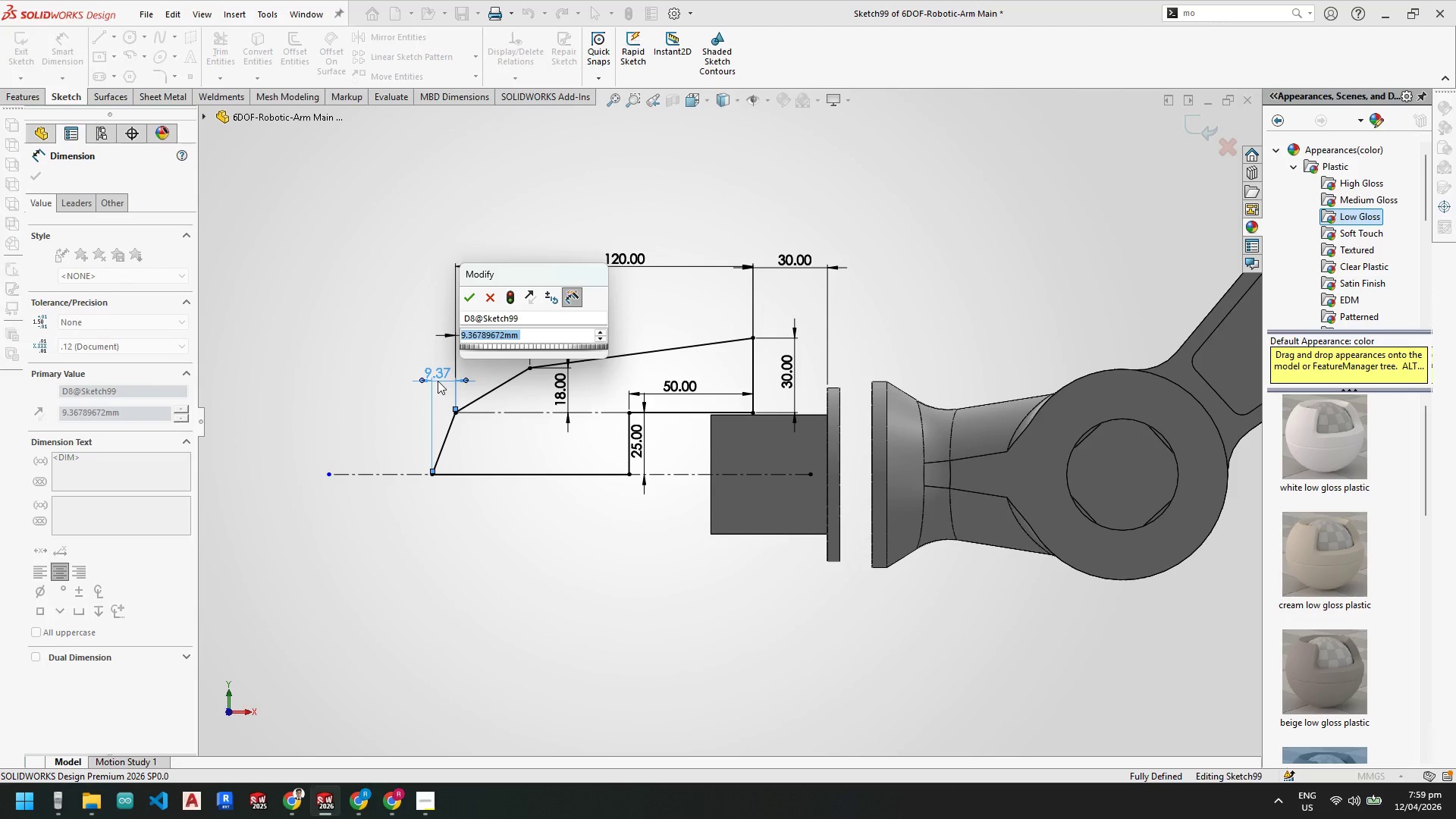 
key(Numpad1)
 